 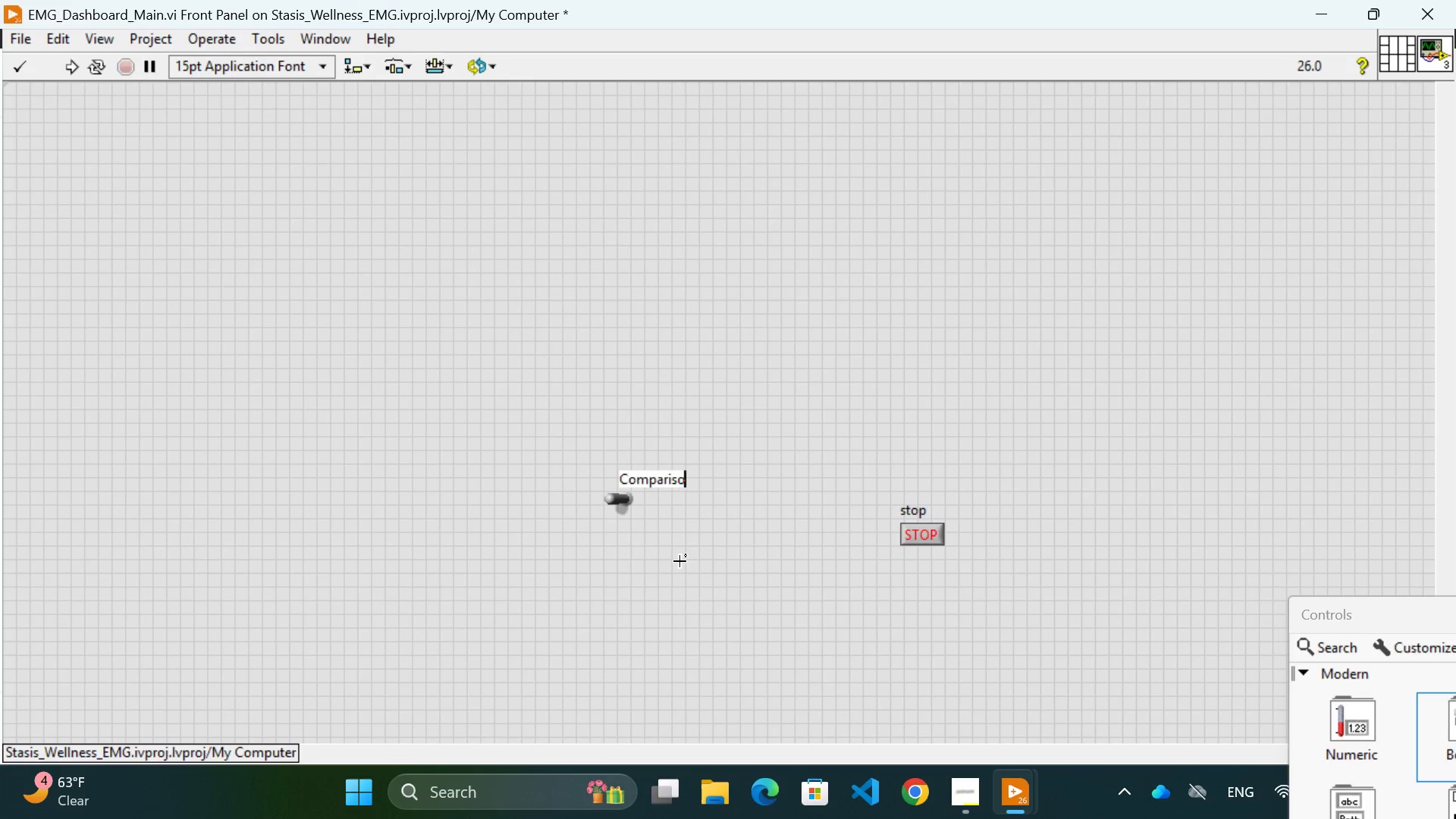 
key(Control+O)
 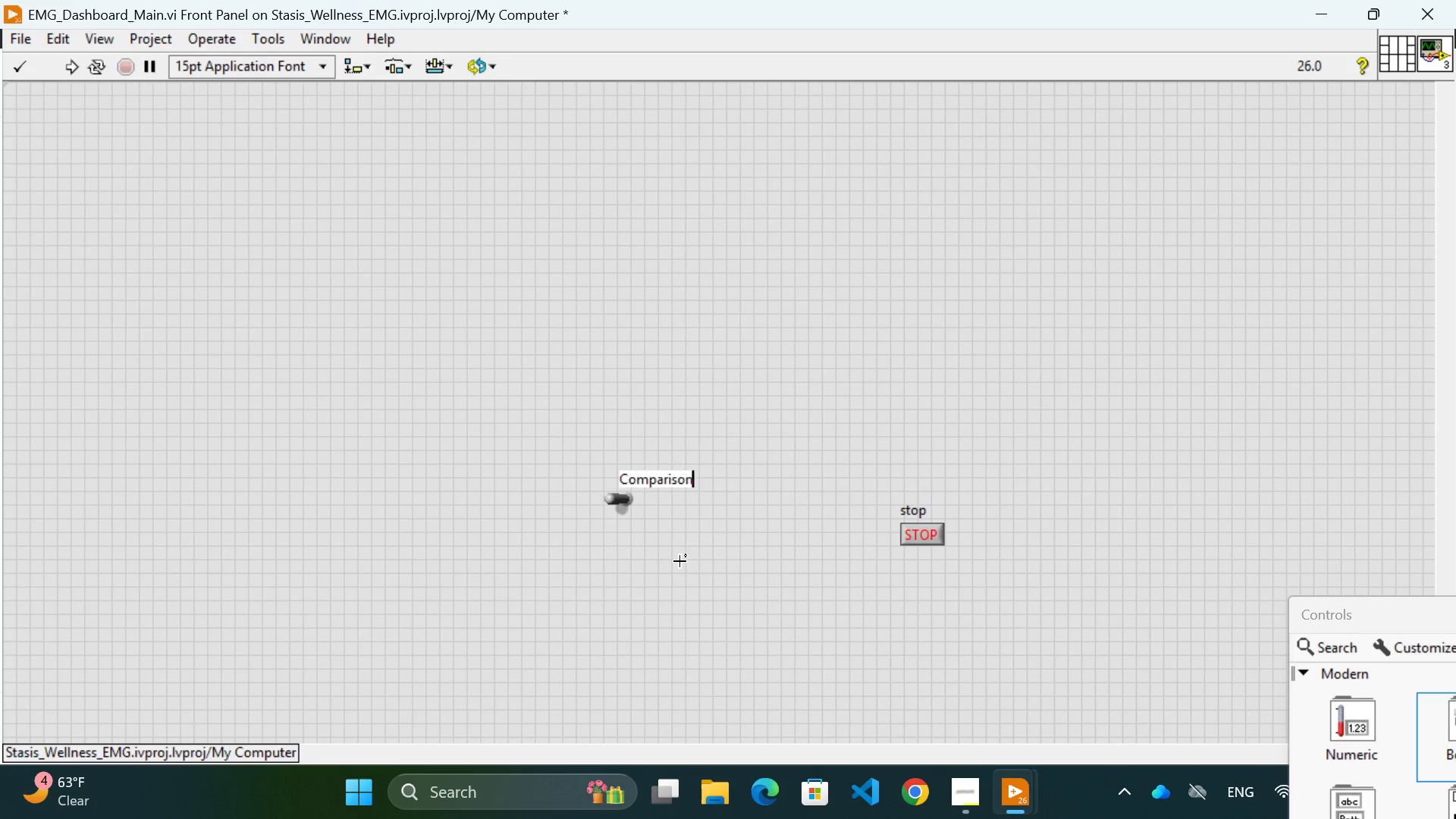 
key(Control+N)
 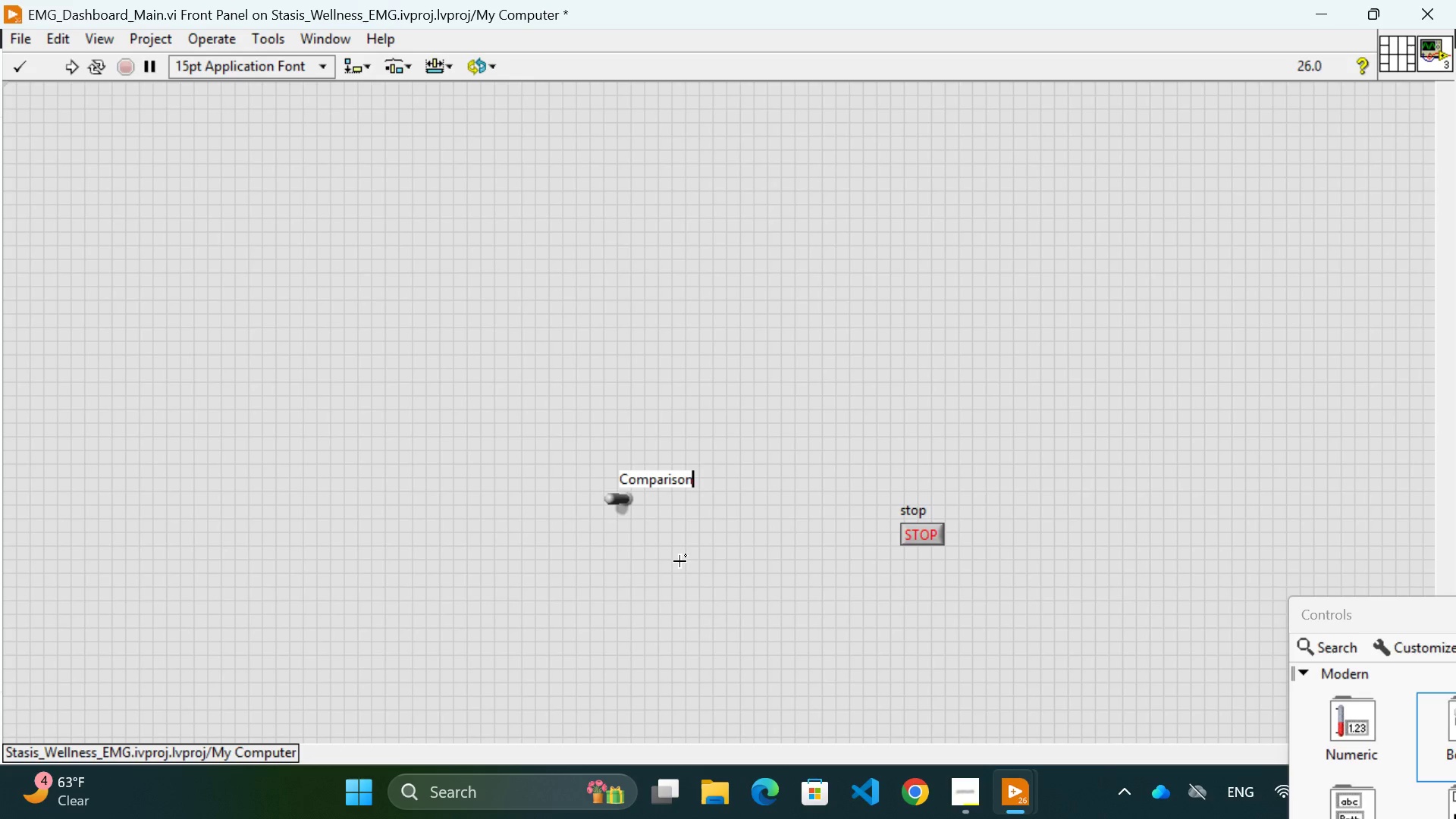 
key(Control+Space)
 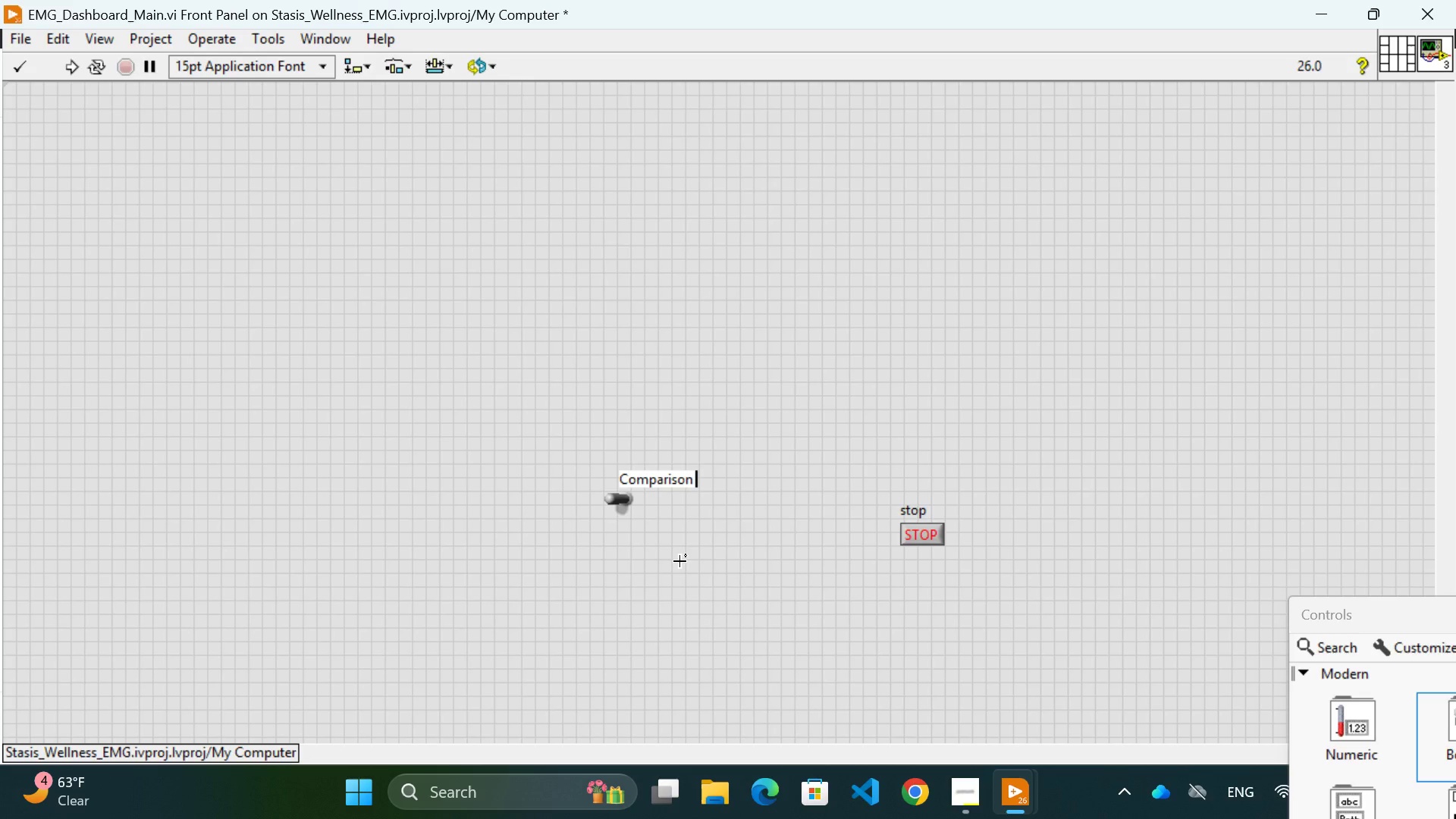 
key(Control+Shift+ShiftLeft)
 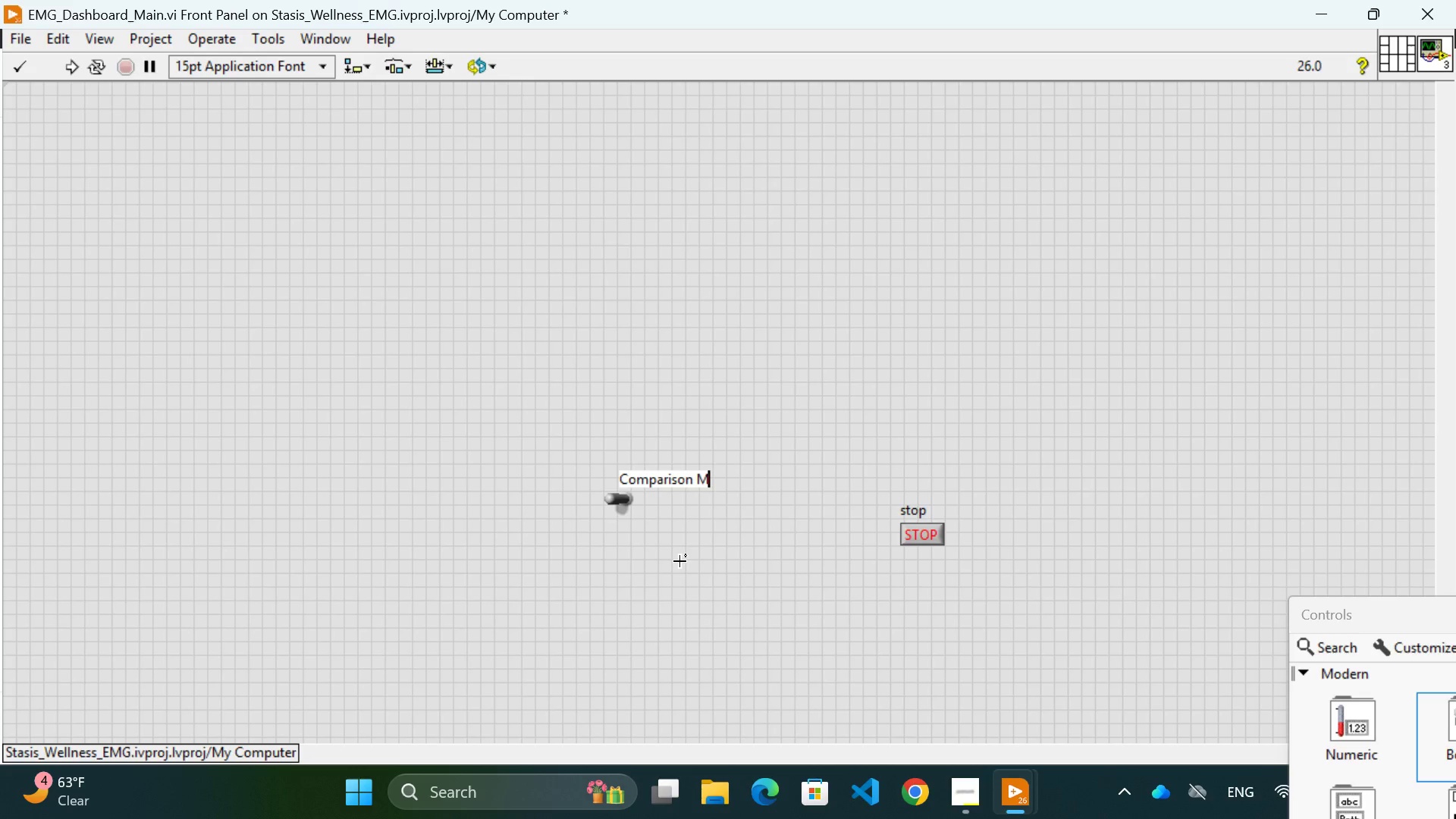 
key(Control+Shift+M)
 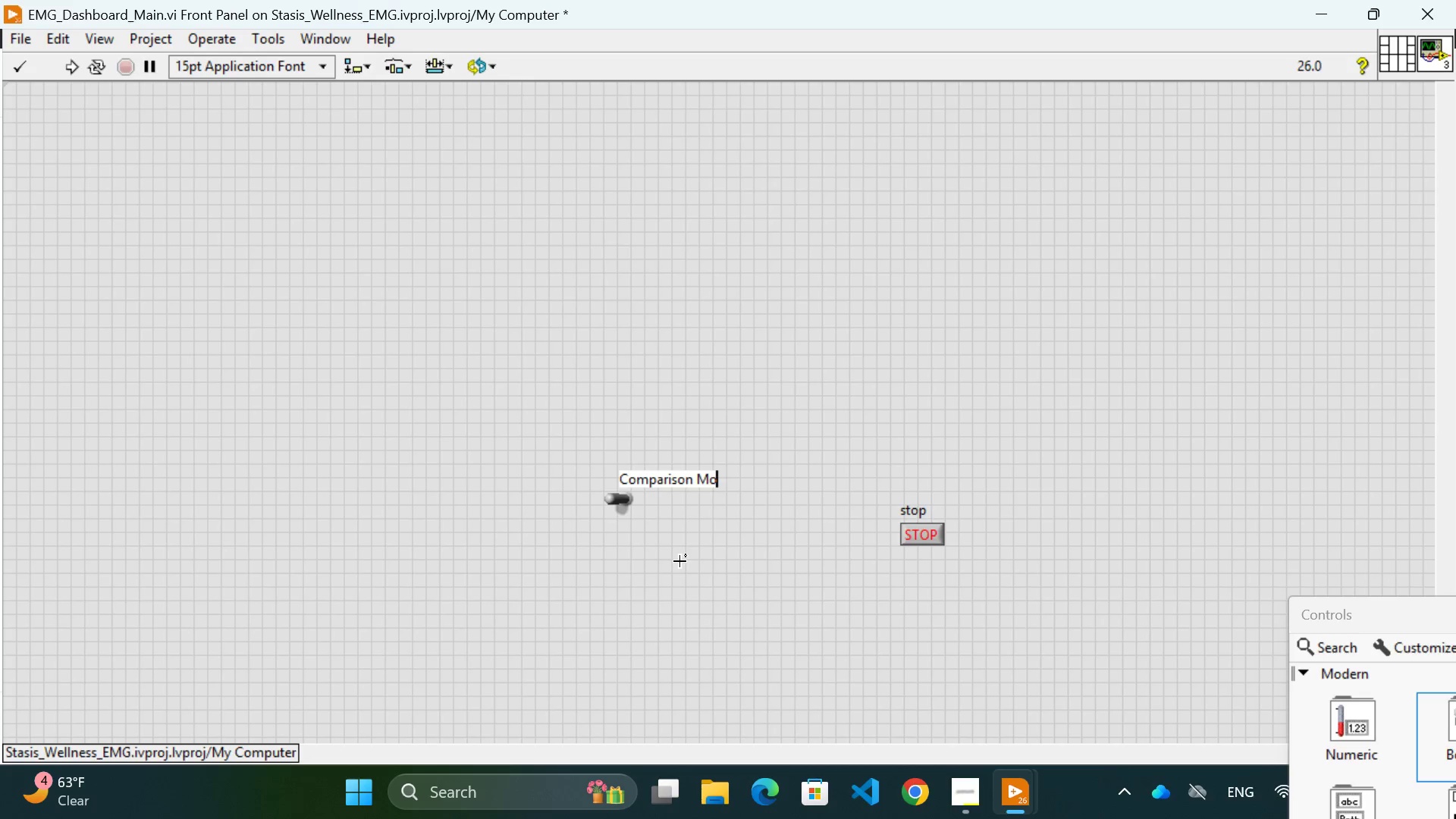 
key(Control+O)
 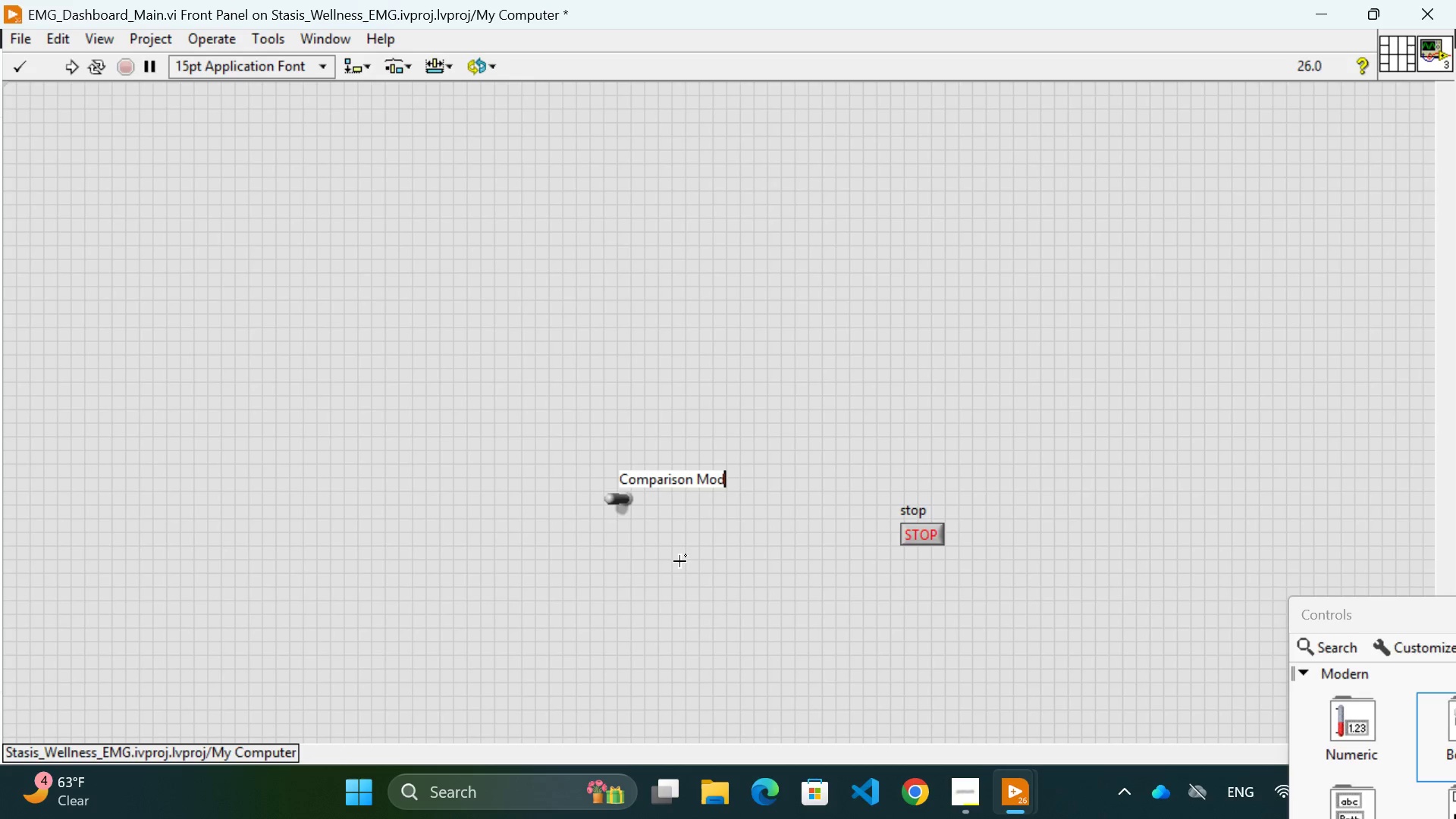 
key(Control+D)
 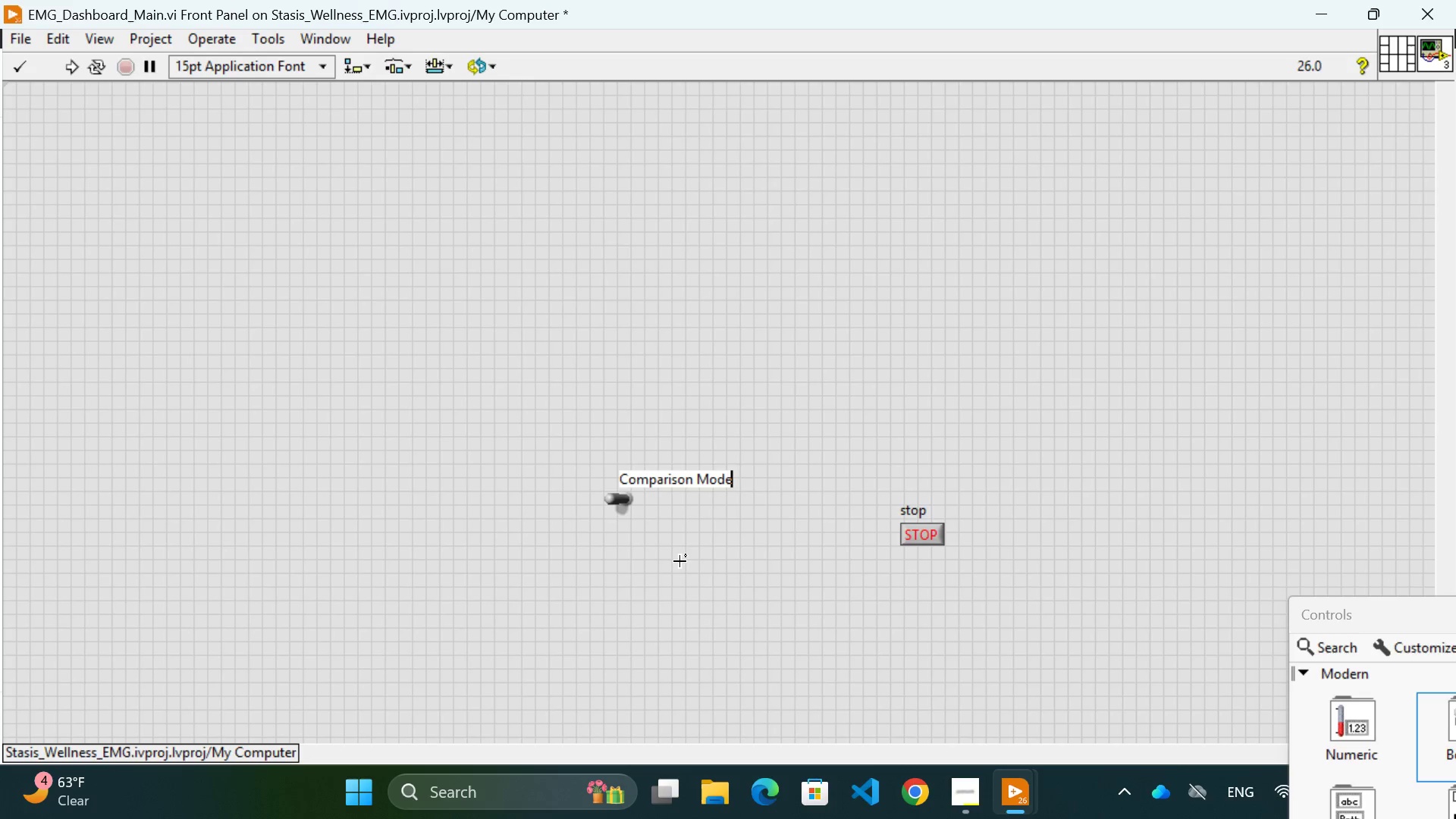 
key(Control+E)
 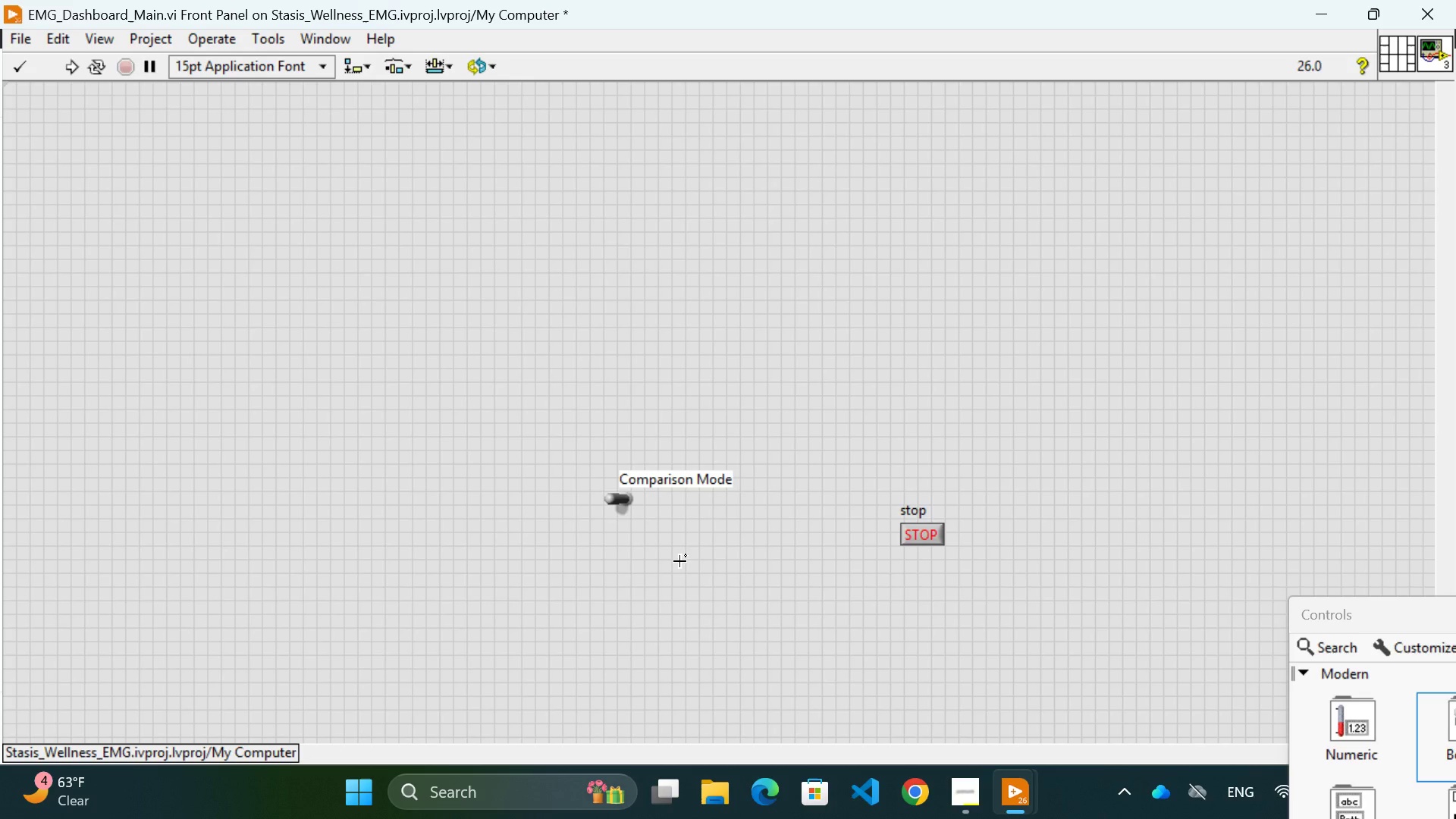 
left_click([679, 561])
 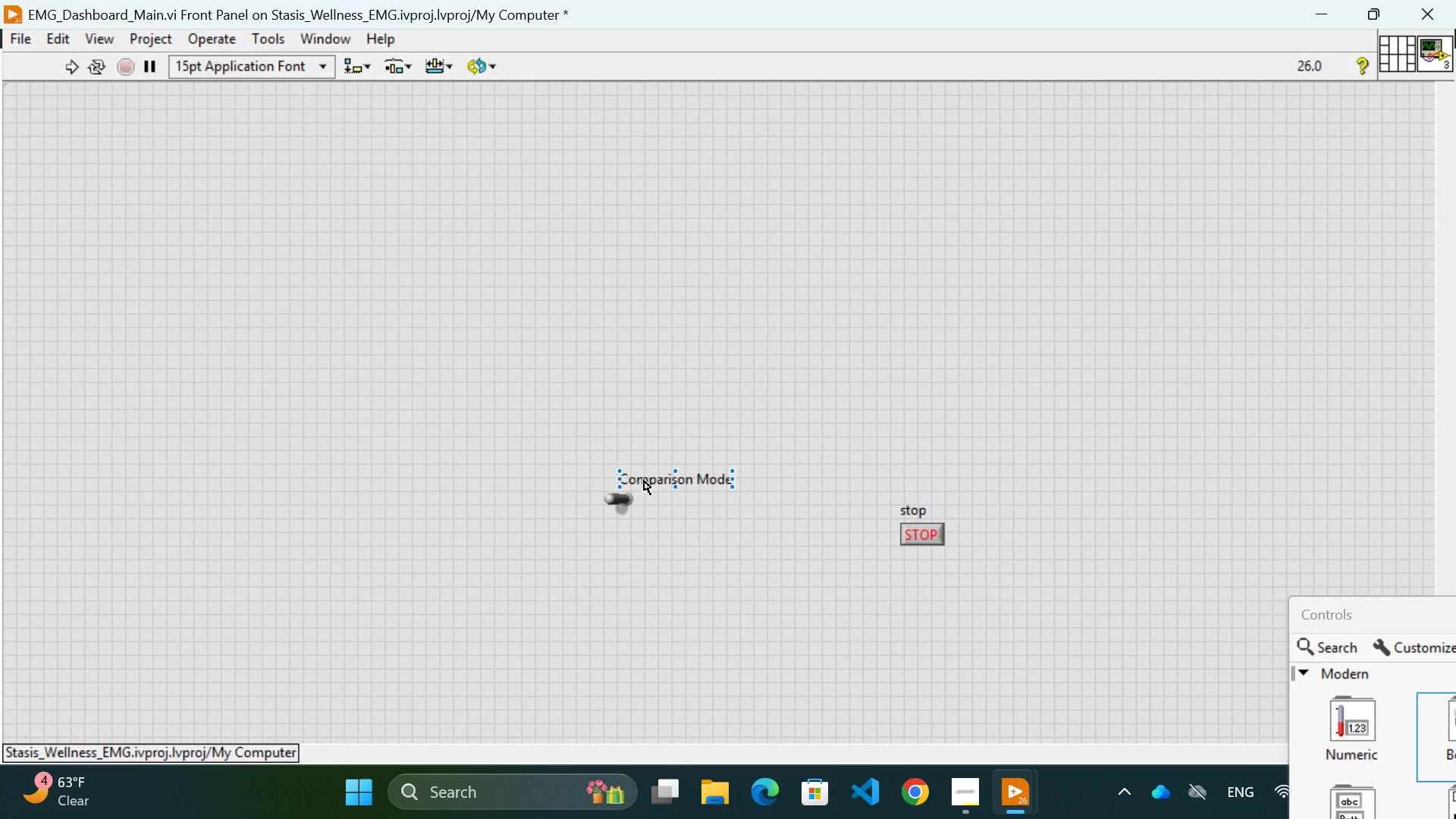 
left_click_drag(start_coordinate=[640, 479], to_coordinate=[624, 479])
 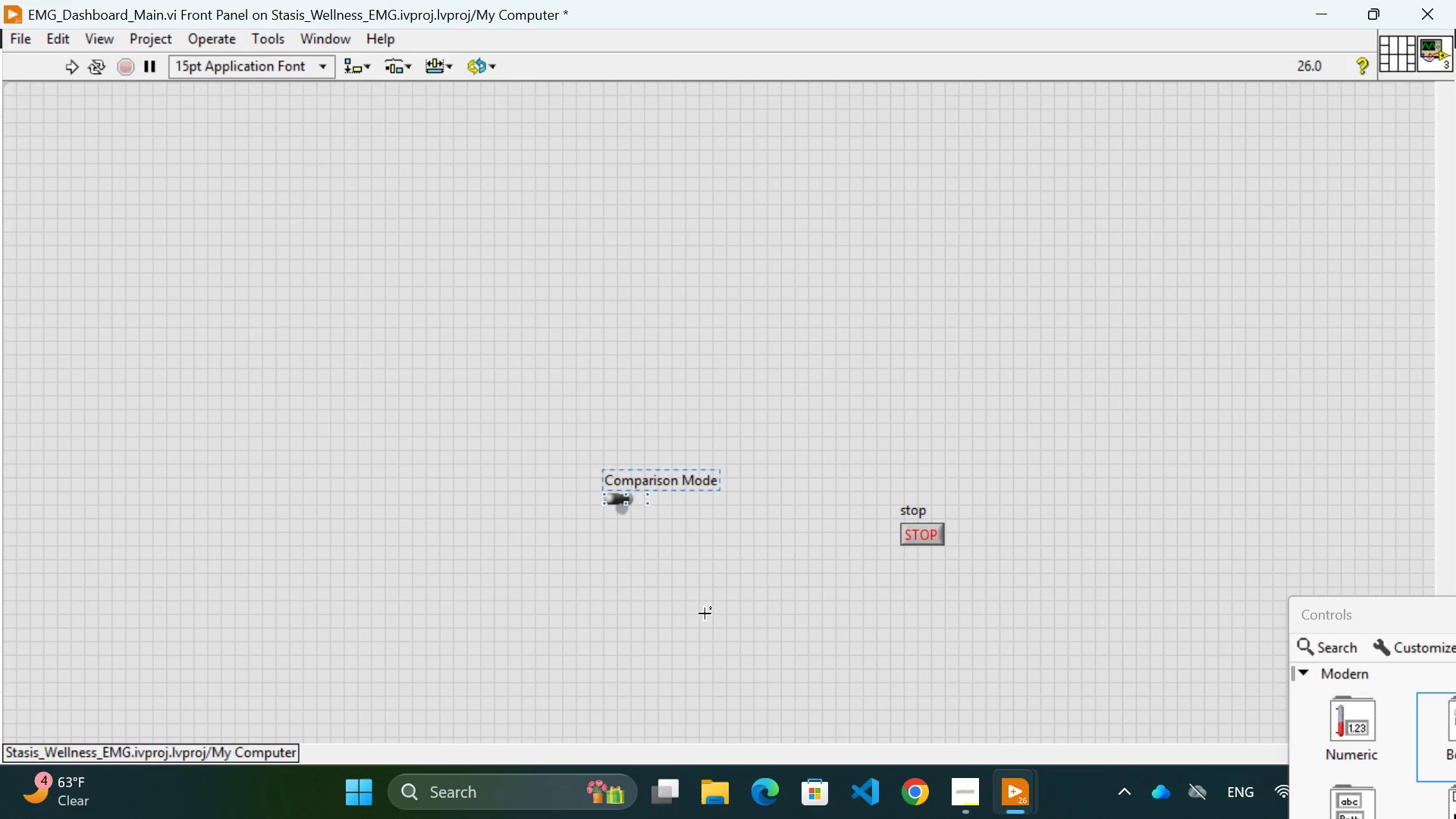 
left_click([704, 613])
 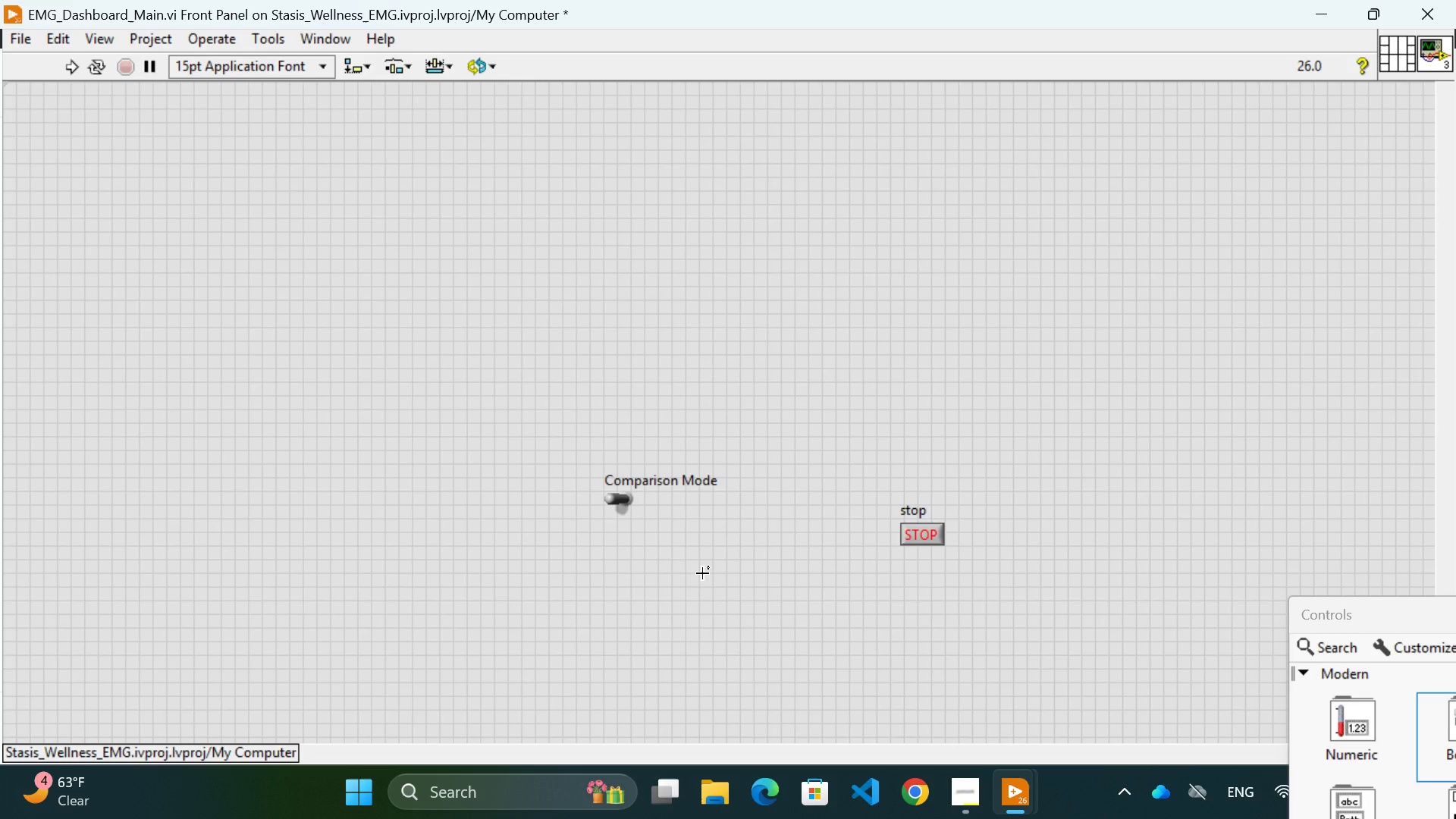 
wait(45.08)
 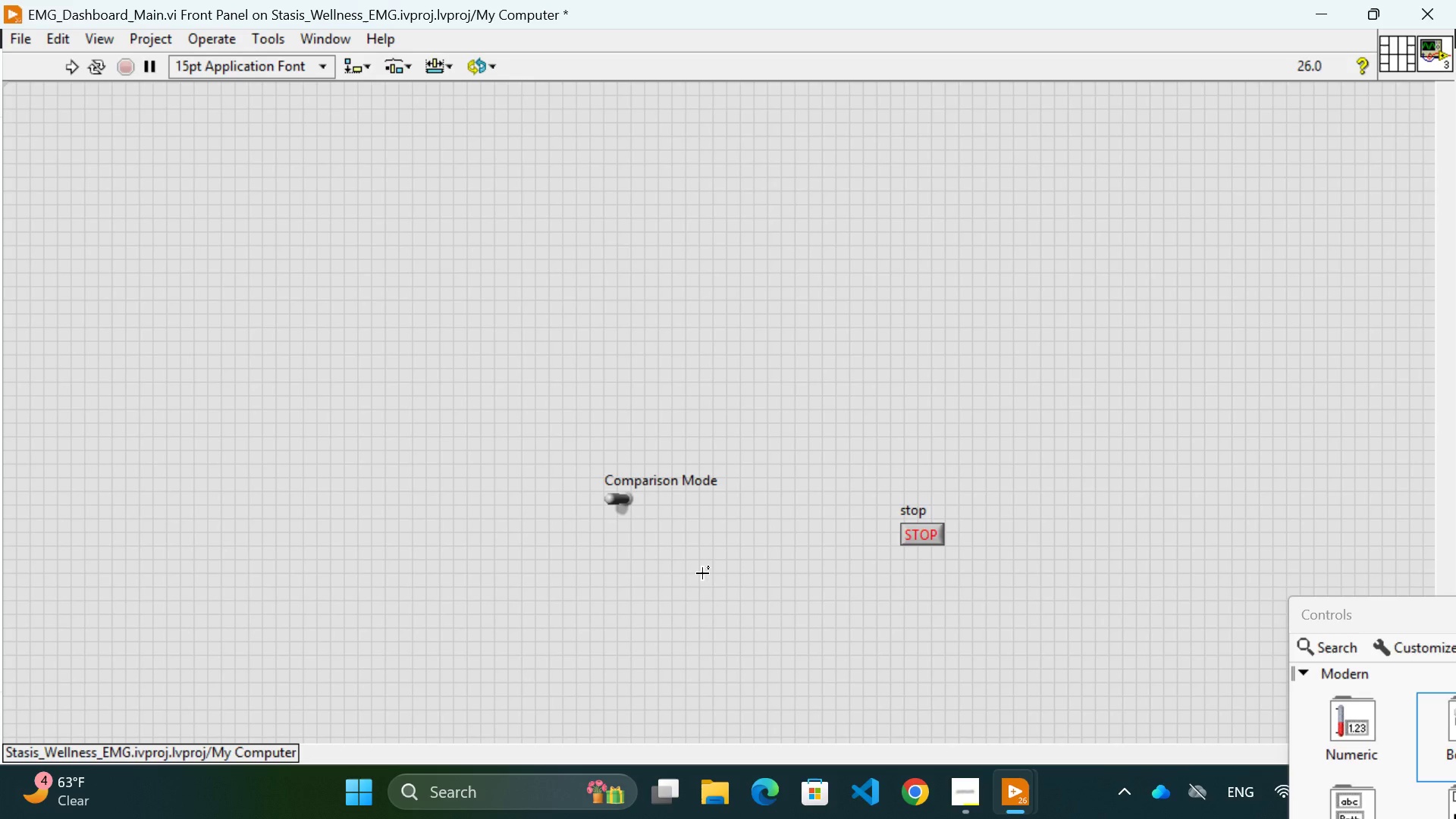 
left_click_drag(start_coordinate=[922, 530], to_coordinate=[923, 551])
 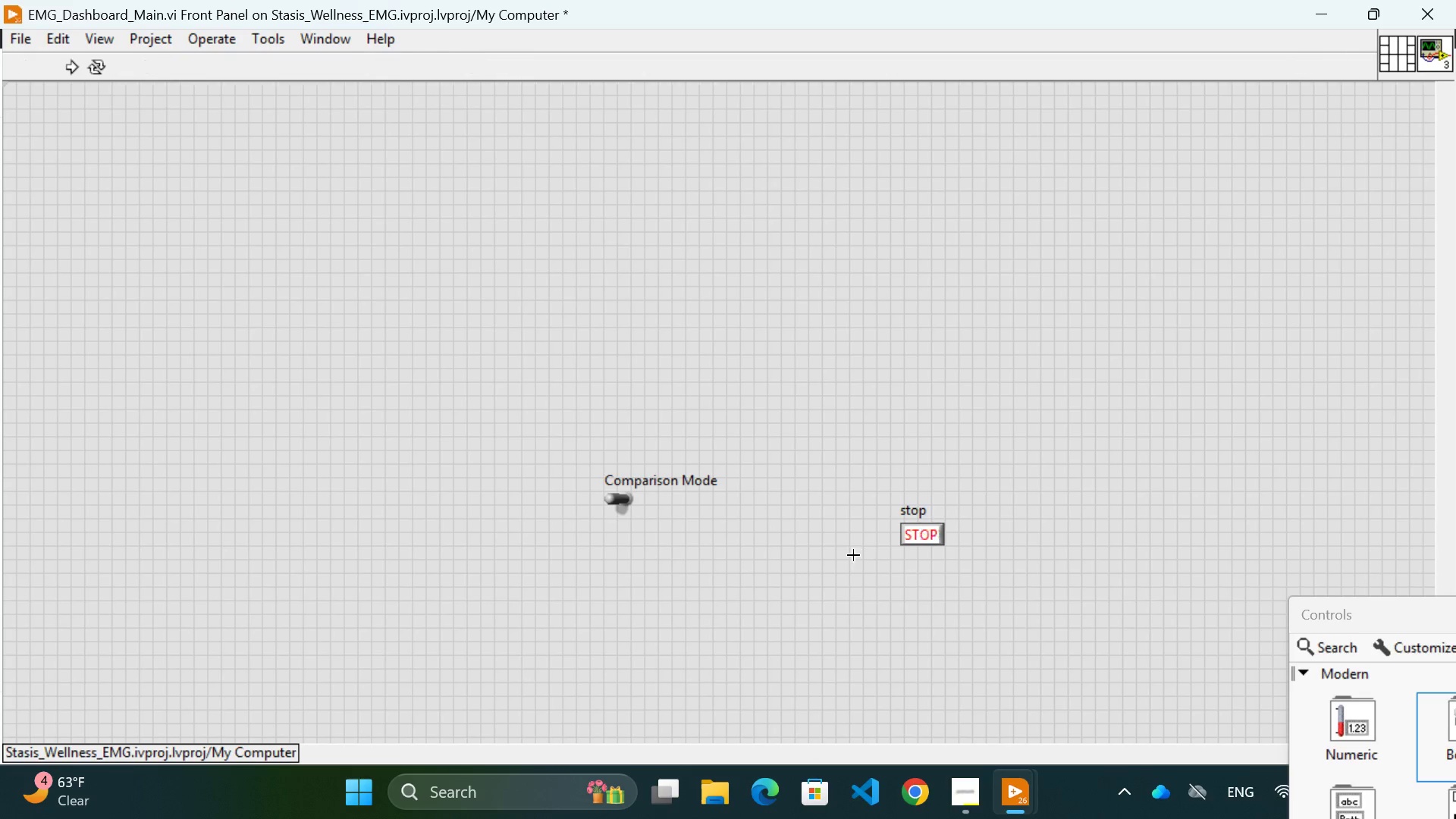 
left_click([853, 555])
 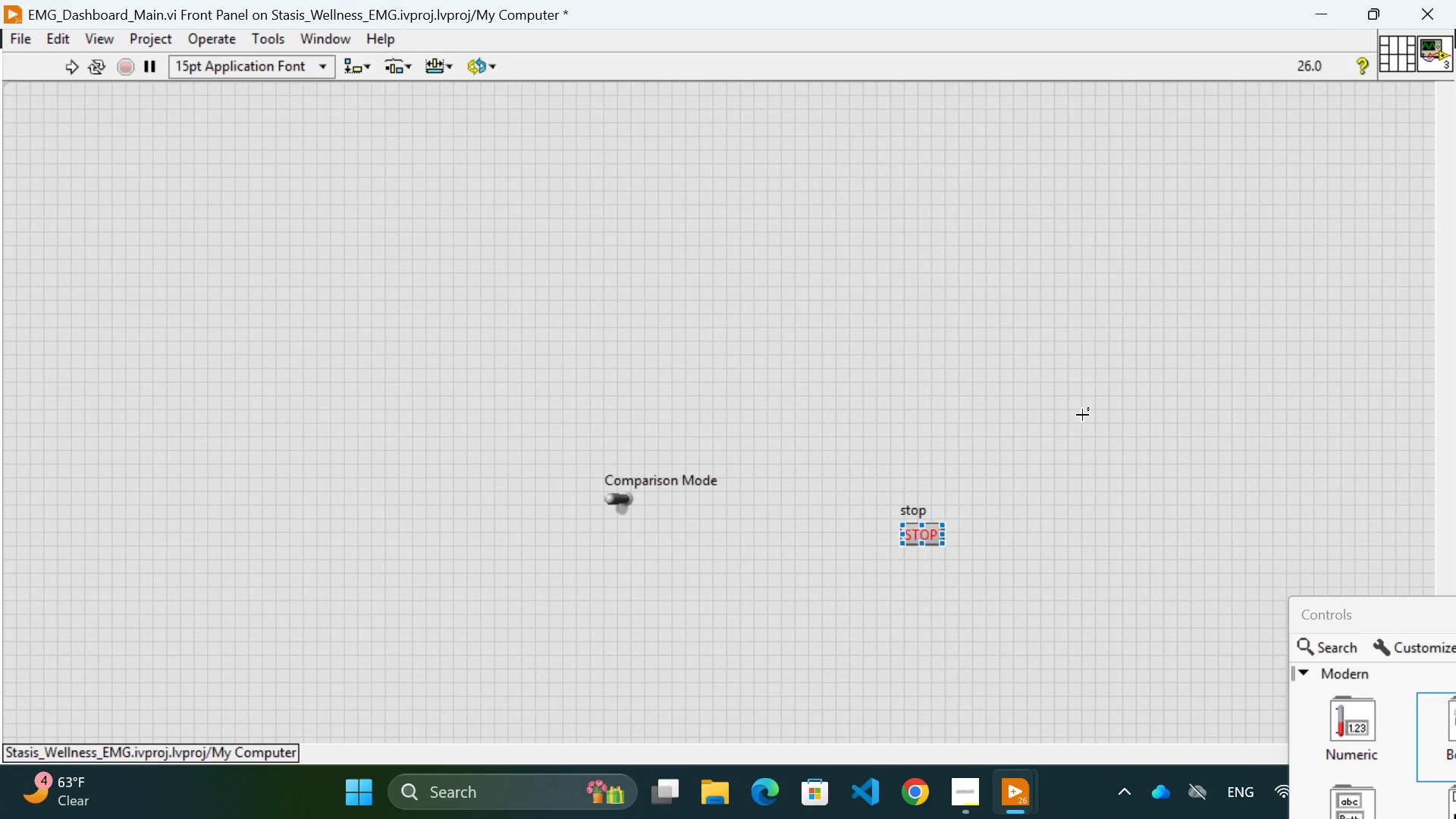 
left_click([1082, 415])
 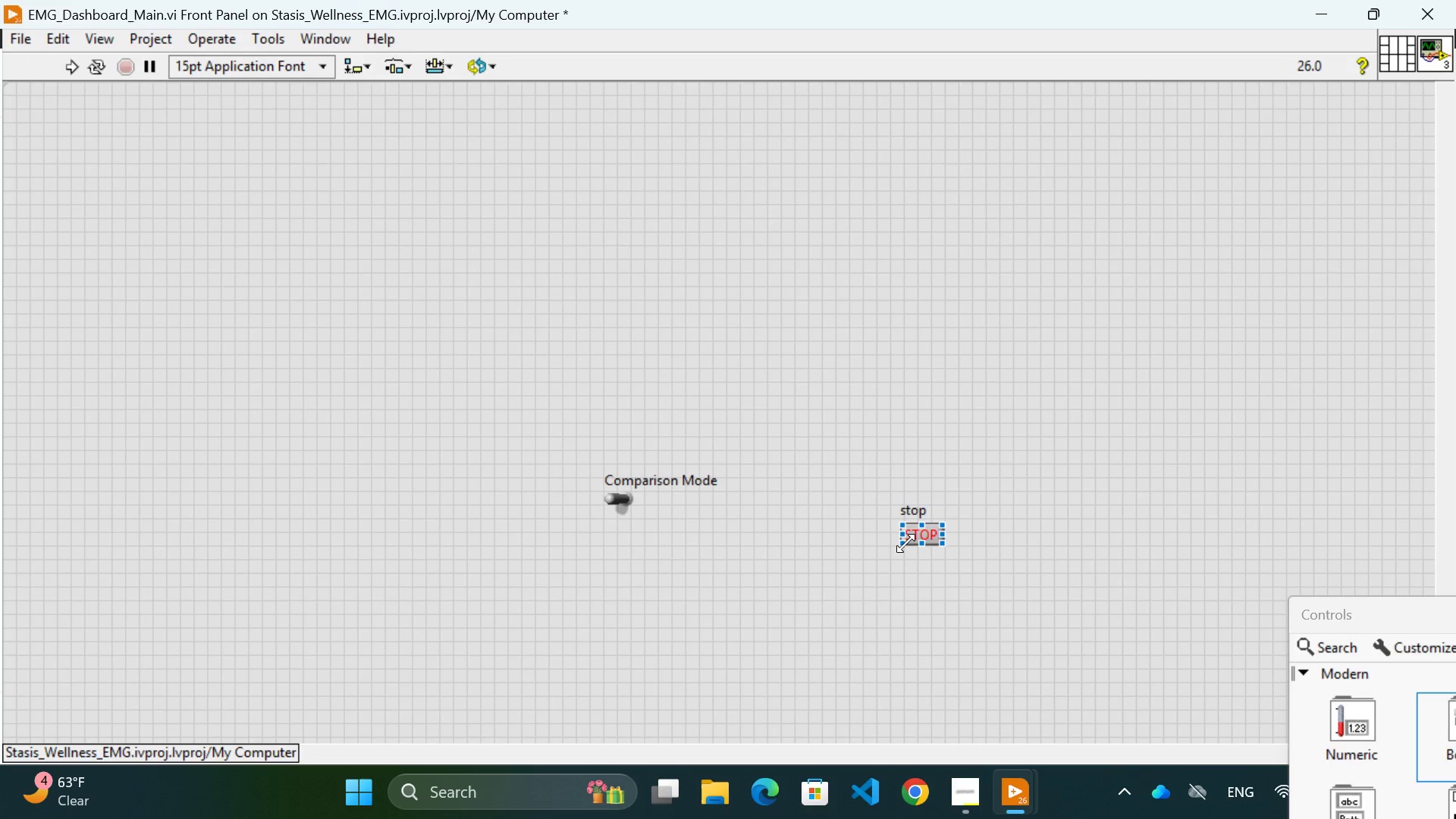 
left_click_drag(start_coordinate=[913, 543], to_coordinate=[940, 593])
 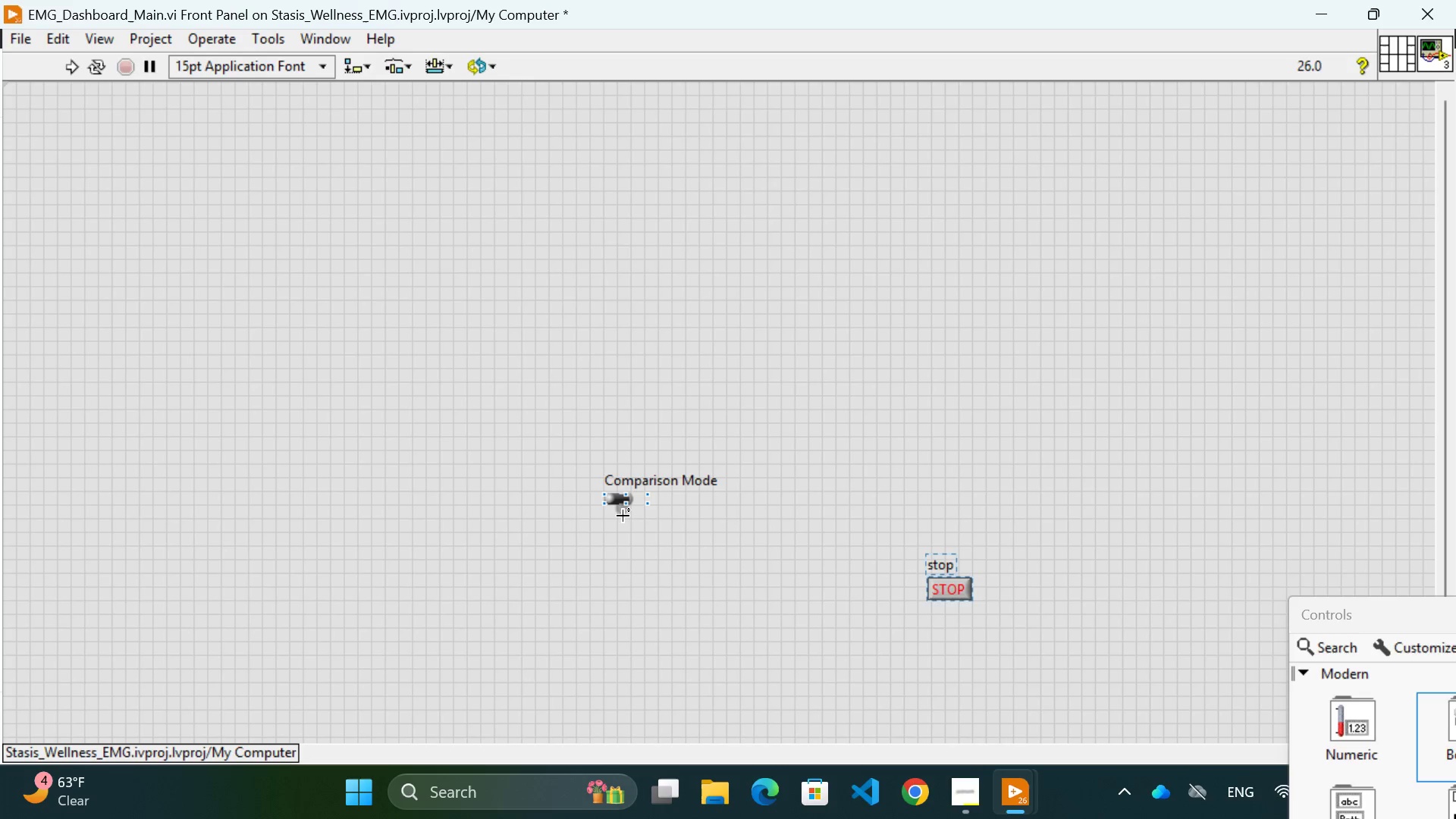 
left_click_drag(start_coordinate=[623, 513], to_coordinate=[182, 206])
 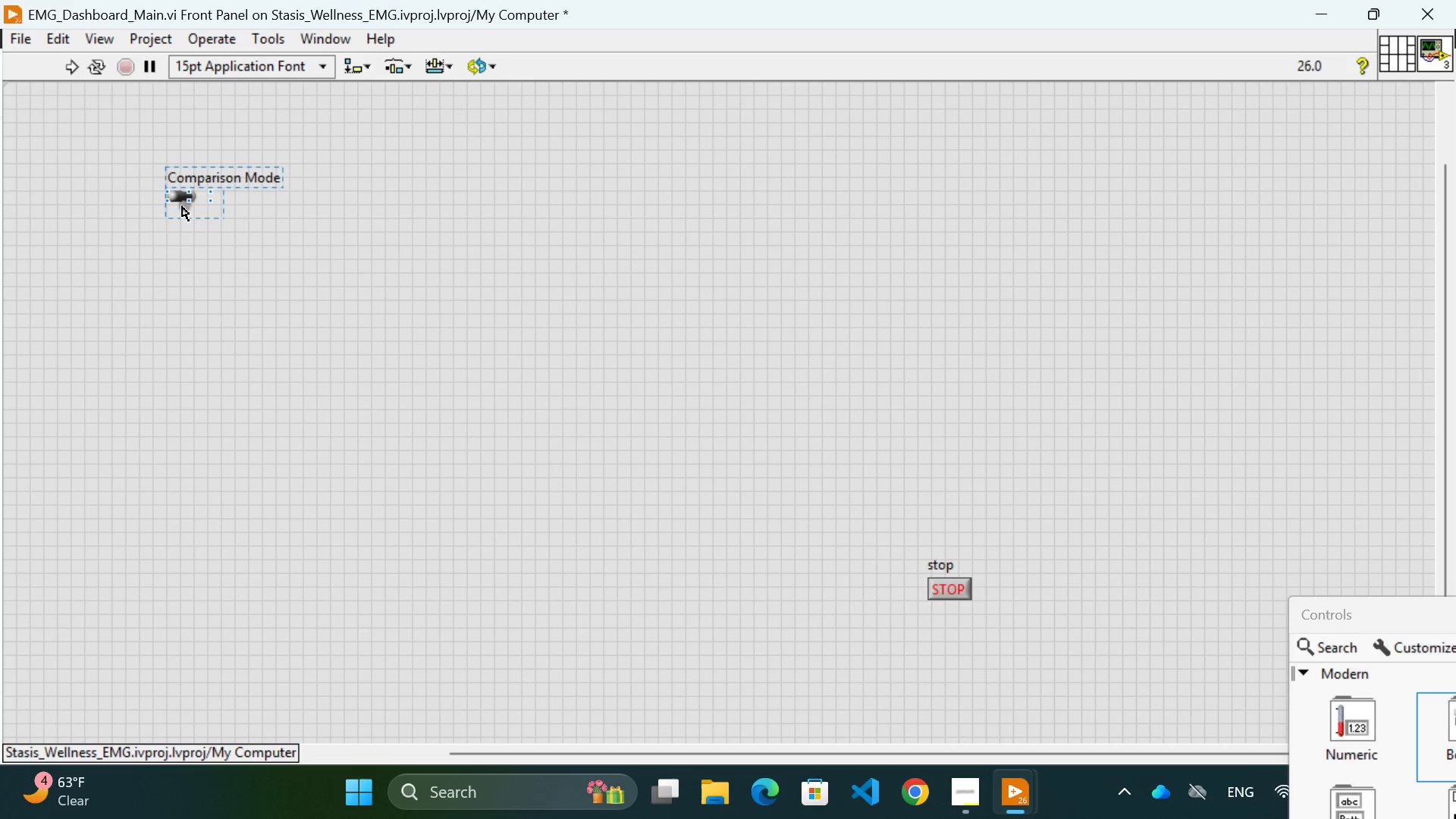 
wait(81.12)
 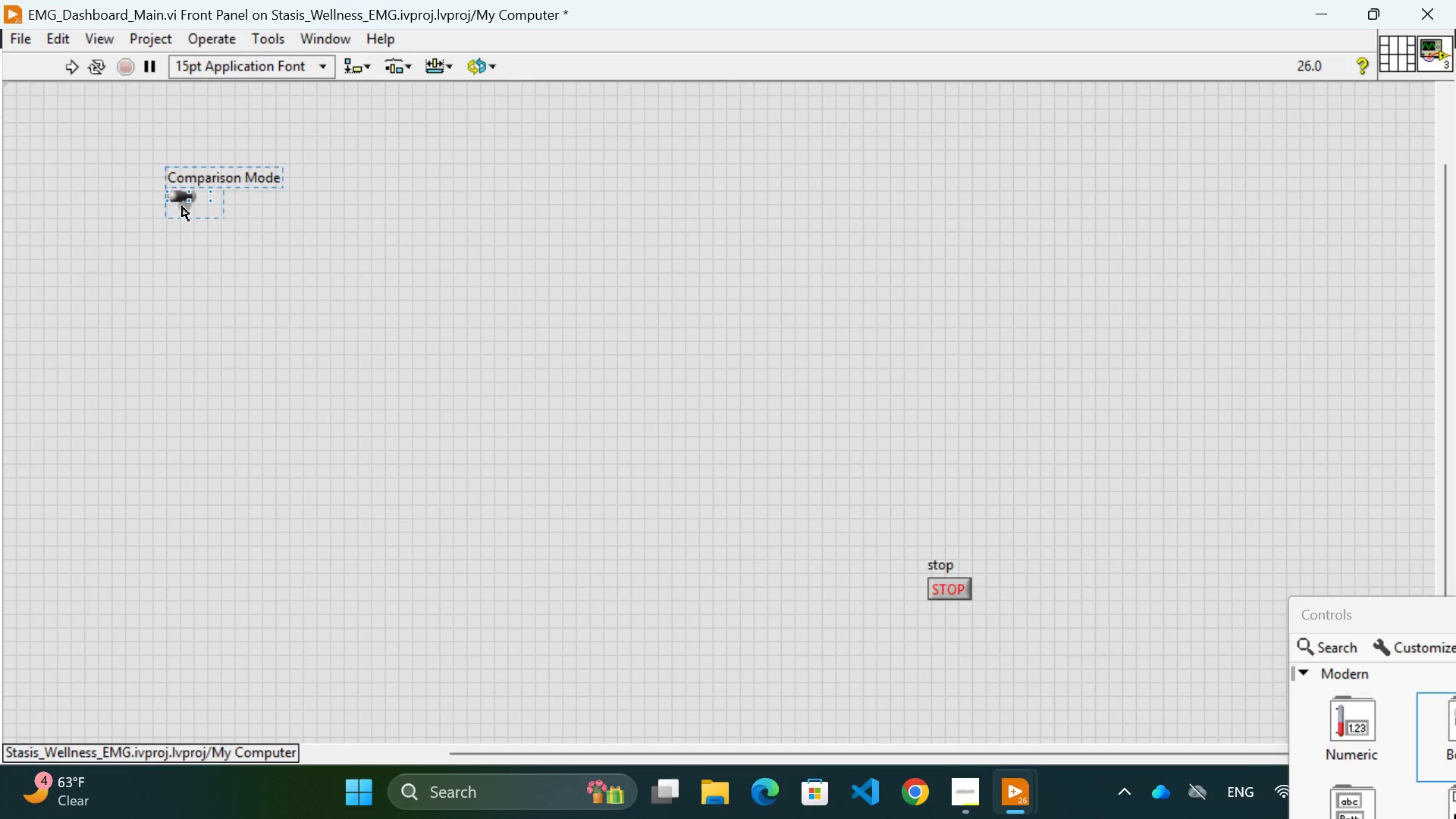 
left_click([400, 399])
 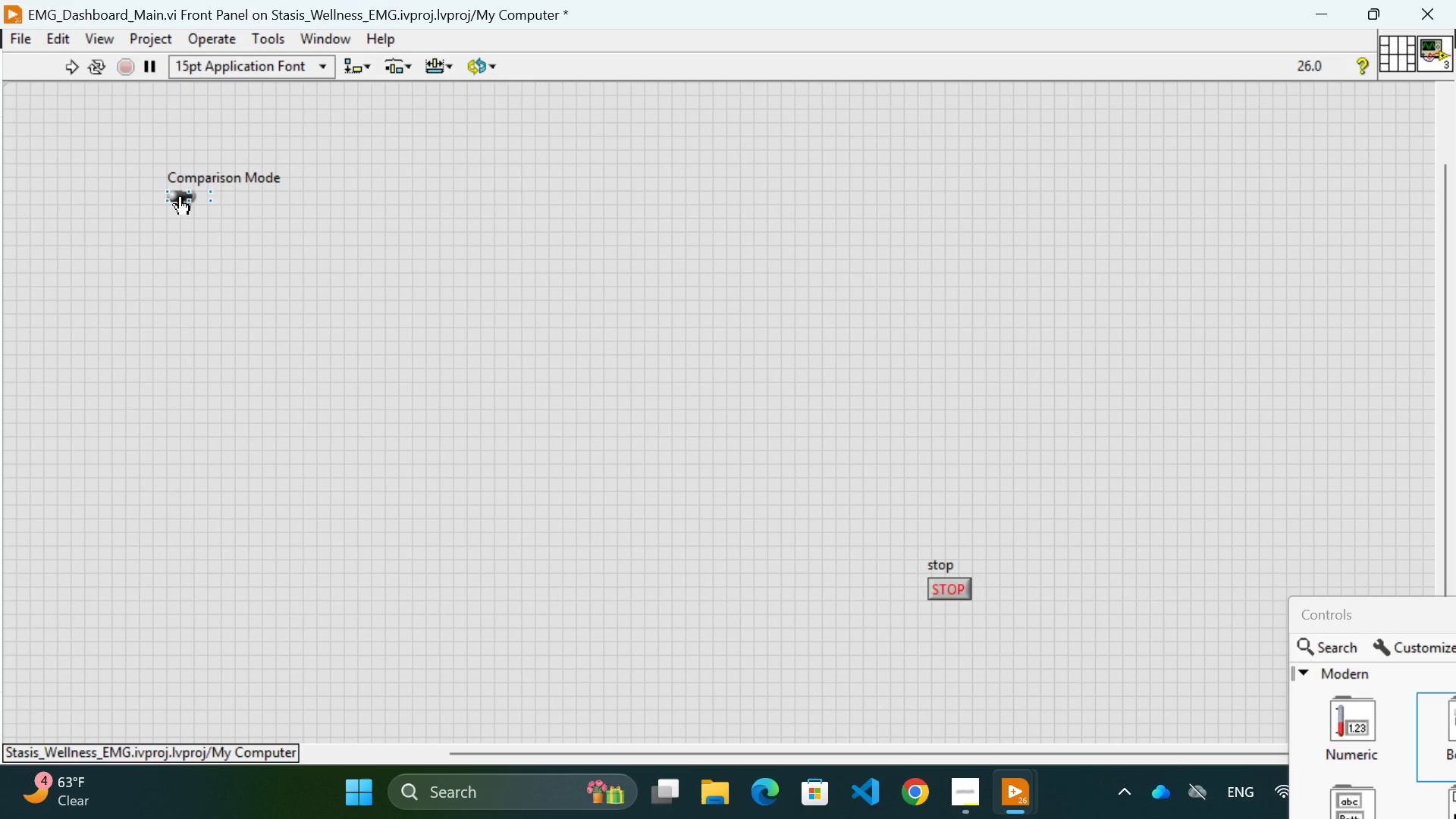 
wait(11.53)
 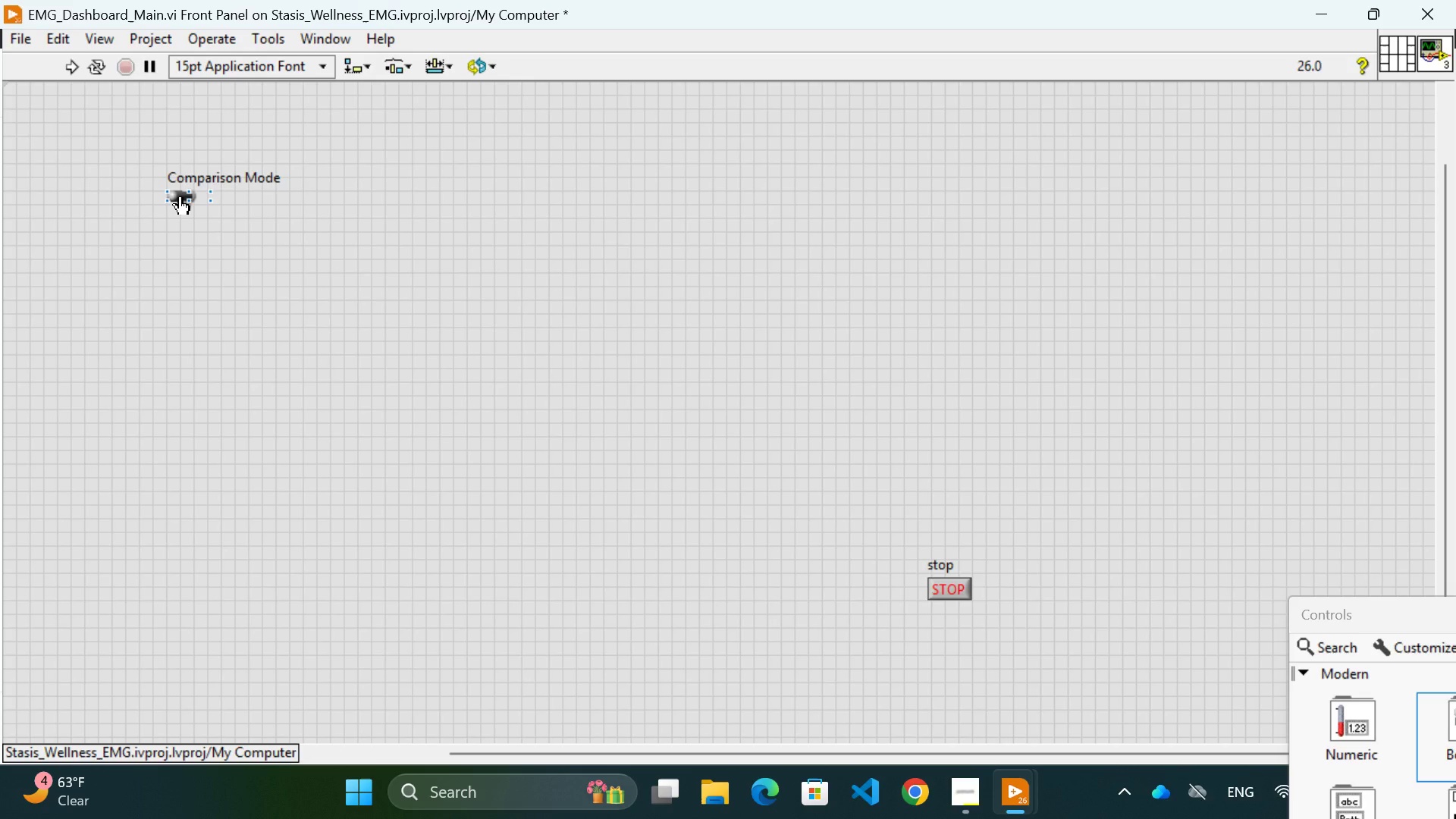 
left_click([271, 269])
 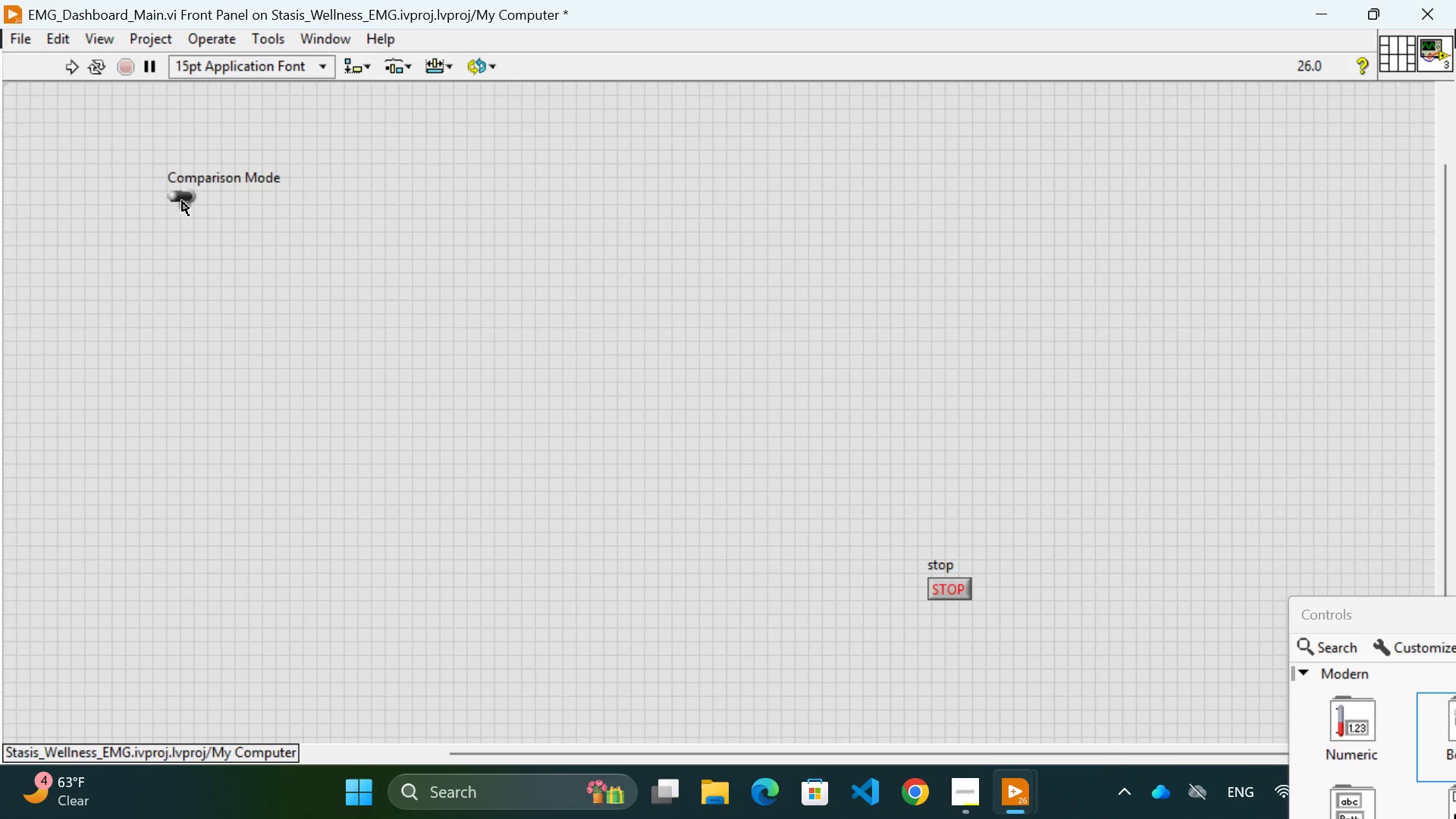 
left_click([182, 201])
 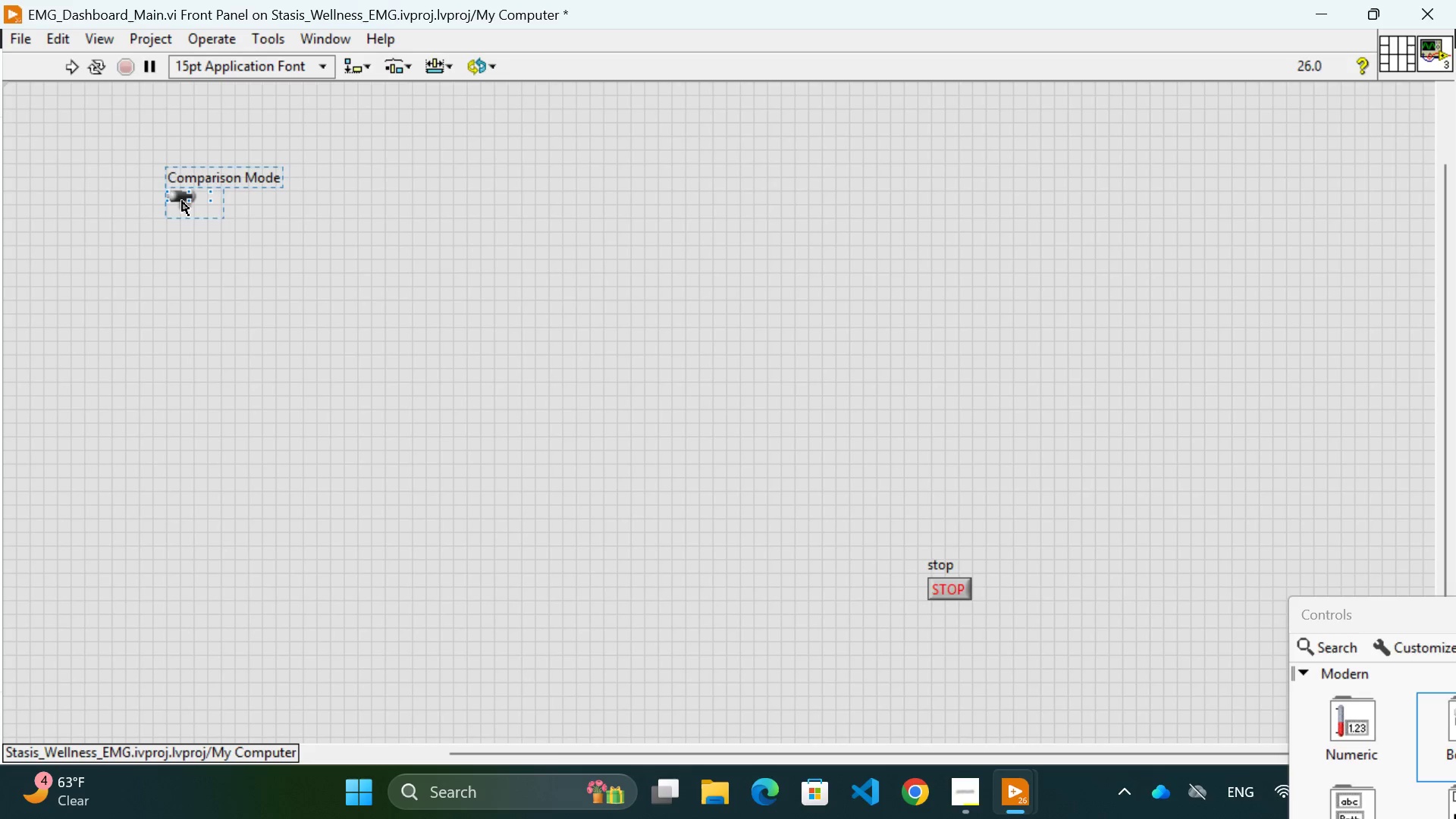 
right_click([182, 201])
 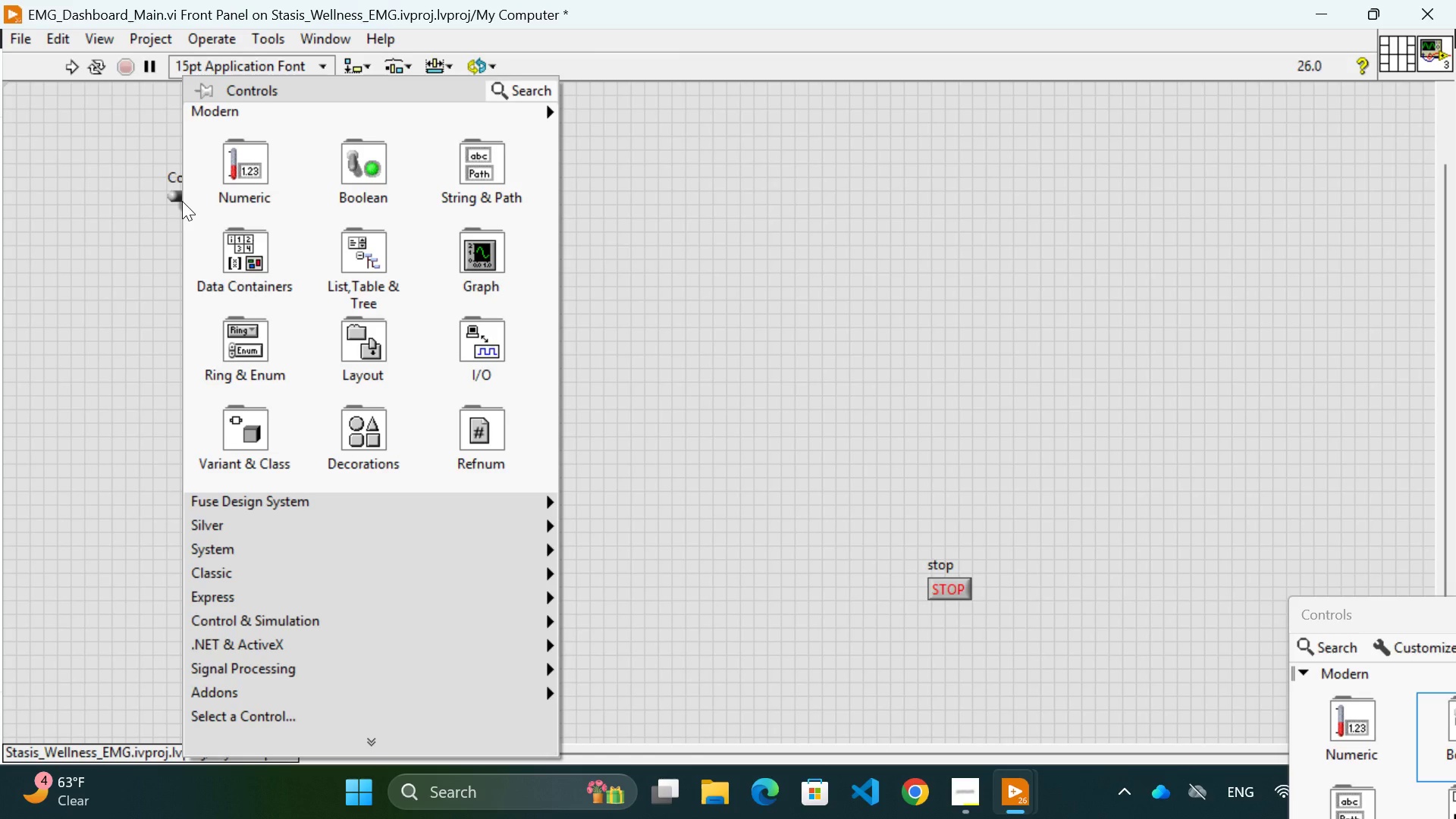 
left_click([141, 243])
 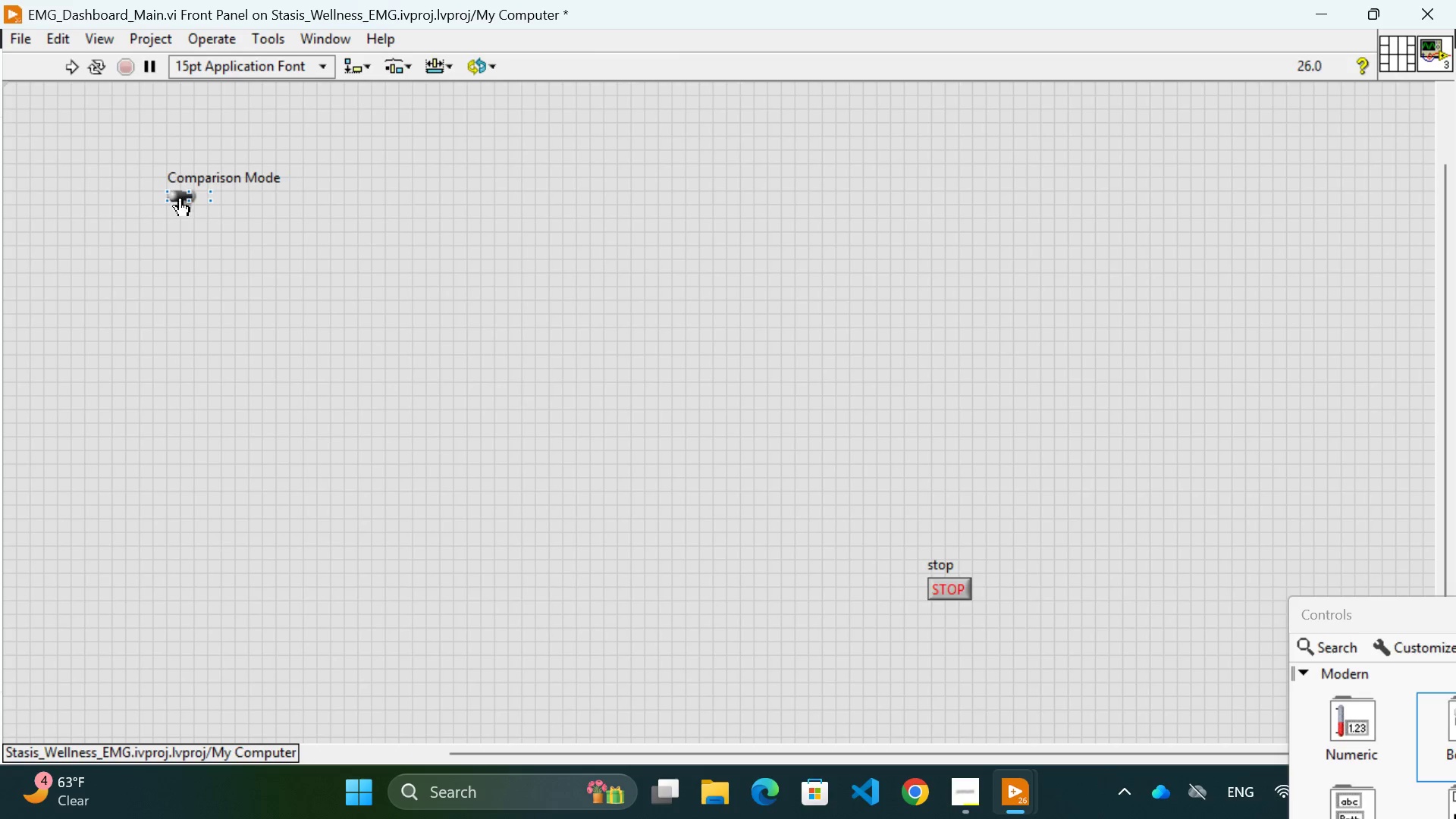 
right_click([179, 195])
 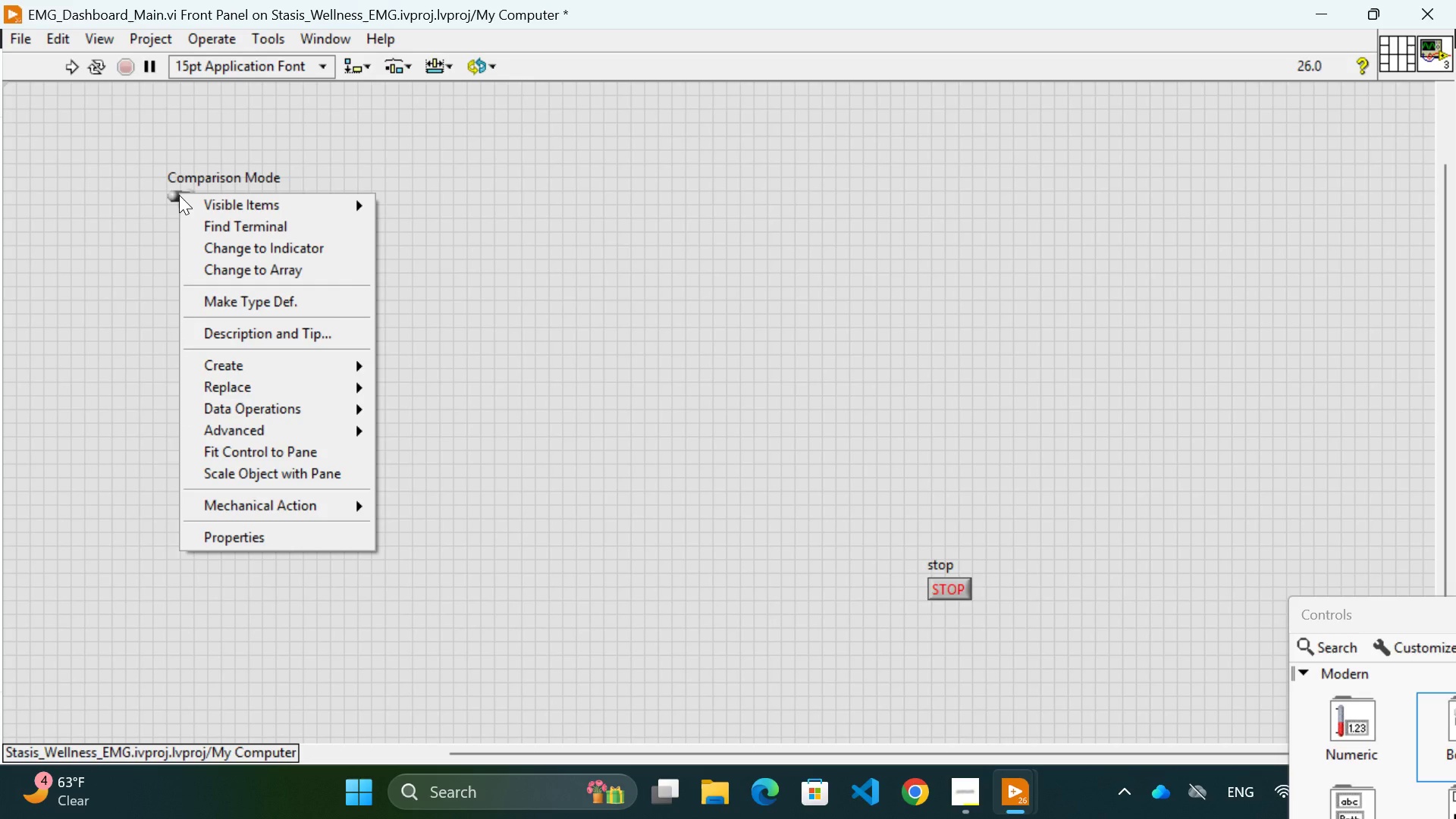 
left_click([256, 532])
 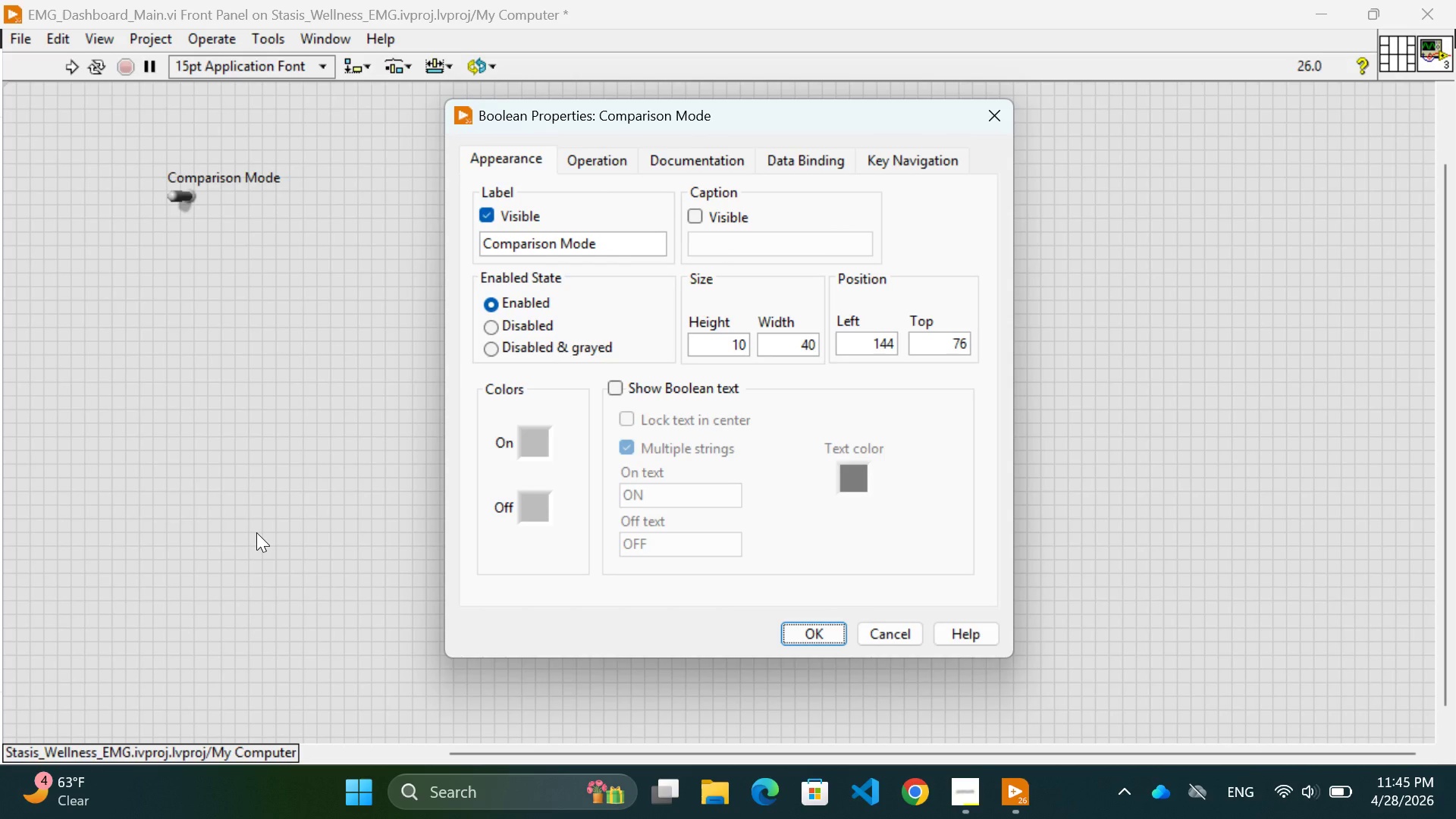 
wait(6.27)
 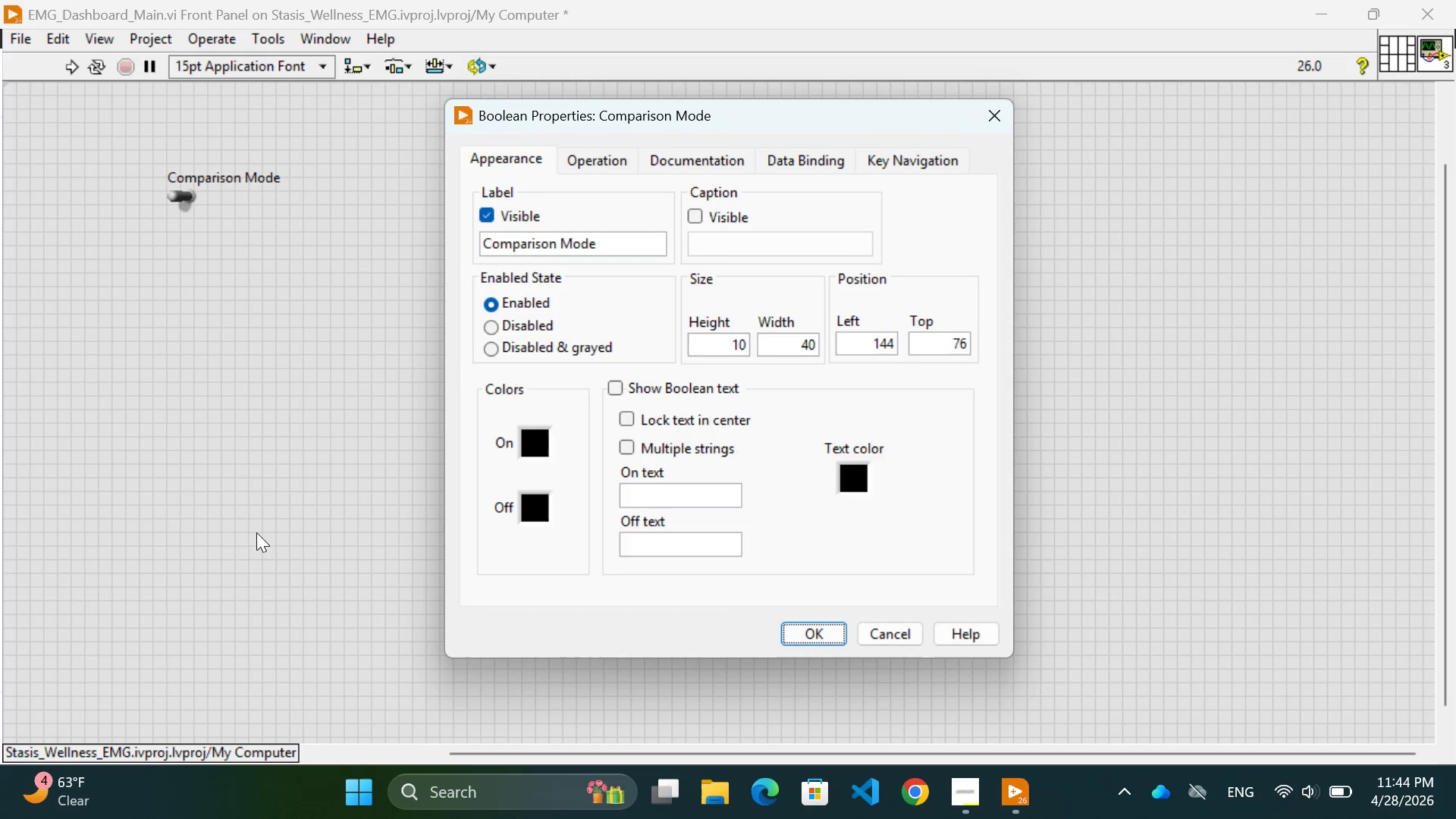 
left_click([529, 441])
 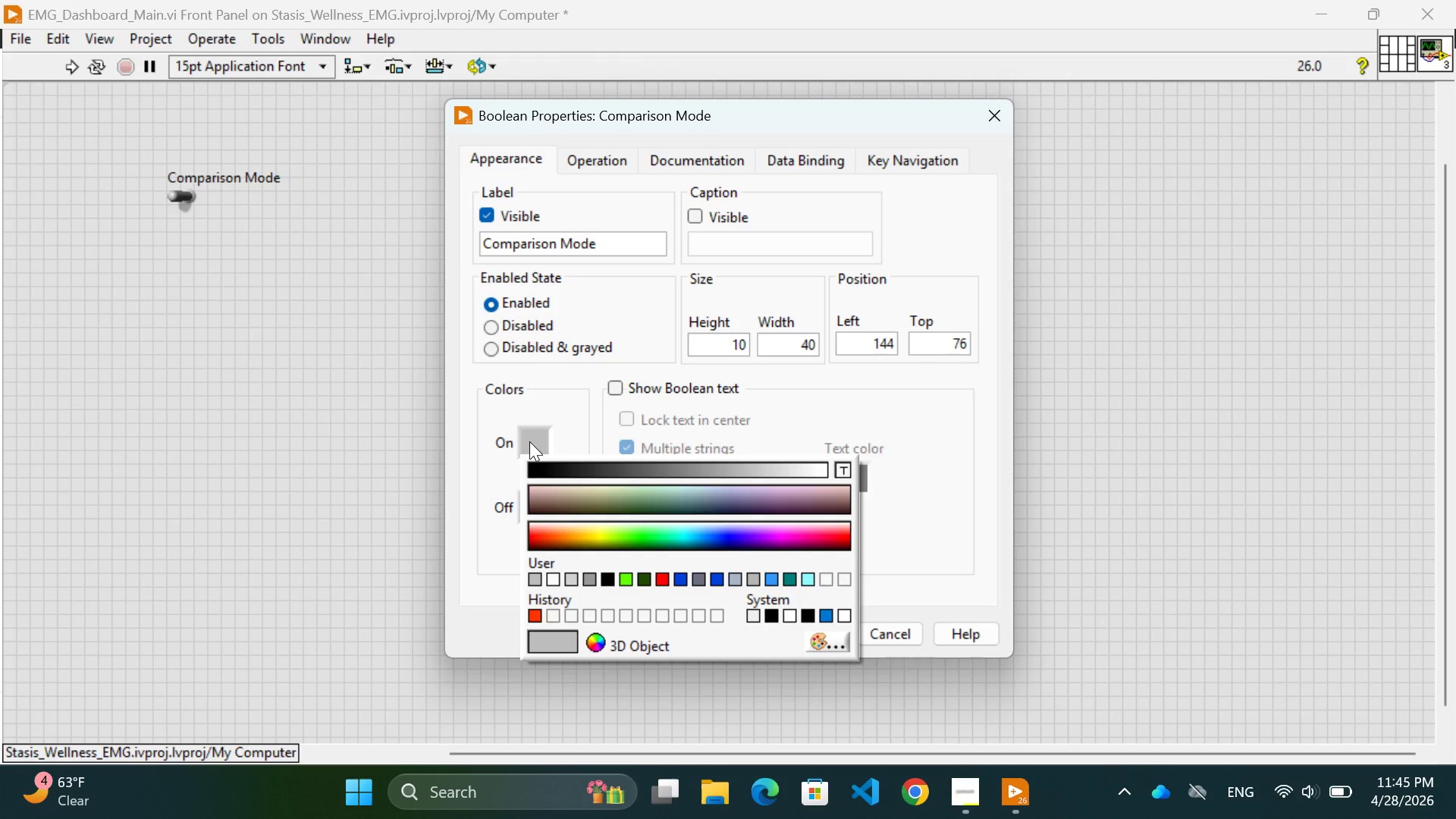 
wait(16.16)
 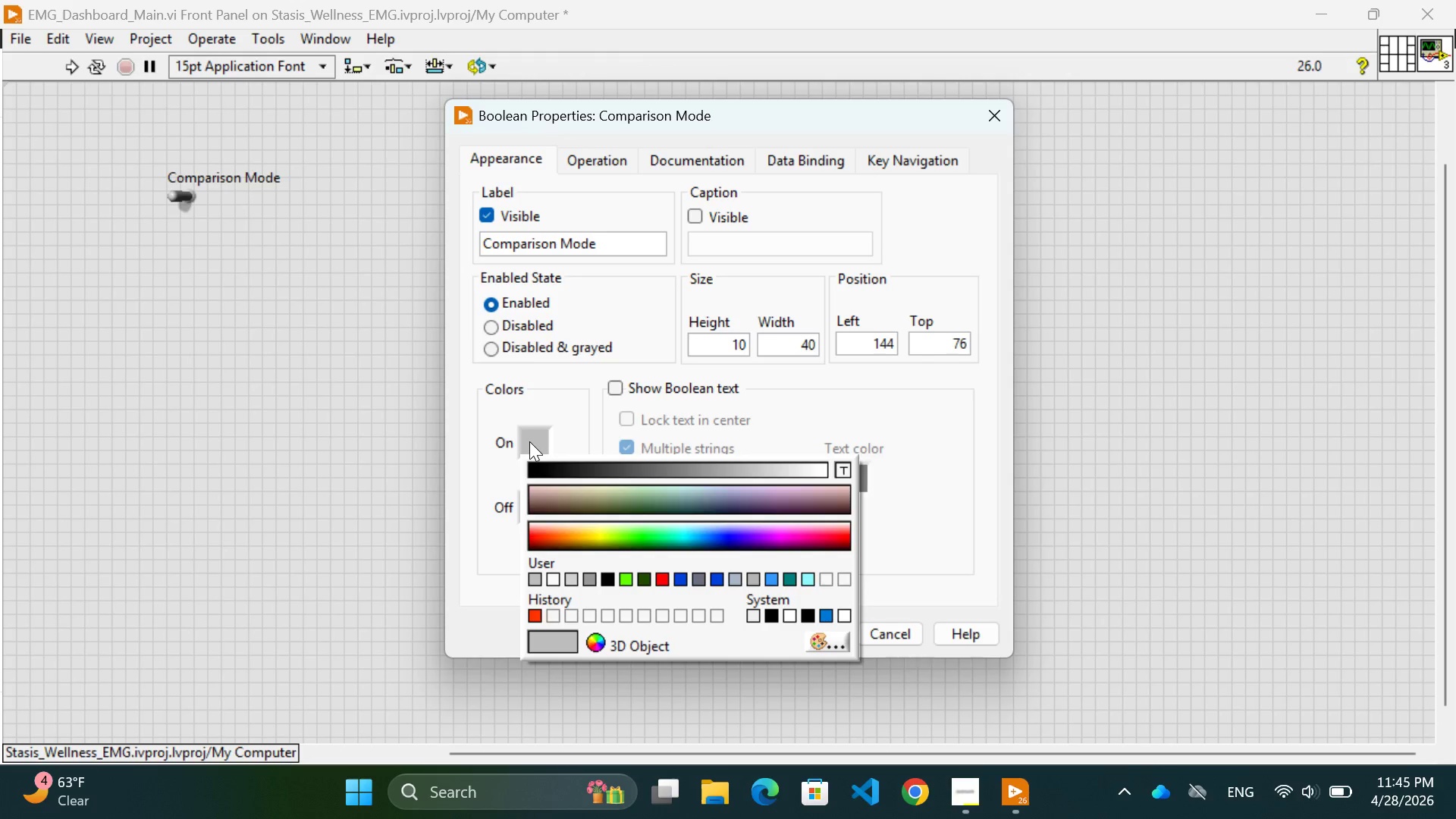 
left_click([613, 384])
 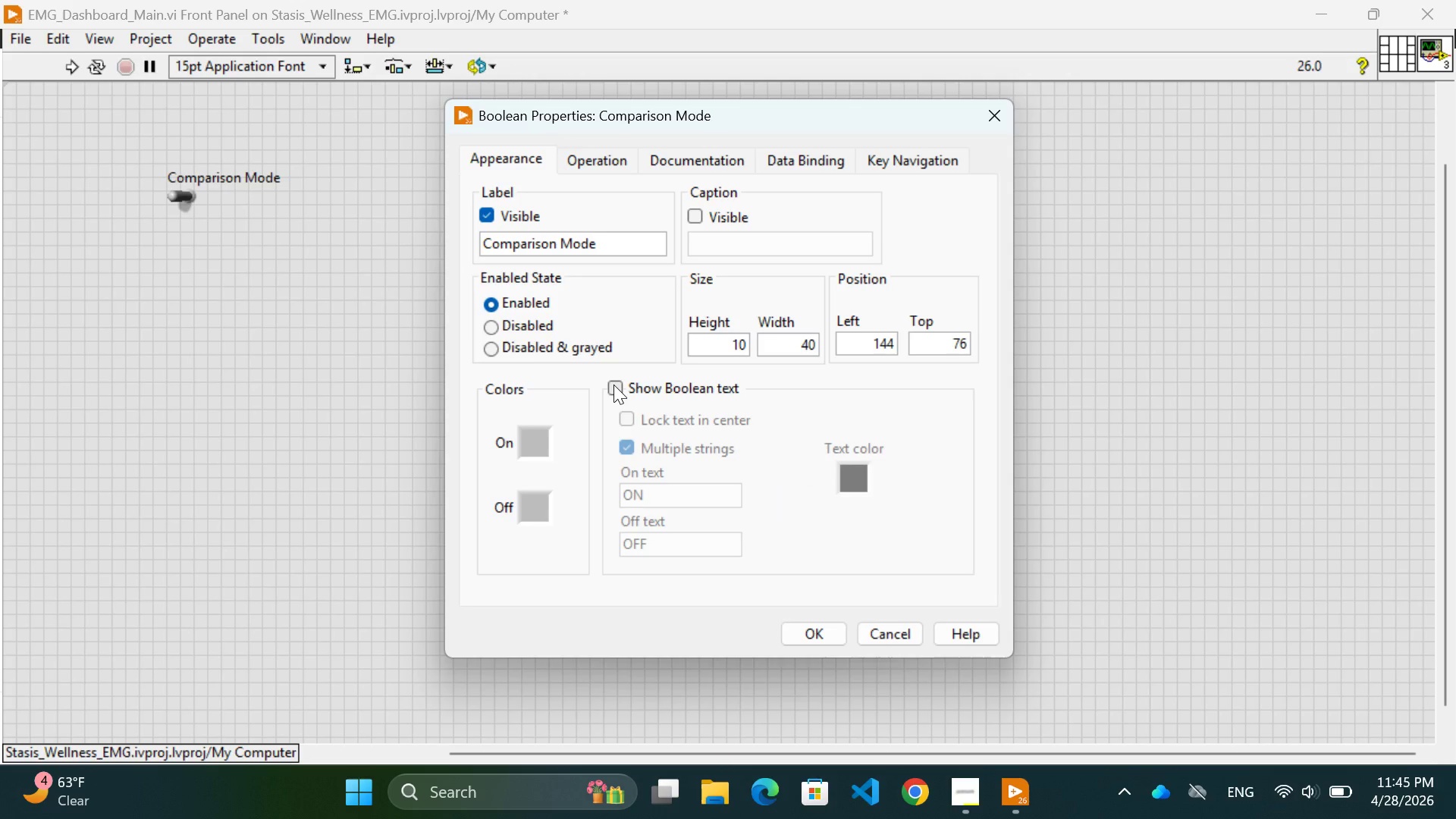 
left_click([613, 384])
 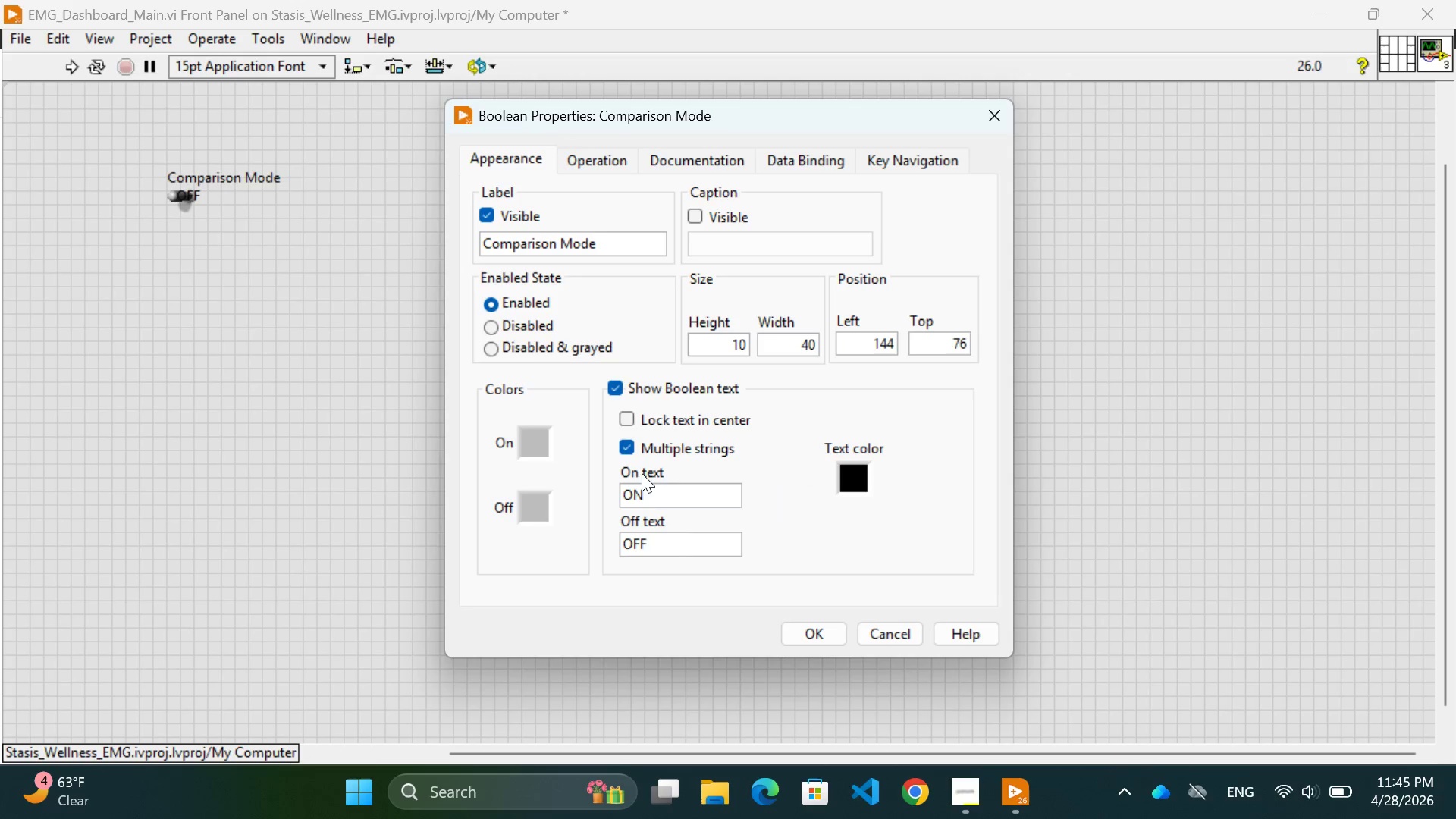 
left_click([651, 496])
 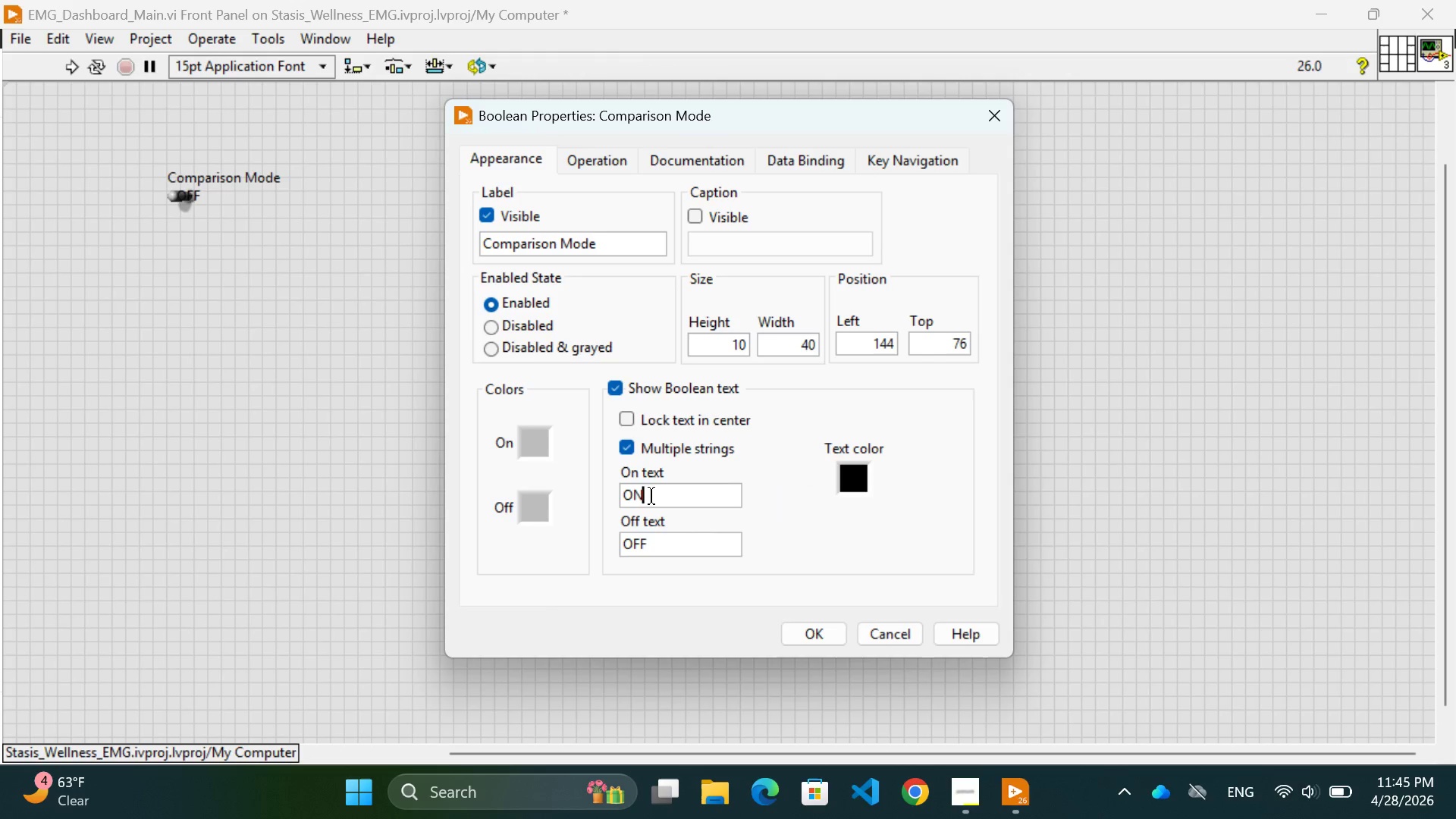 
key(Control+Backspace)
 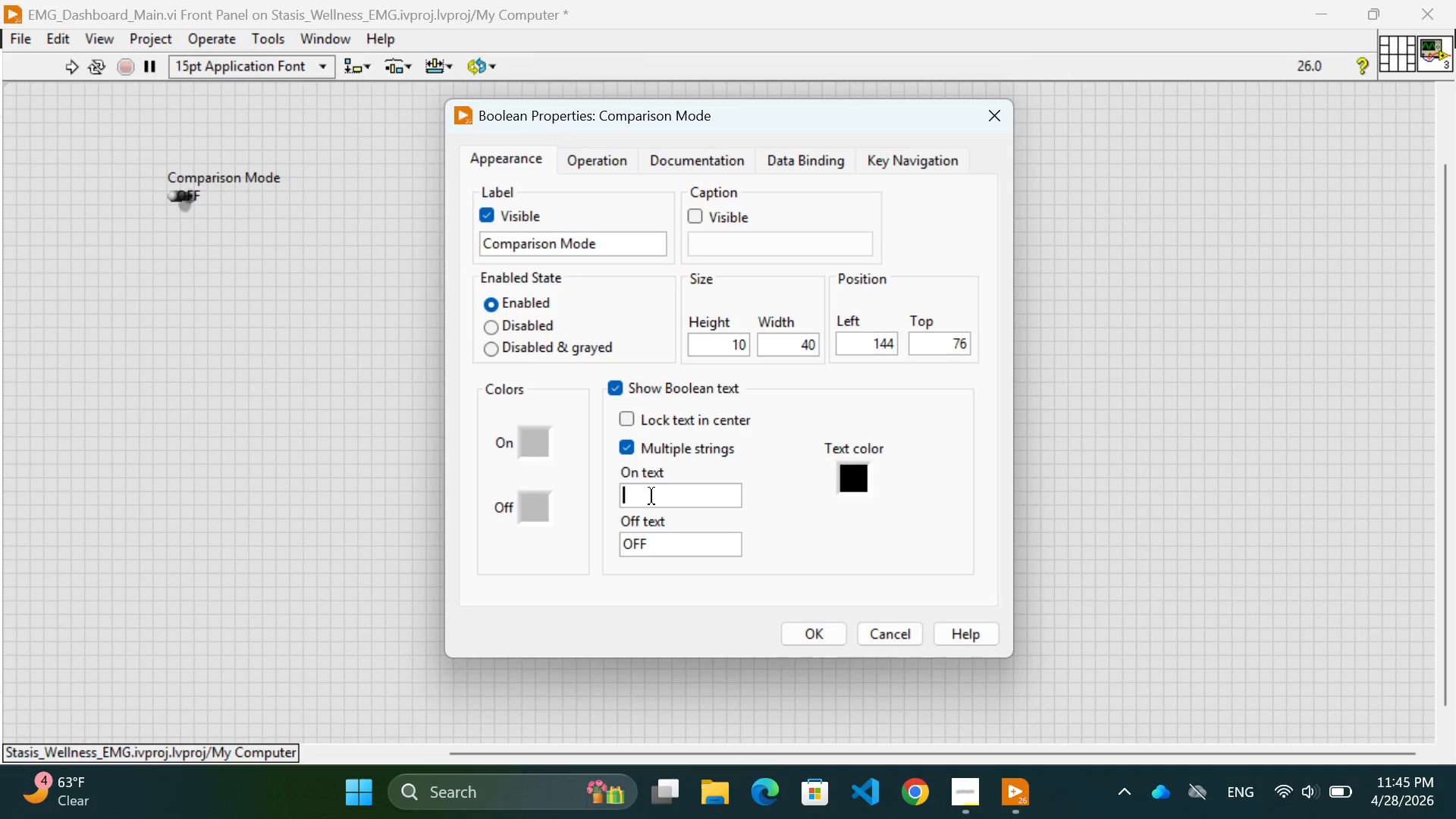 
key(Control+Backspace)
 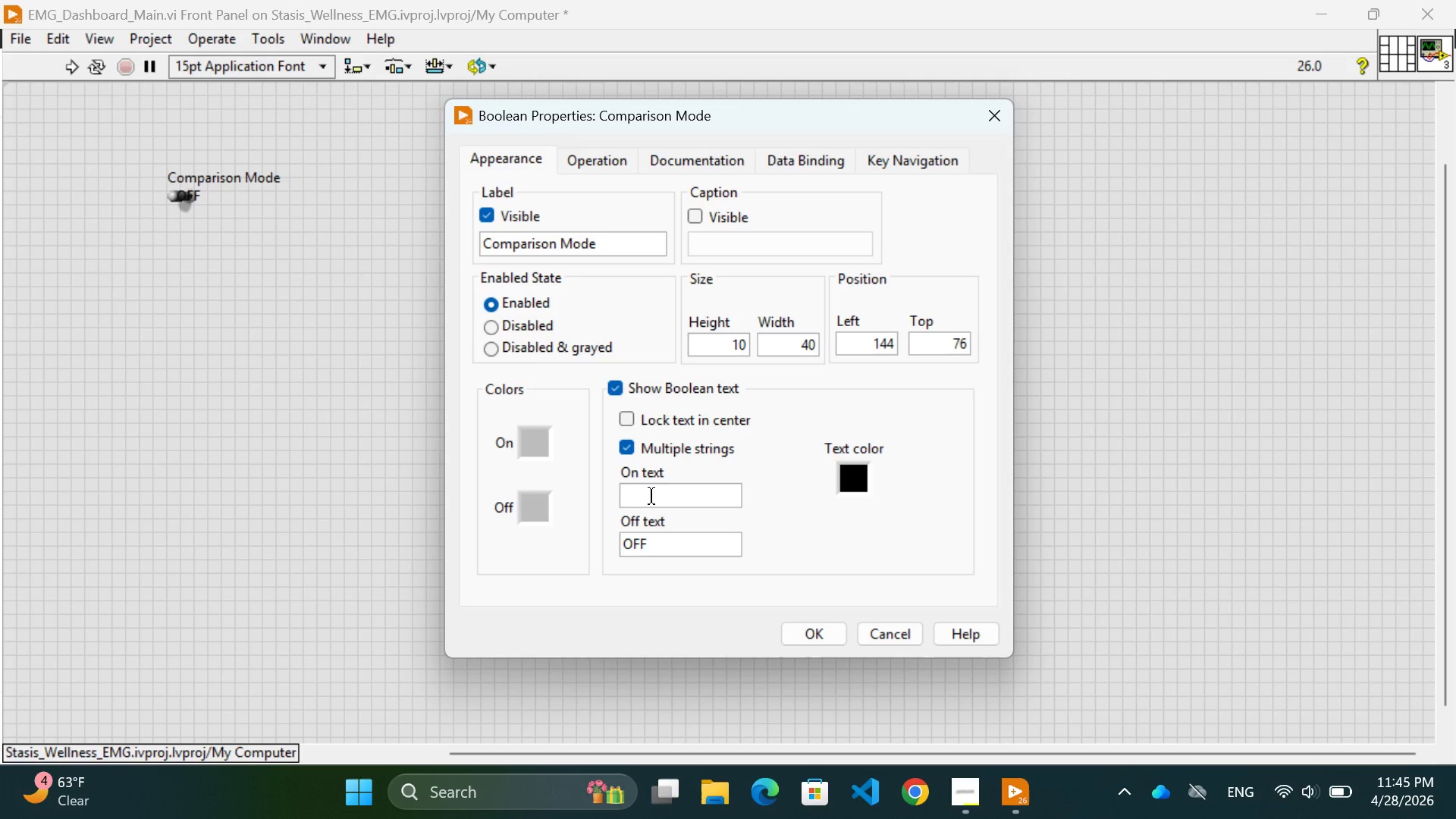 
wait(5.08)
 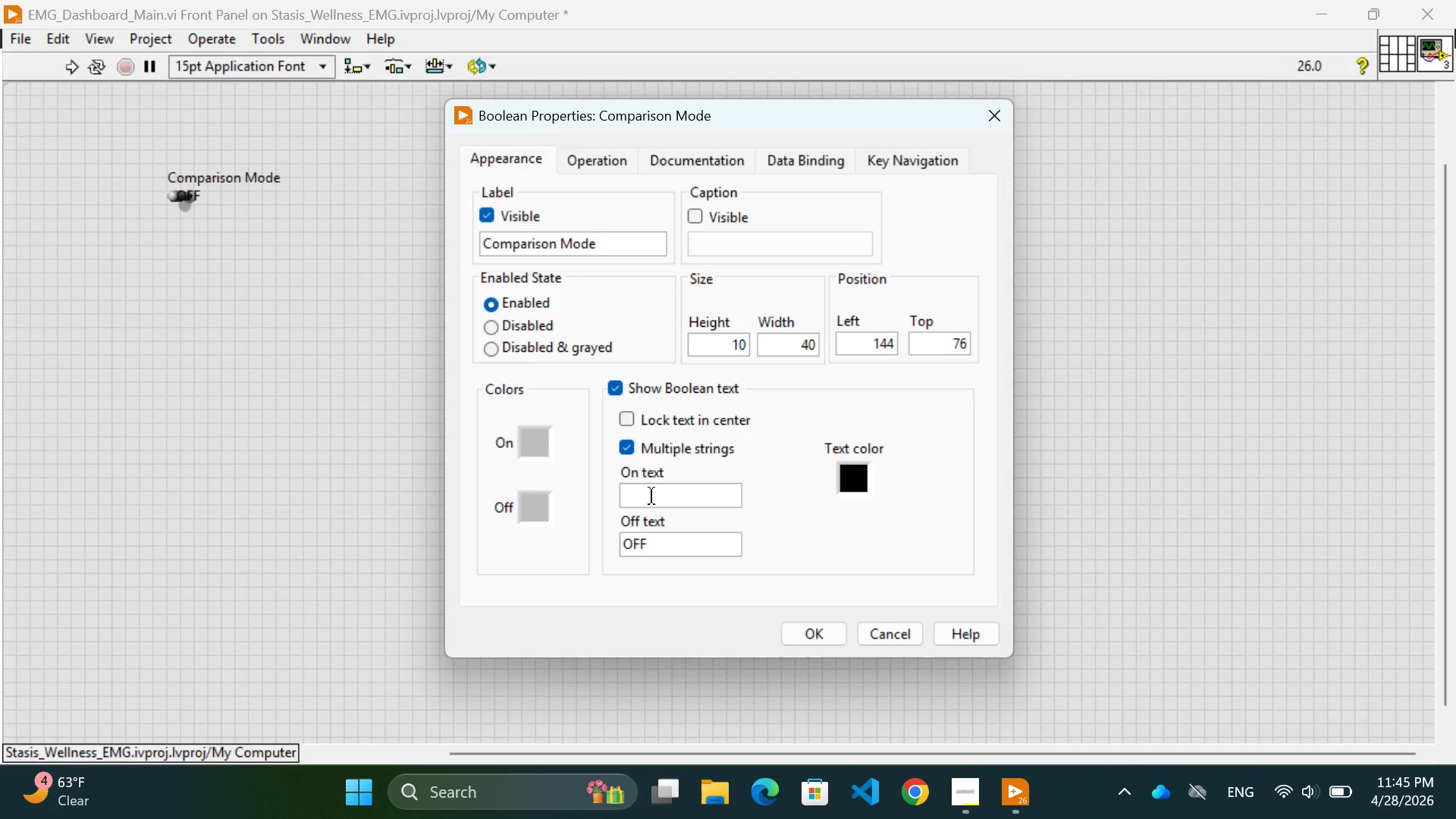 
key(Control+Shift+A)
 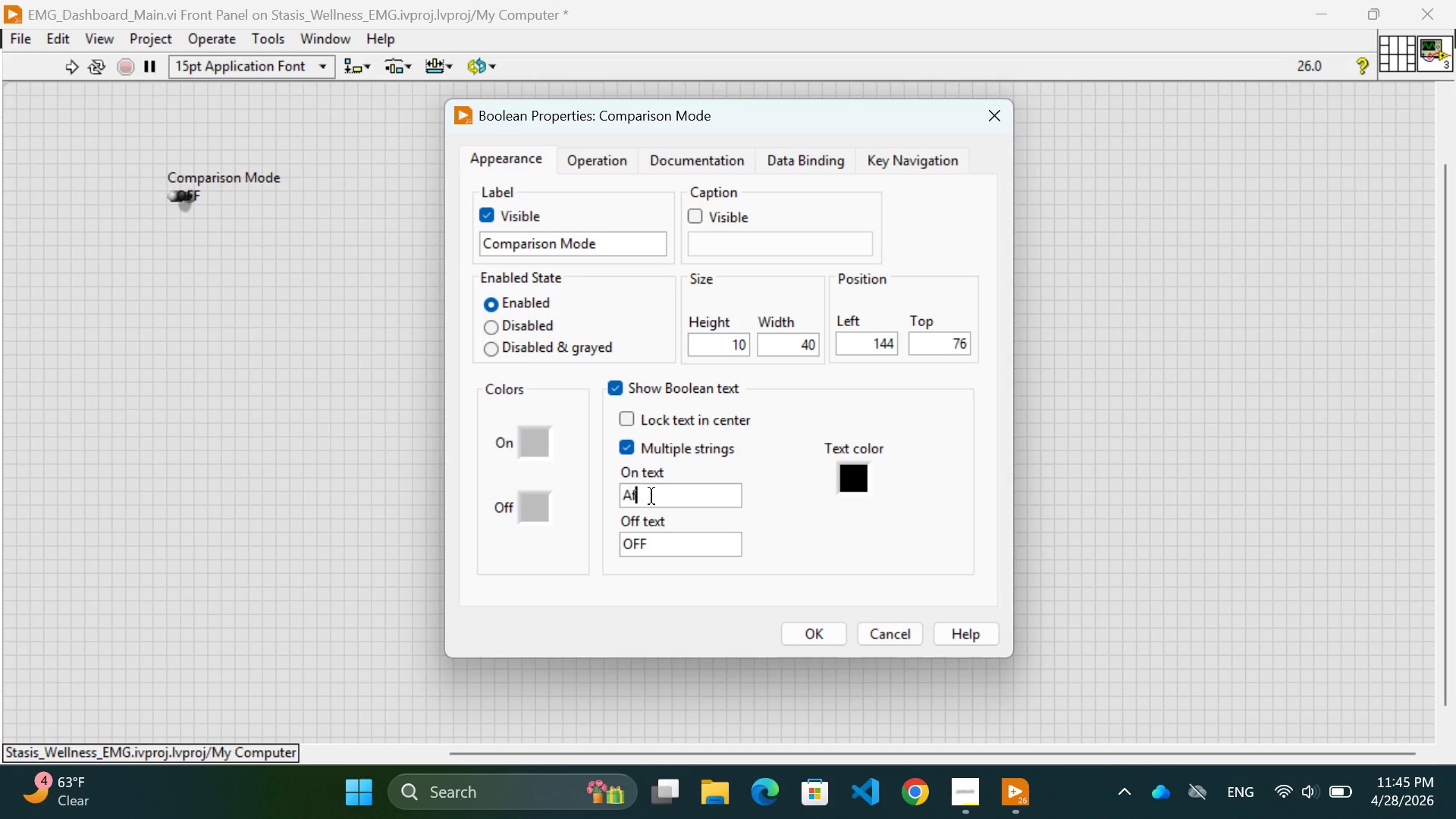 
key(Control+F)
 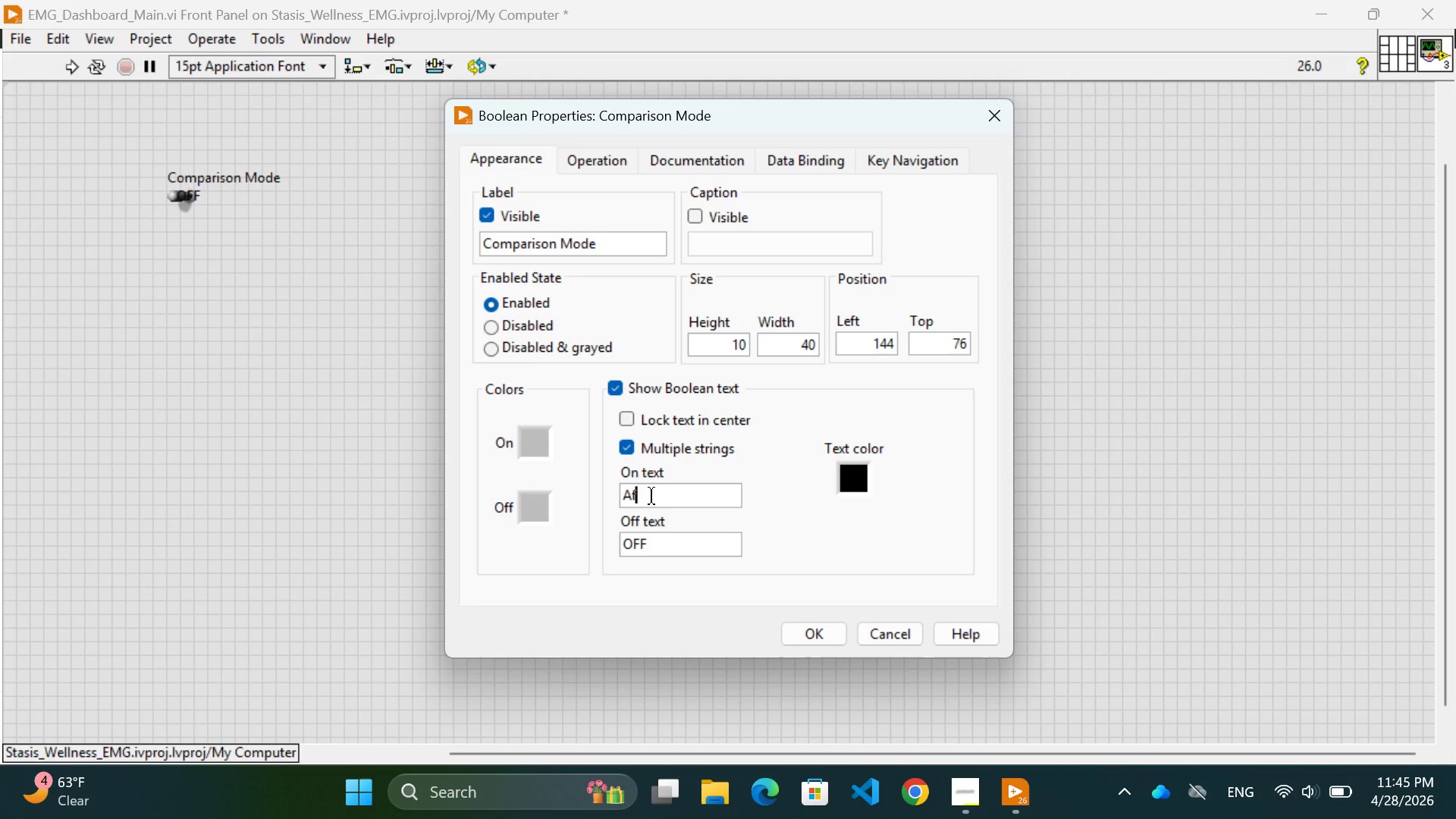 
key(Control+T)
 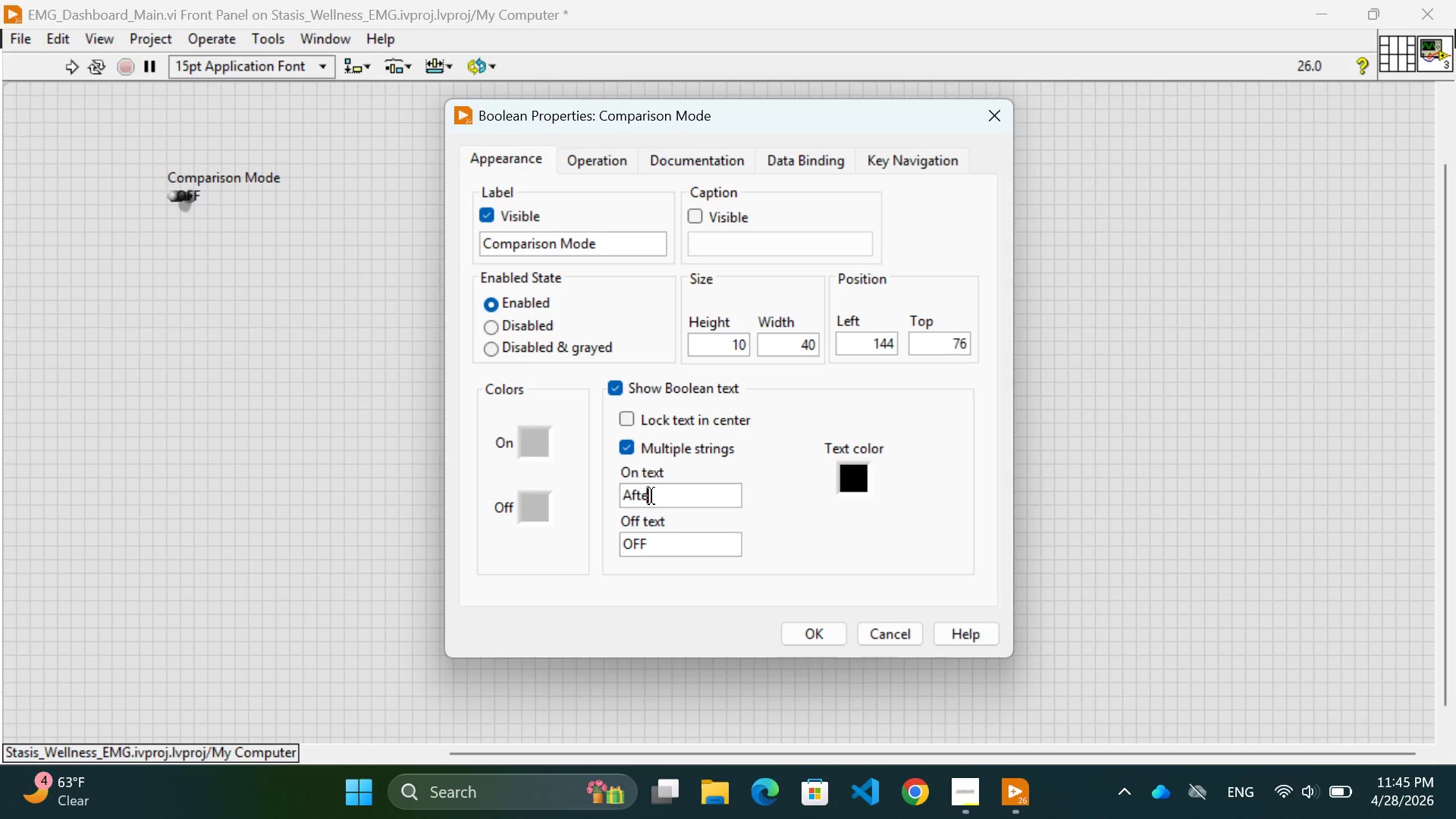 
key(Control+E)
 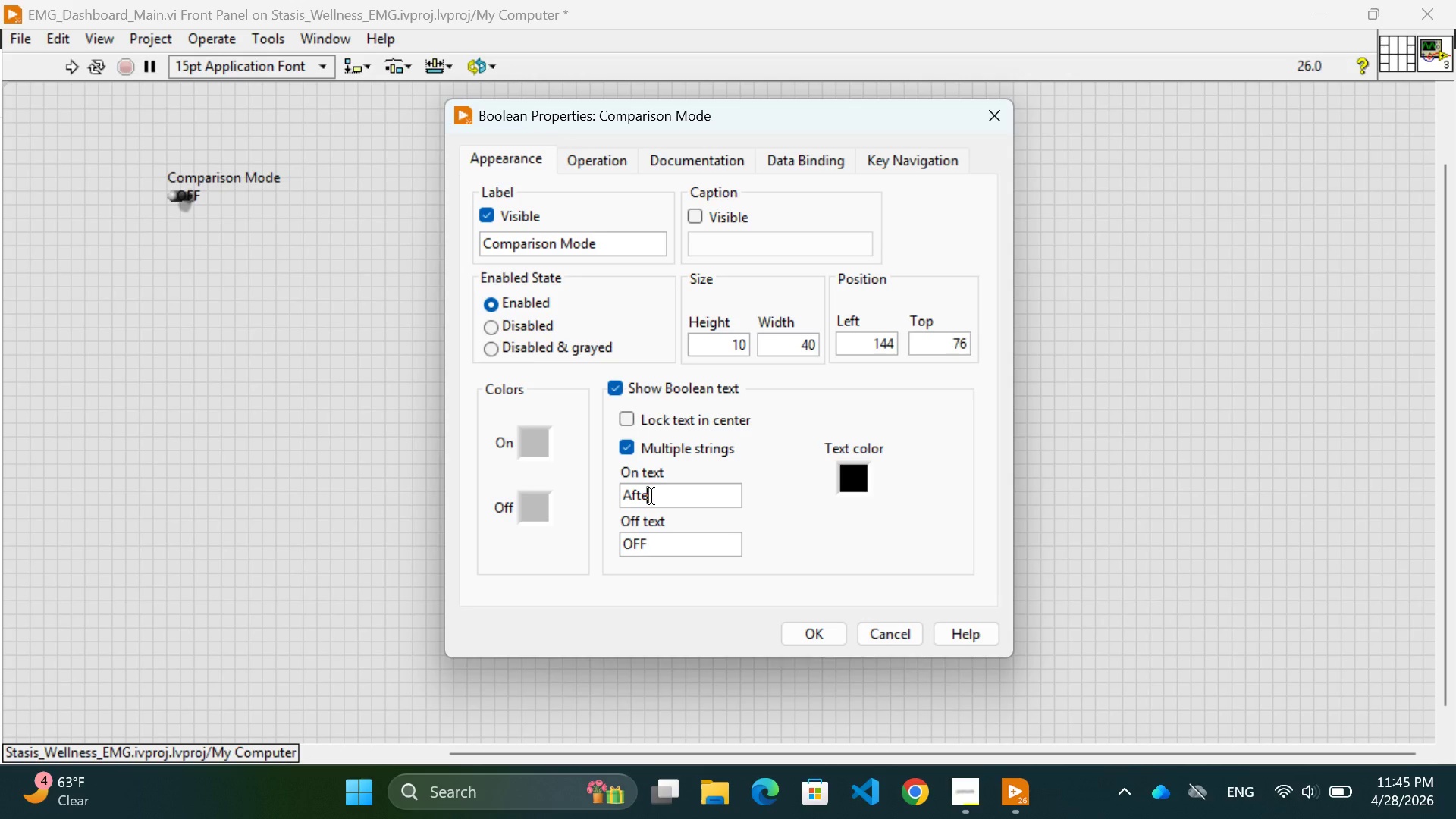 
key(Control+R)
 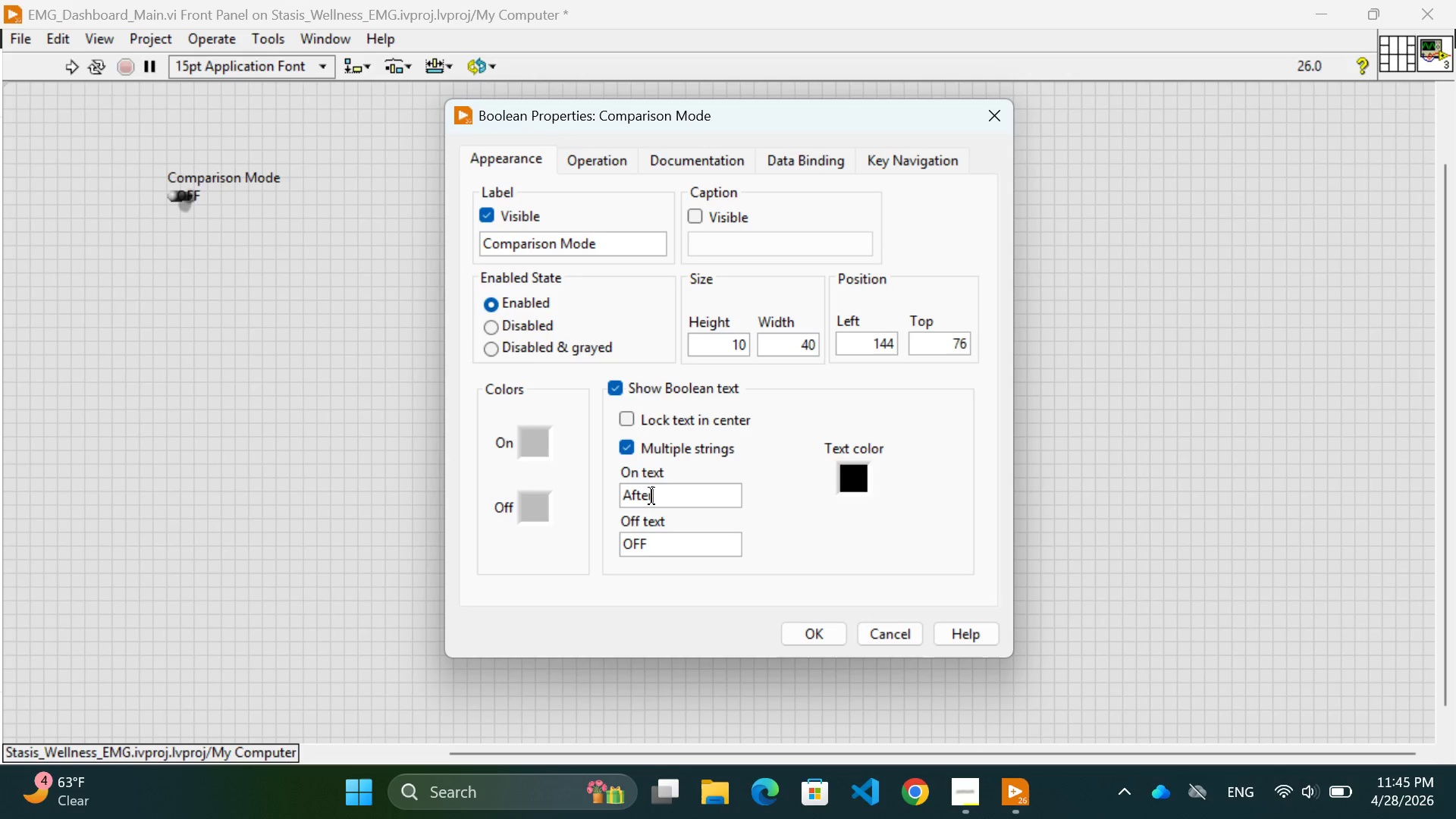 
key(Control+R)
 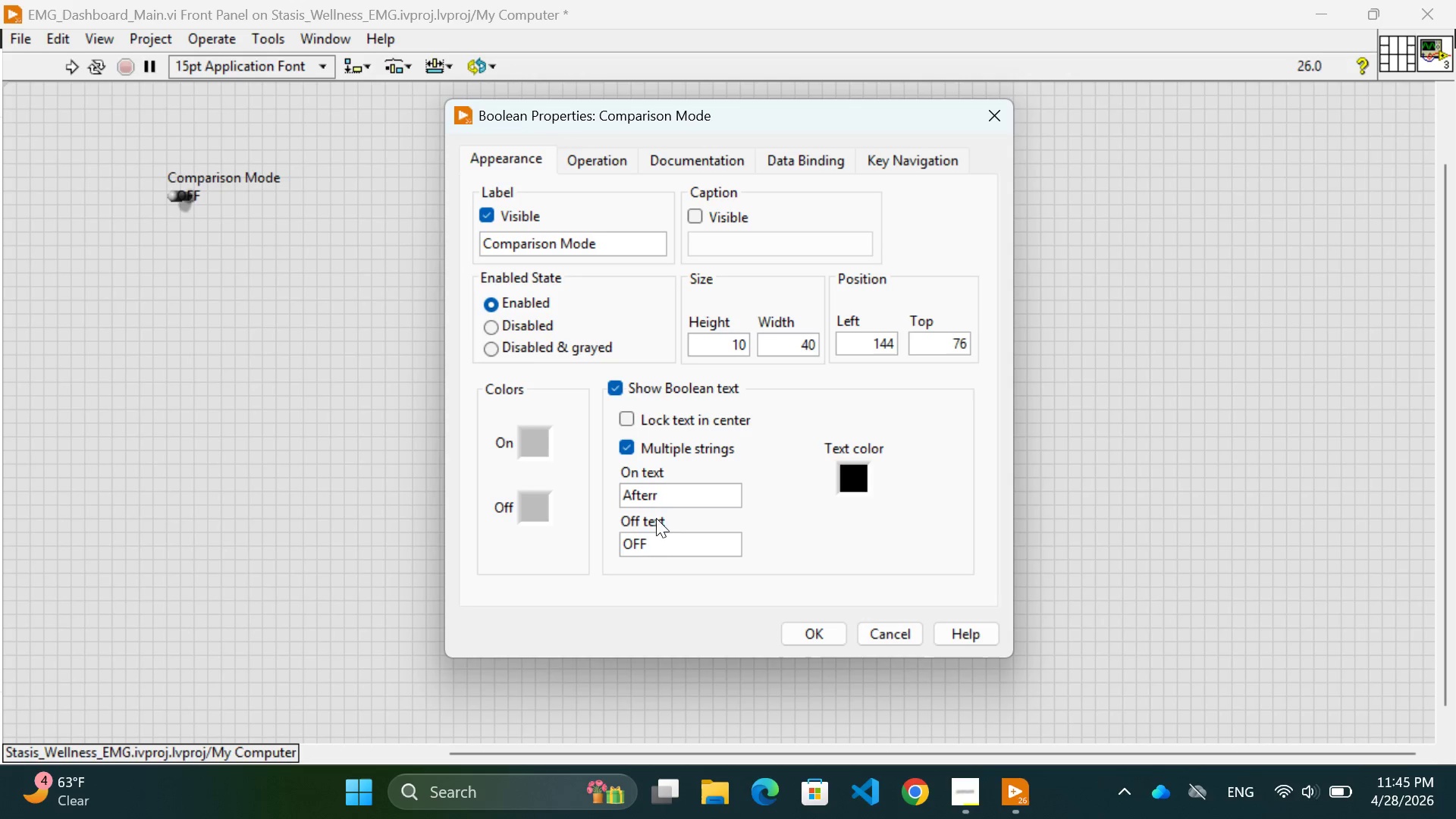 
left_click([657, 539])
 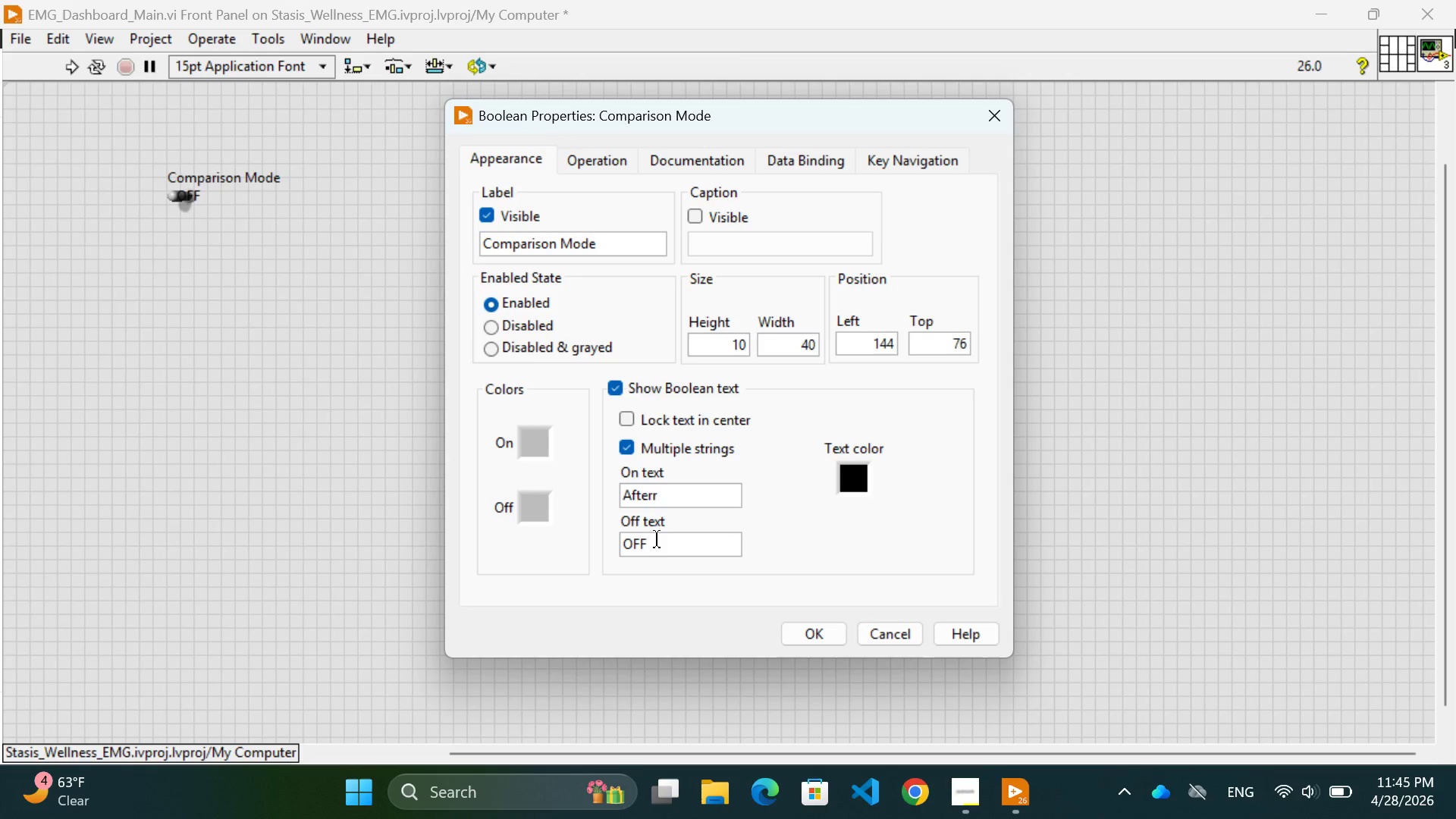 
key(Control+Backspace)
 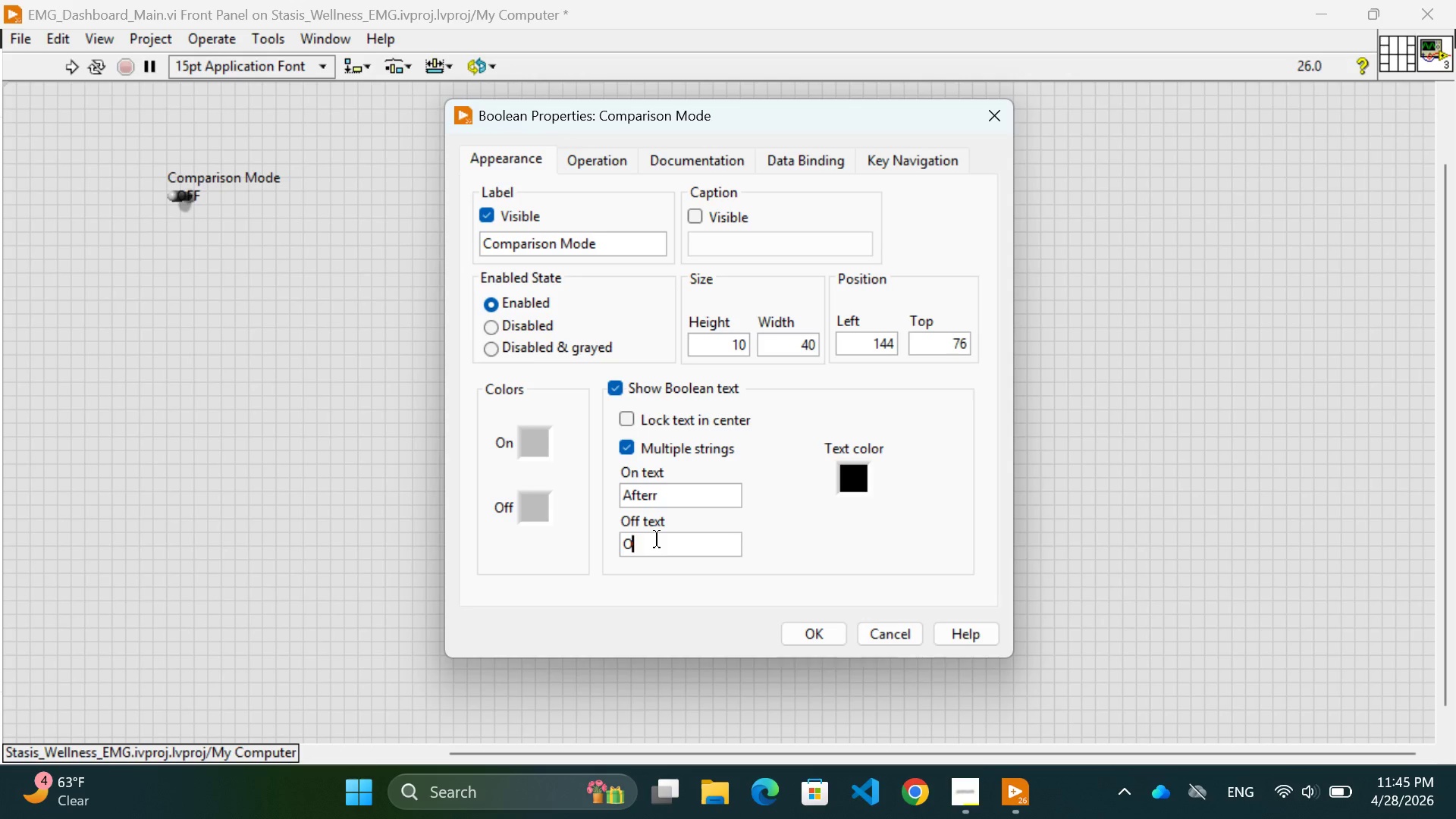 
key(Control+Backspace)
 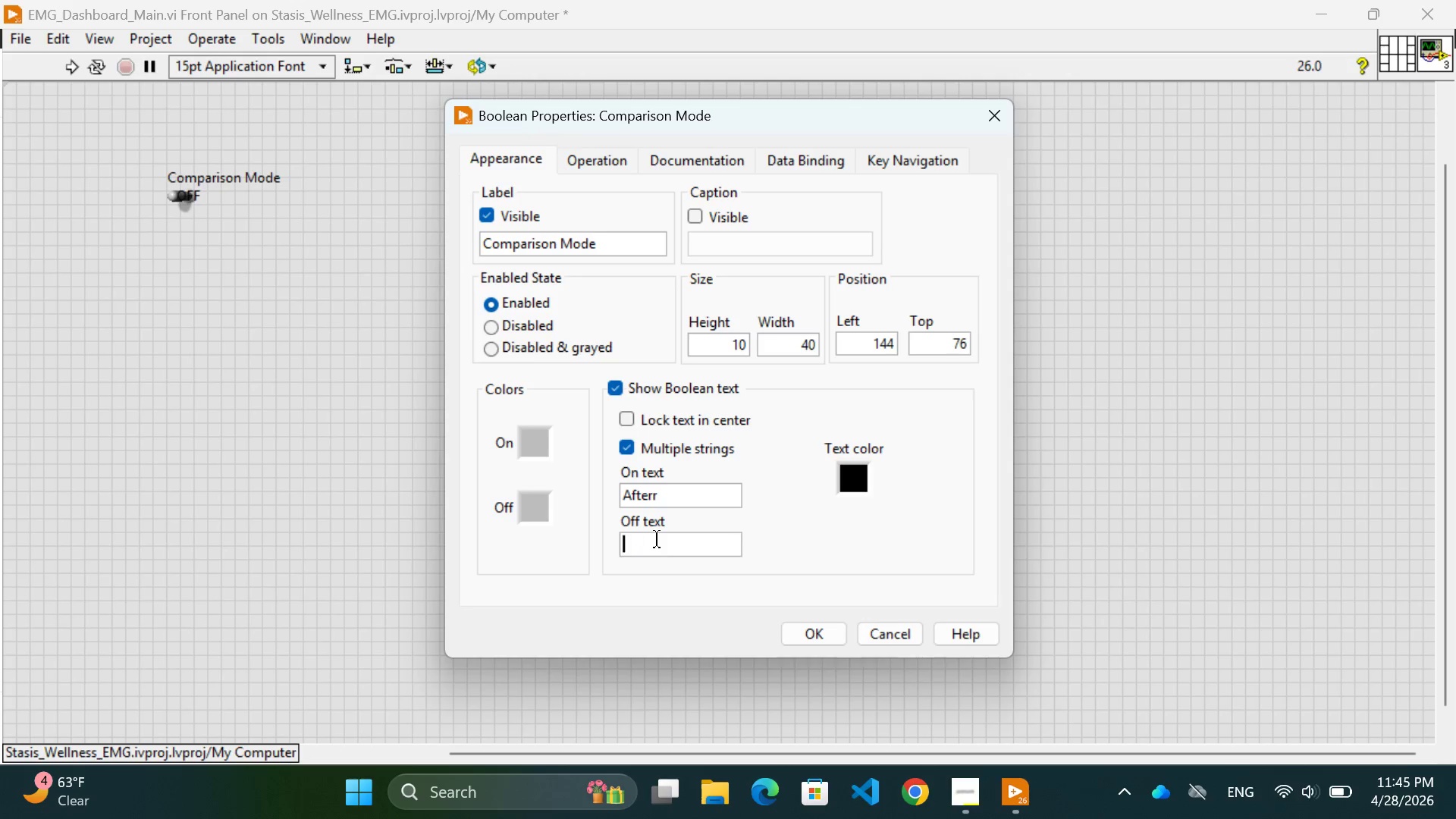 
key(Control+Backspace)
 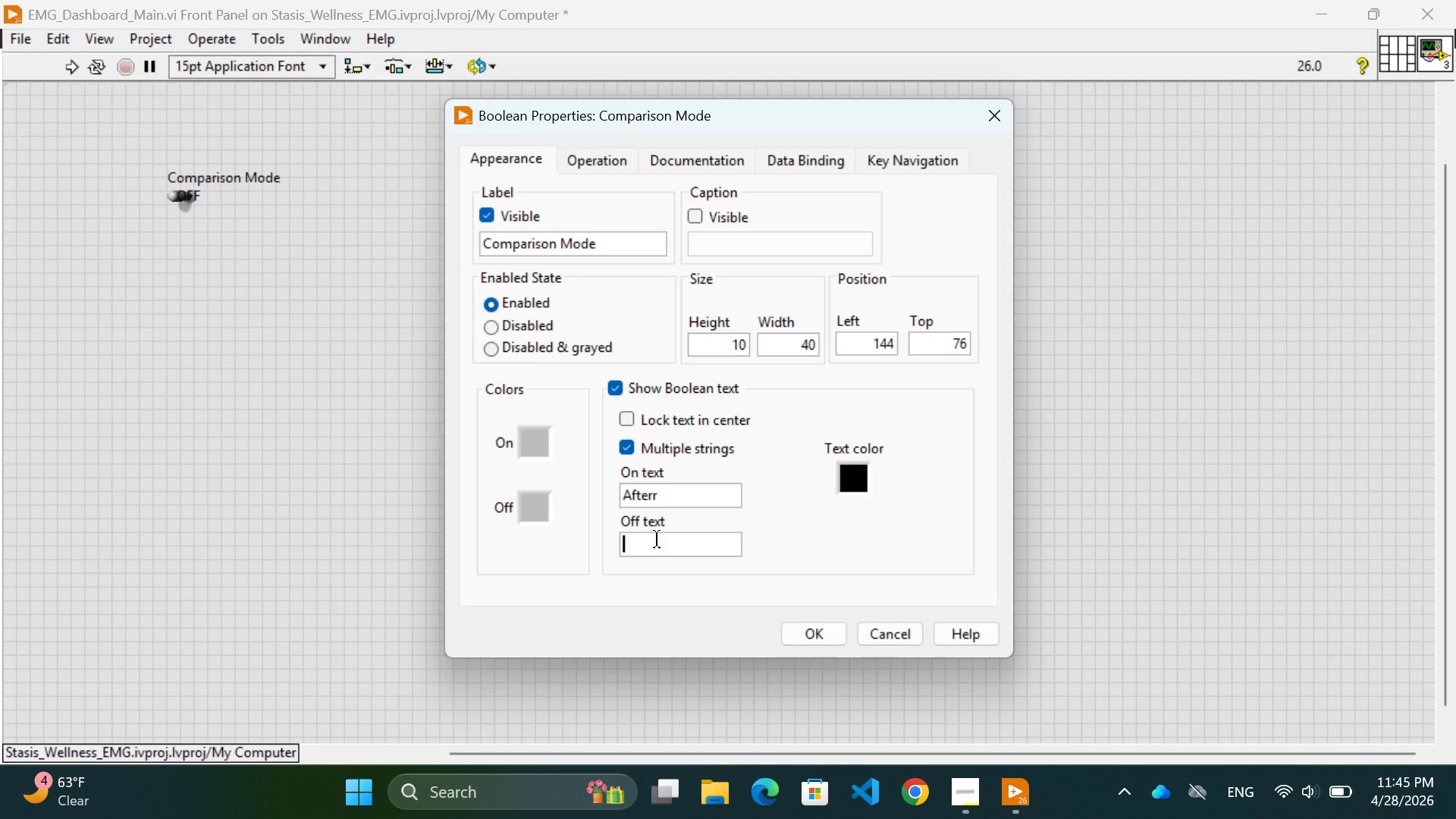 
key(Control+Shift+B)
 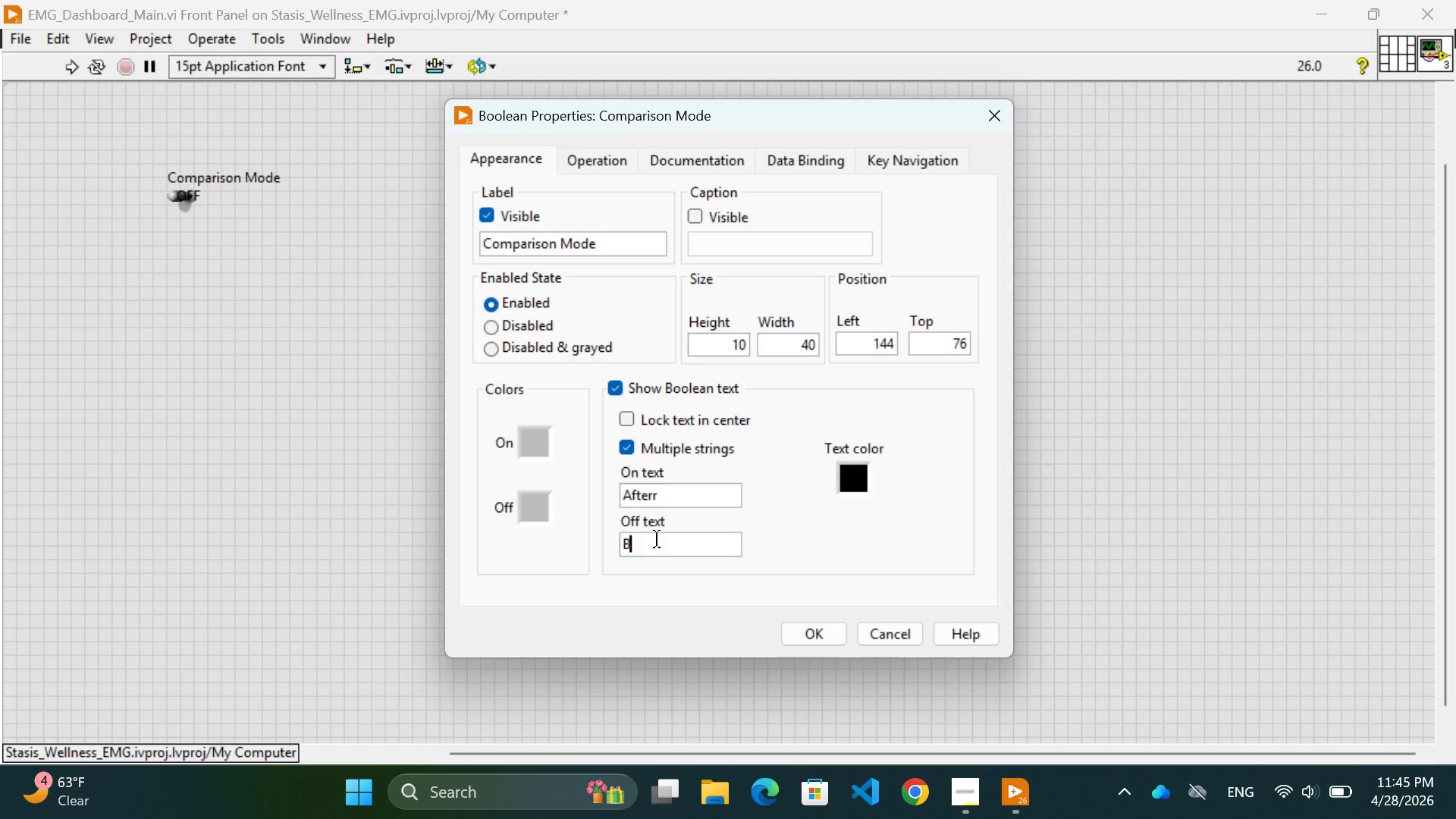 
key(Control+E)
 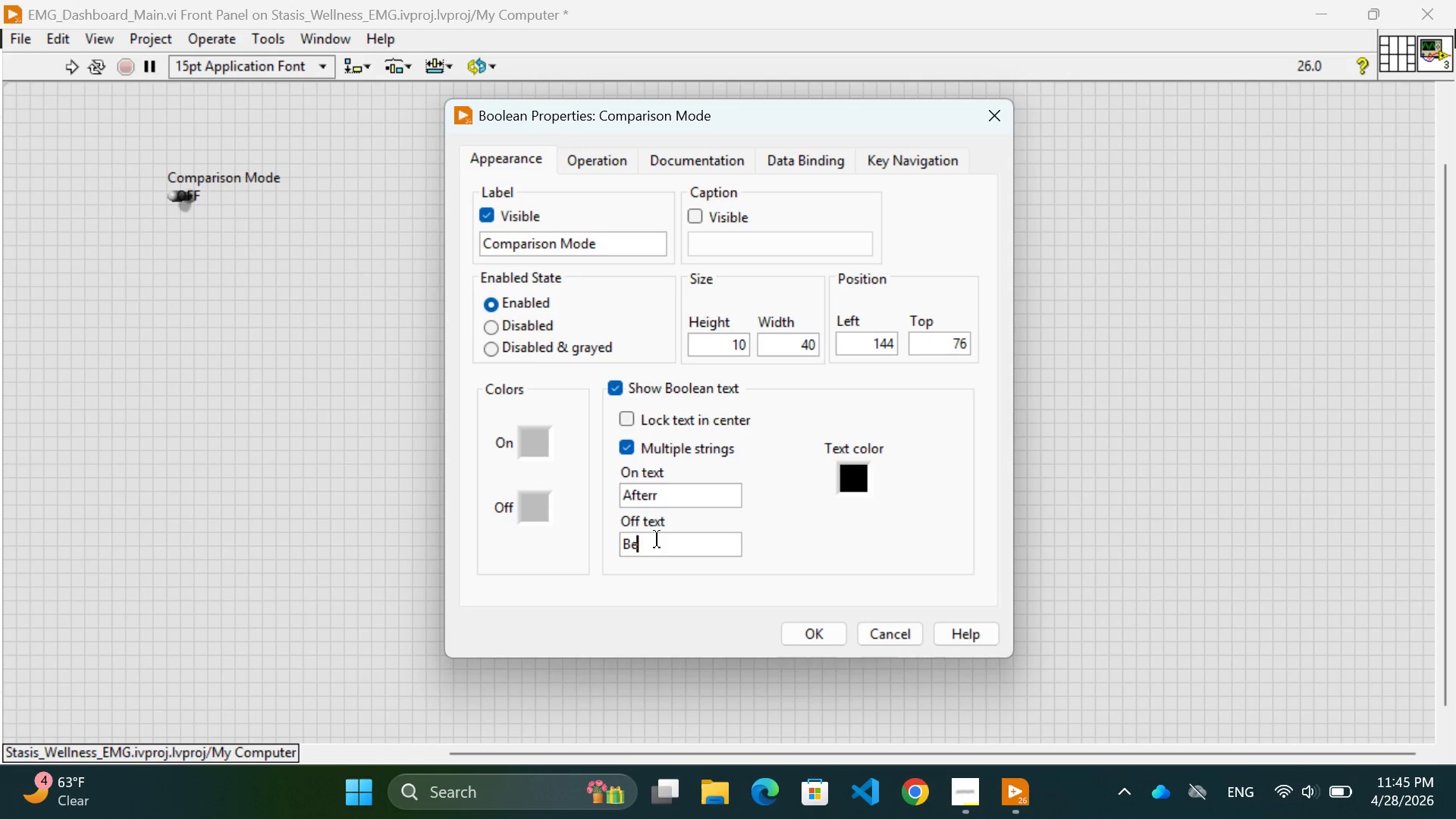 
key(Control+F)
 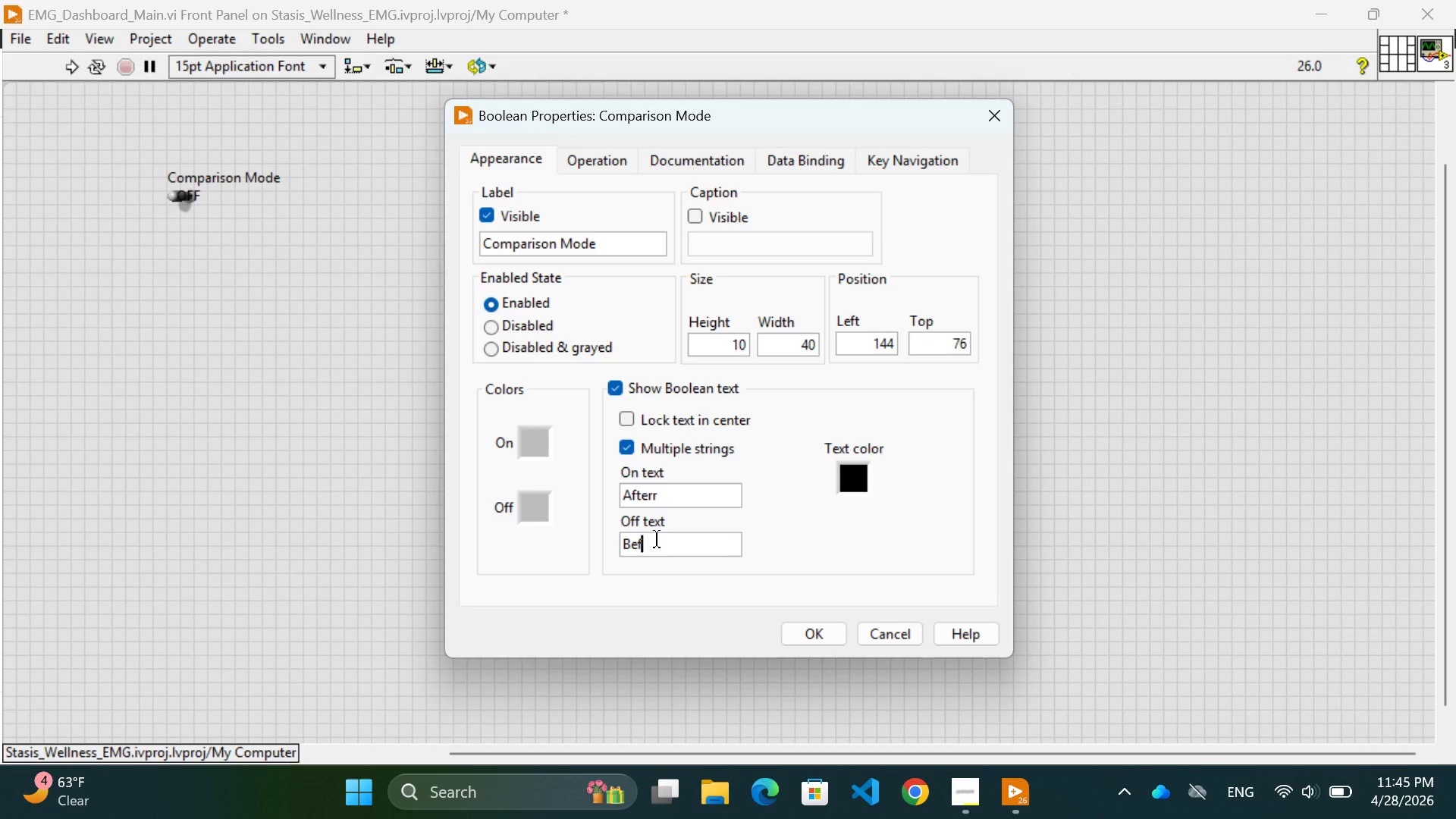 
key(Control+O)
 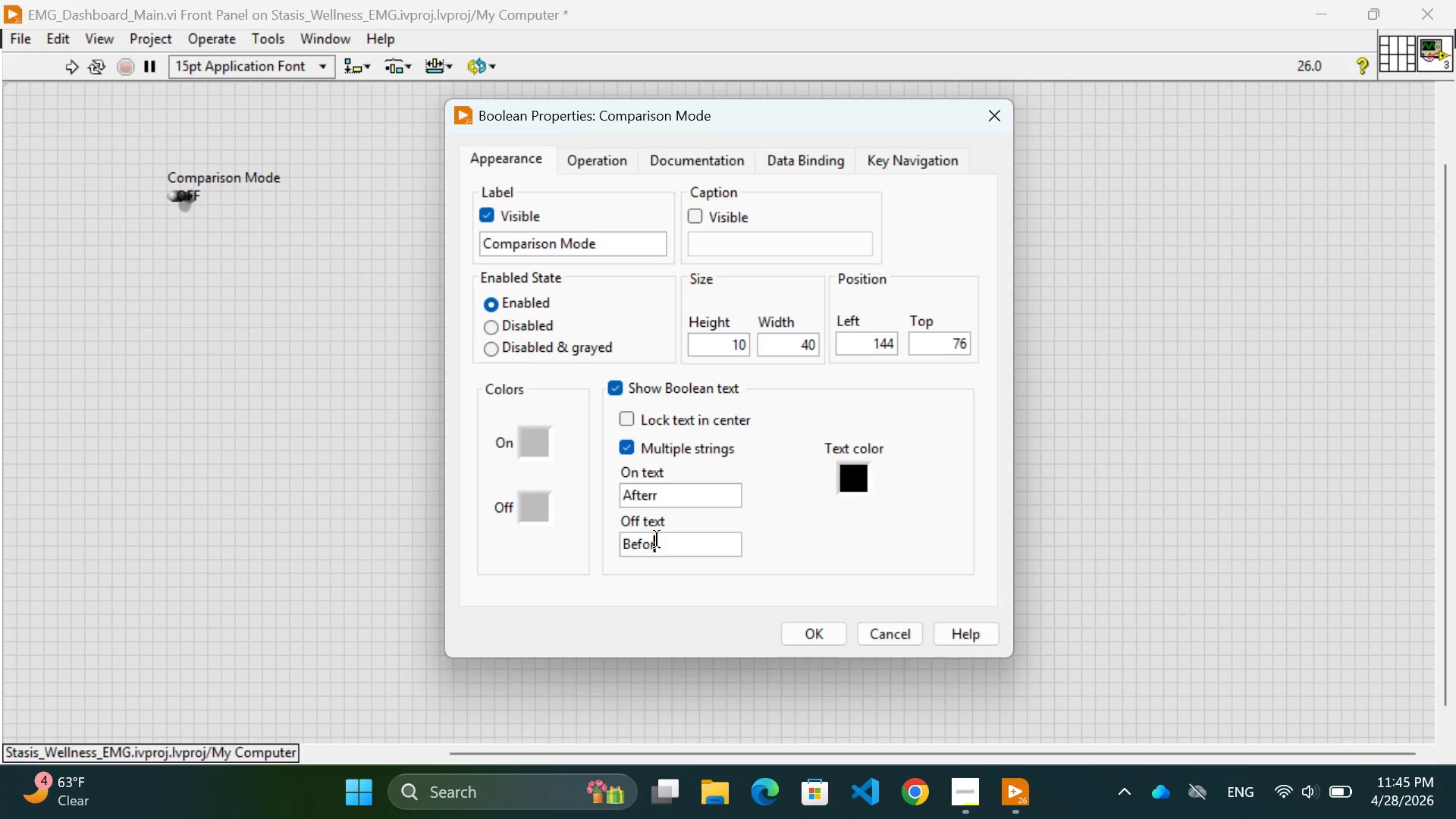 
key(Control+R)
 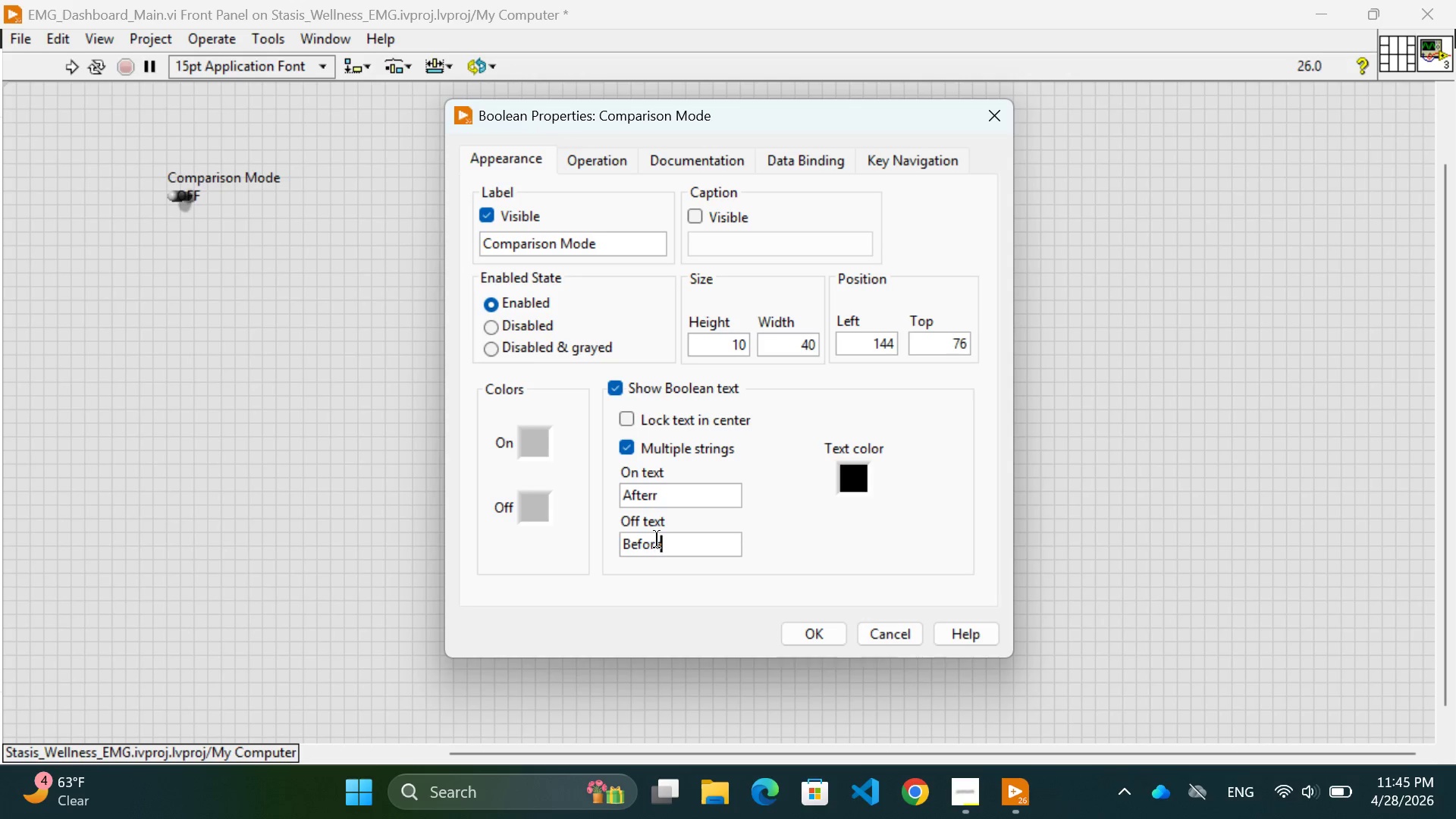 
key(Control+E)
 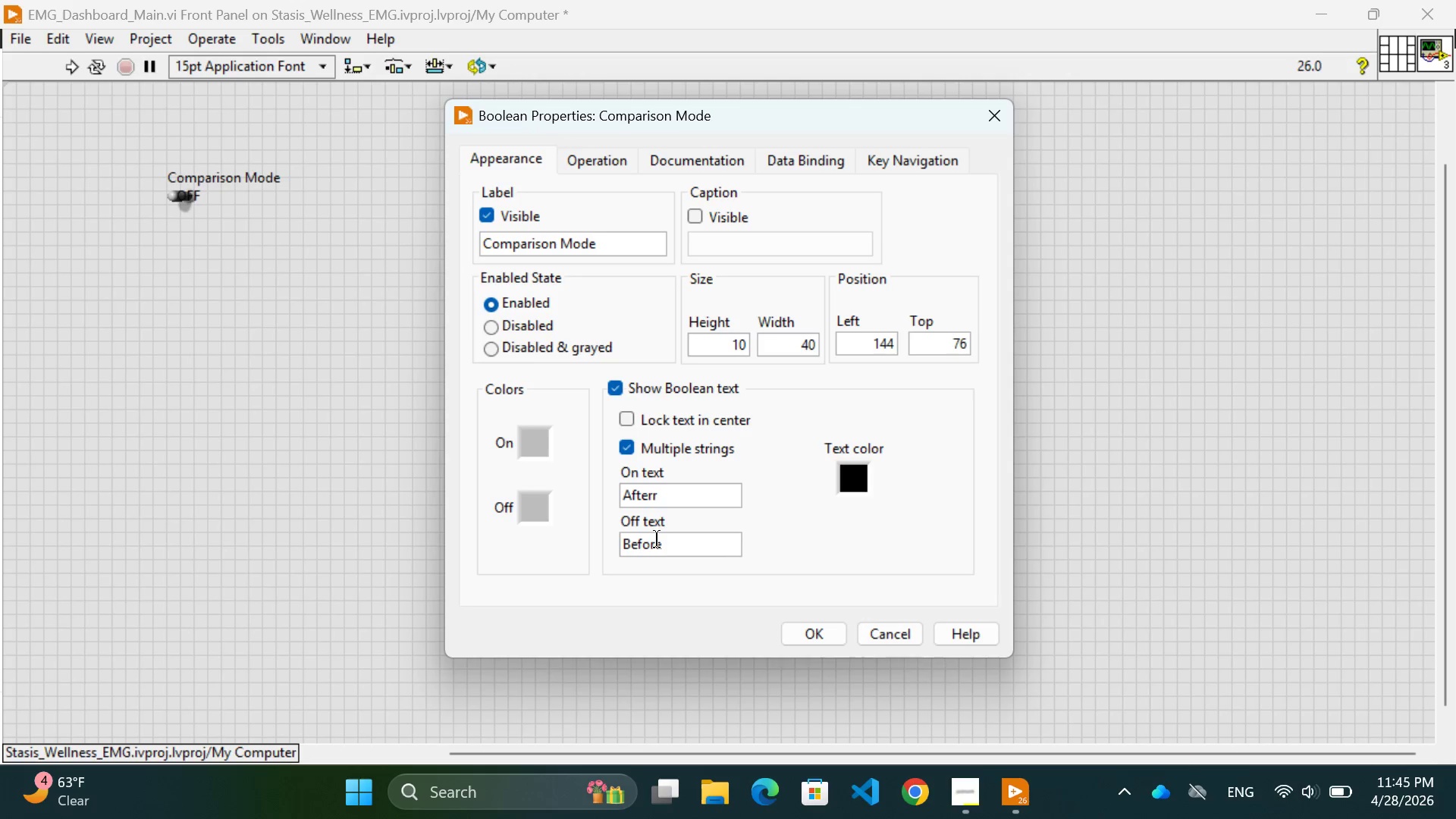 
wait(13.09)
 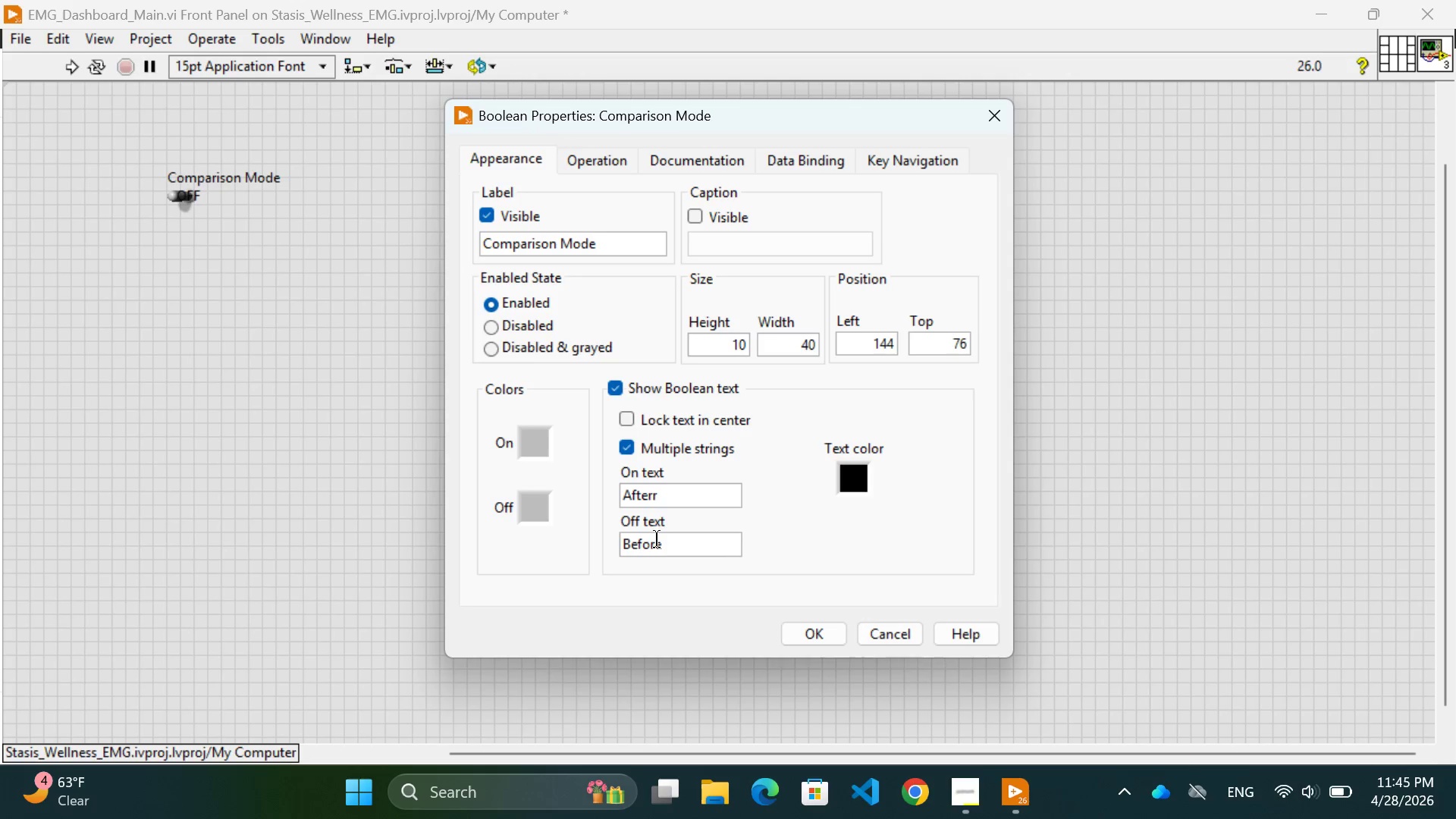 
left_click([782, 535])
 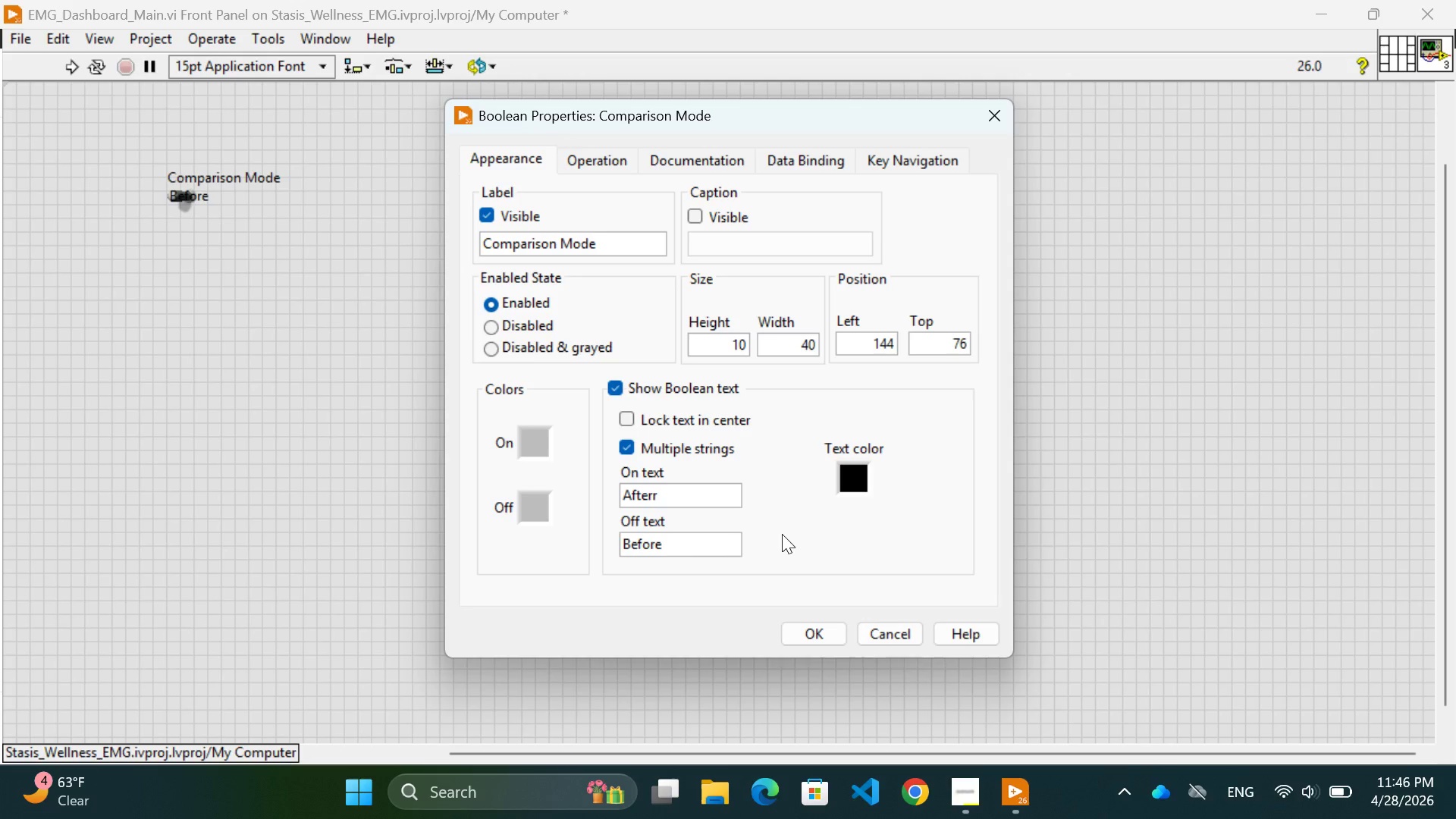 
wait(35.95)
 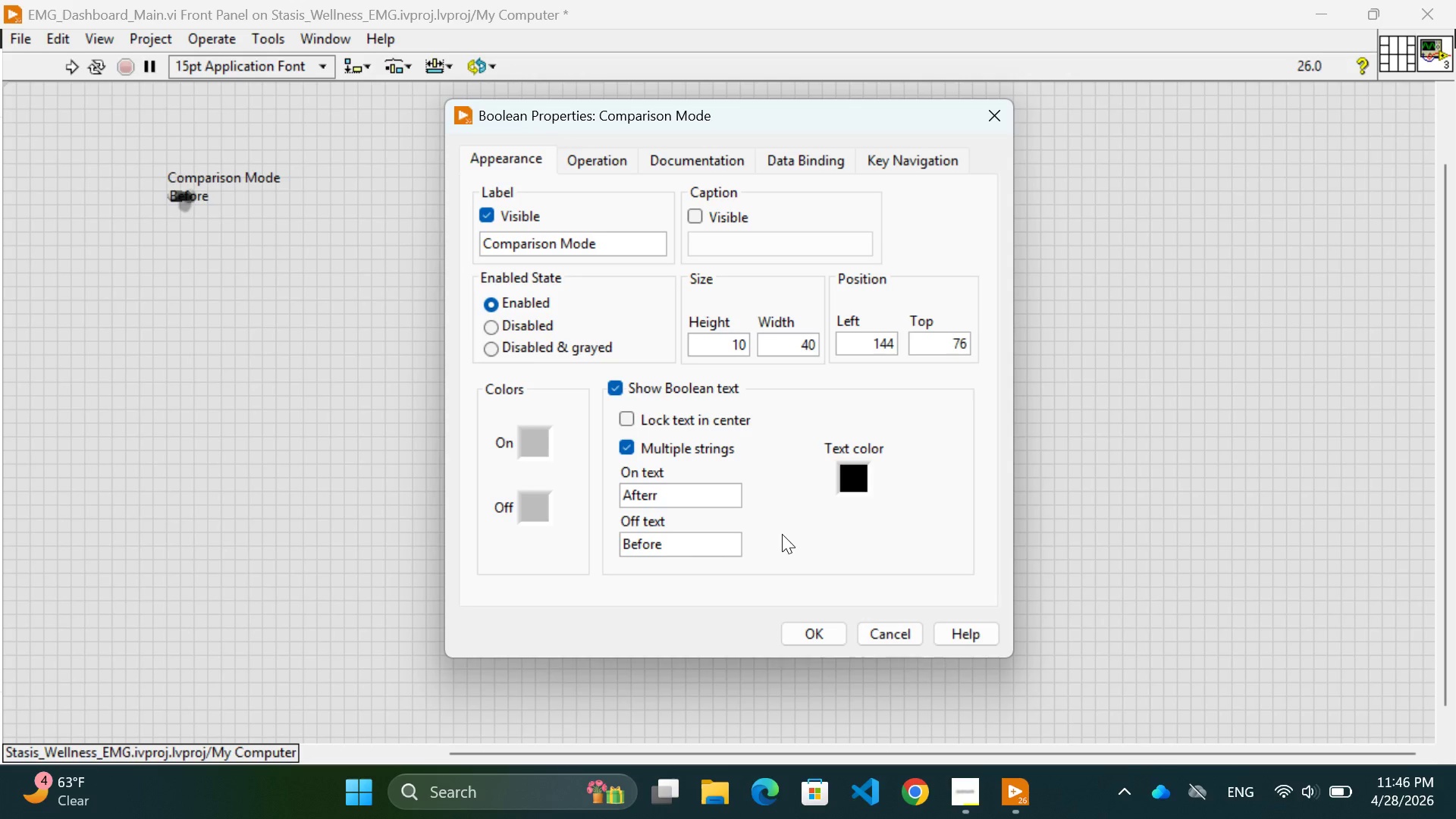 
left_click([599, 157])
 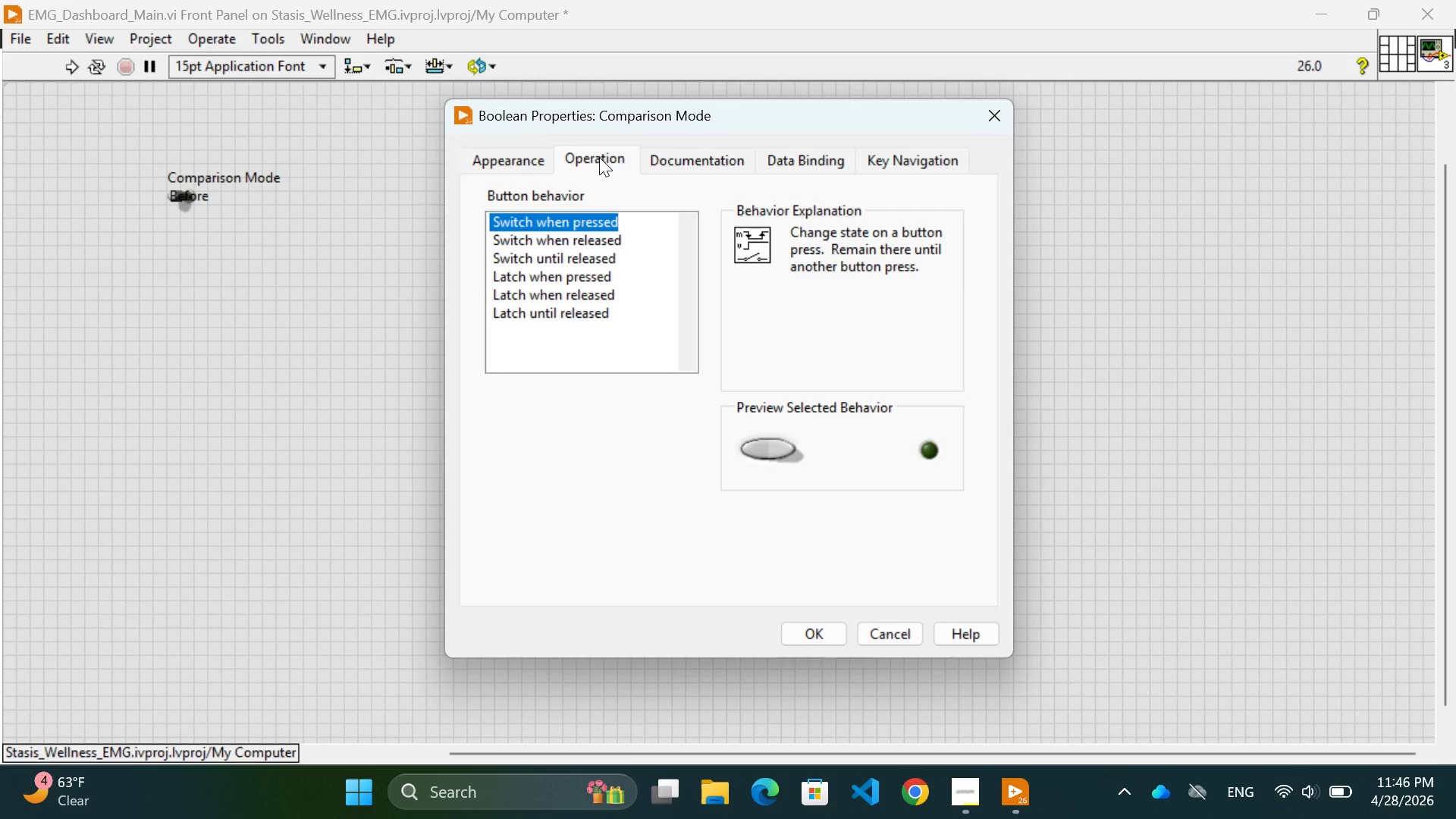 
left_click([687, 157])
 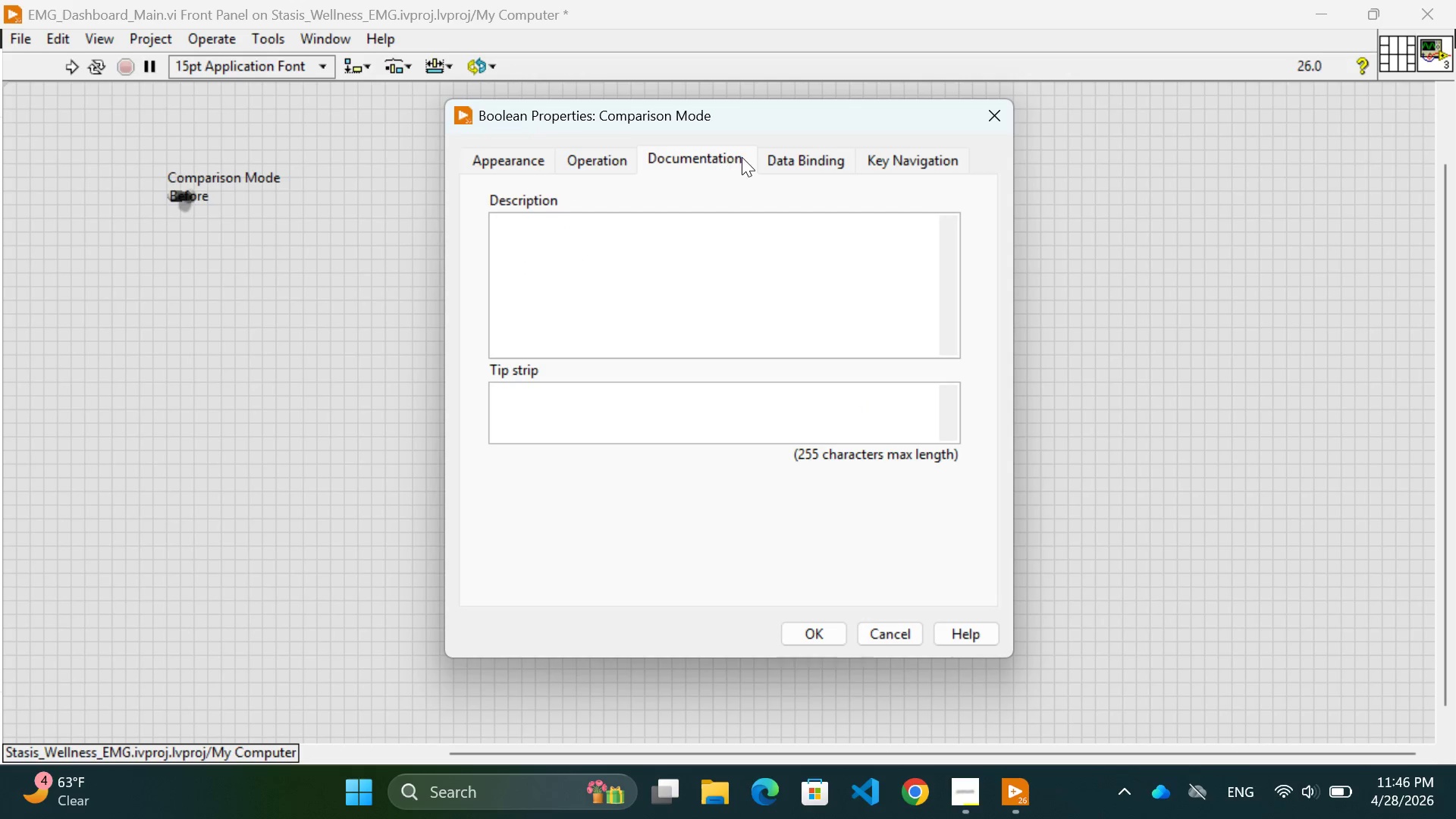 
left_click([782, 158])
 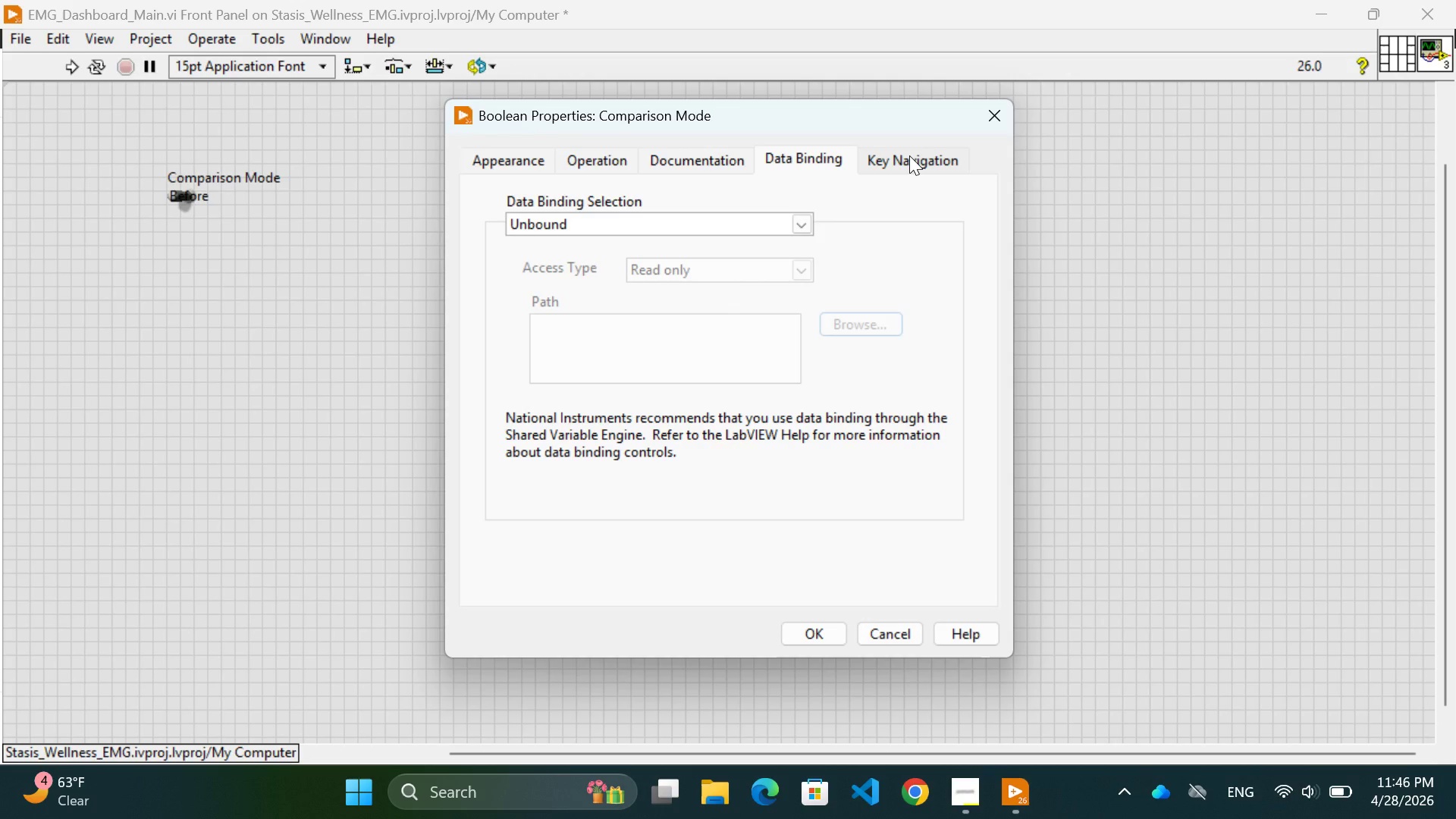 
left_click([909, 155])
 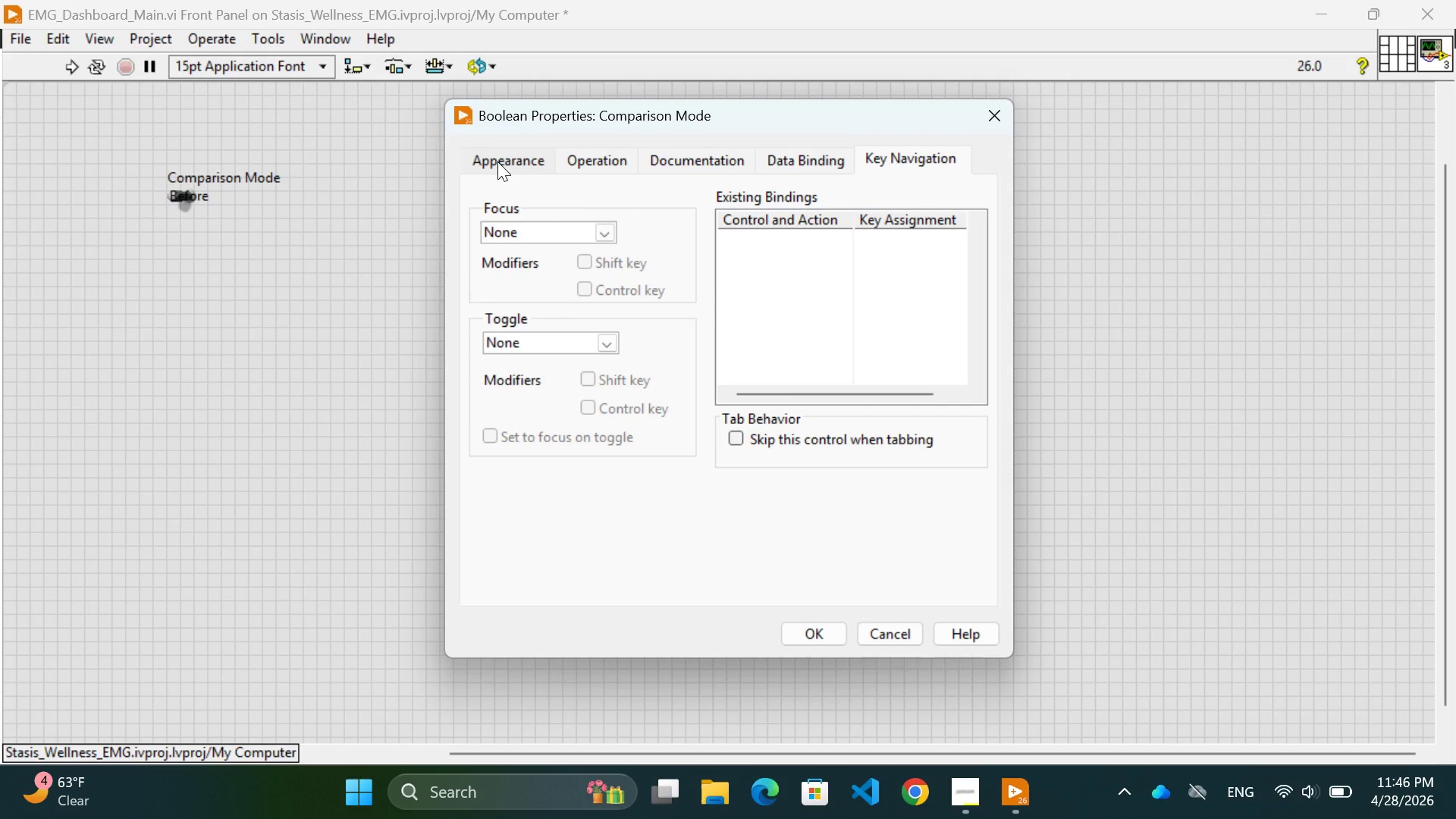 
wait(5.62)
 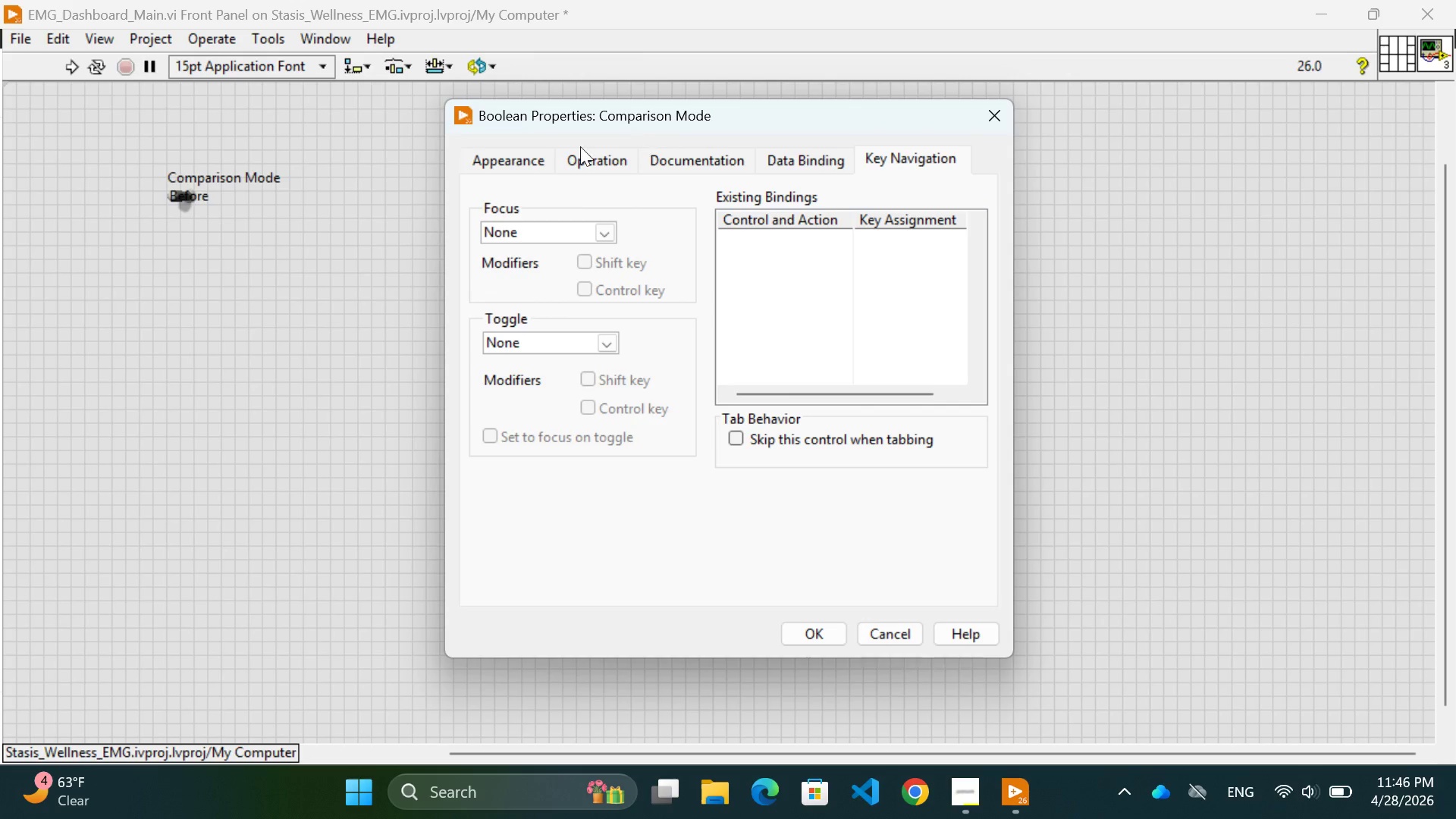 
left_click([610, 339])
 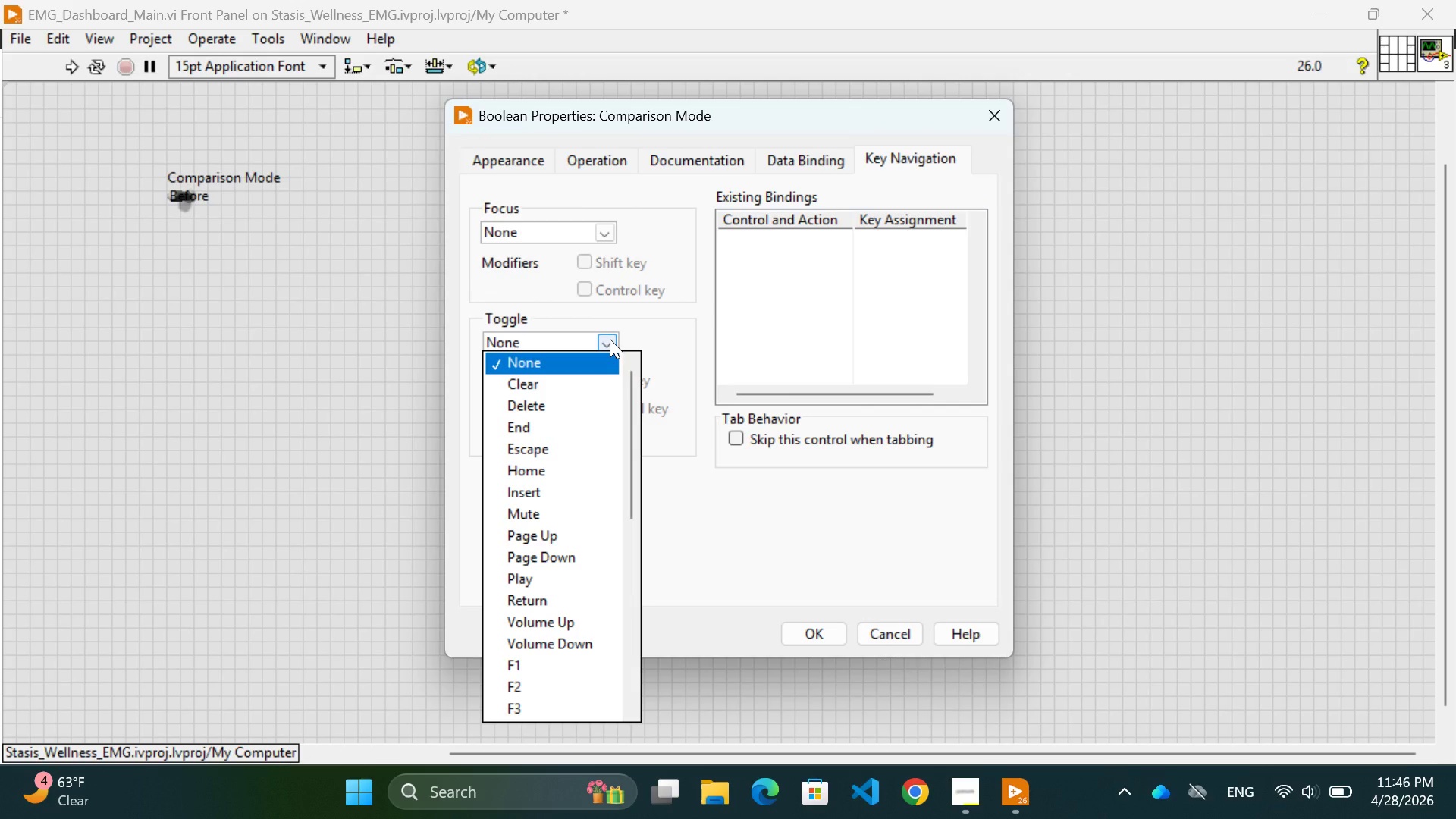 
left_click([610, 339])
 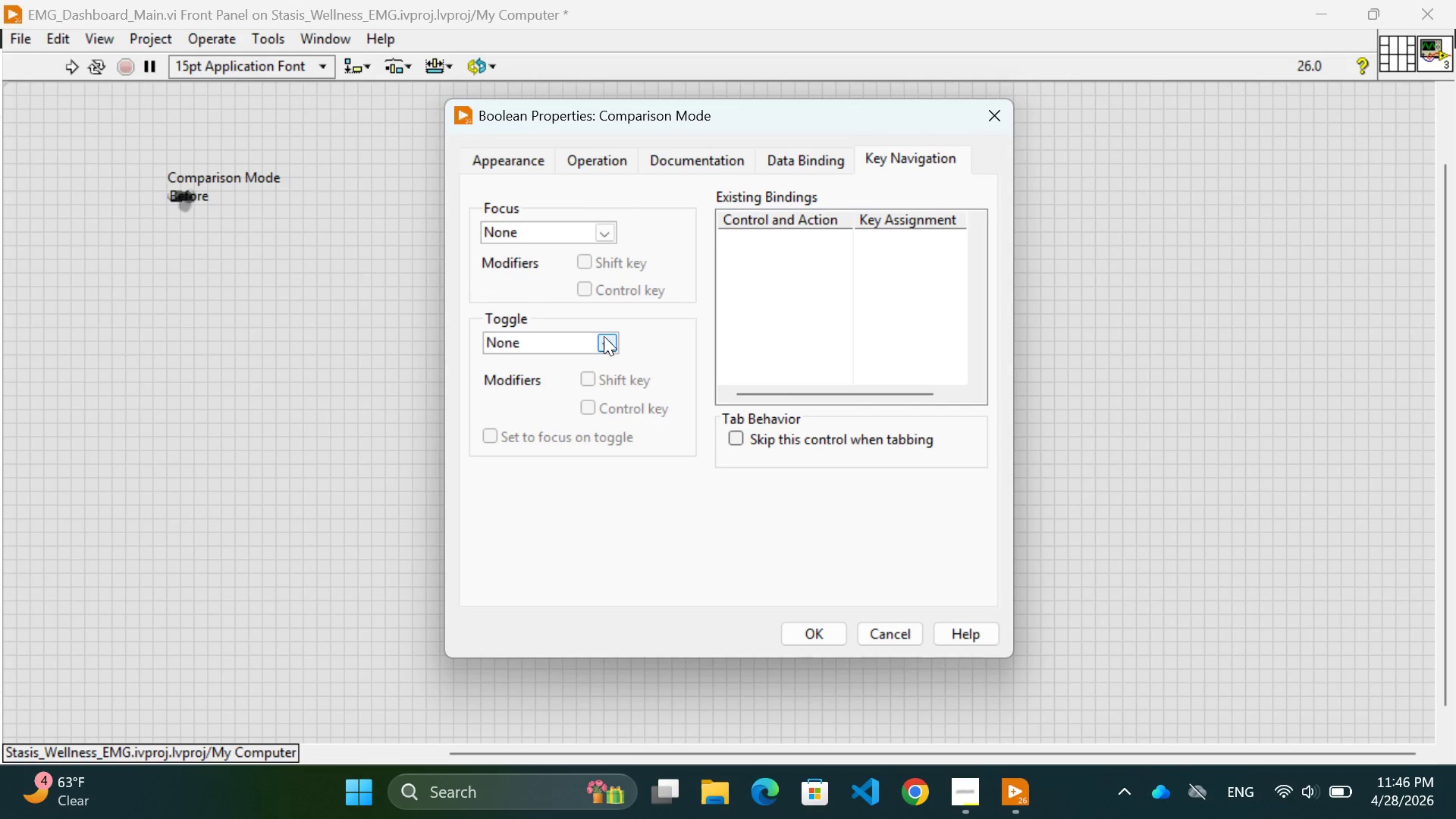 
left_click([502, 155])
 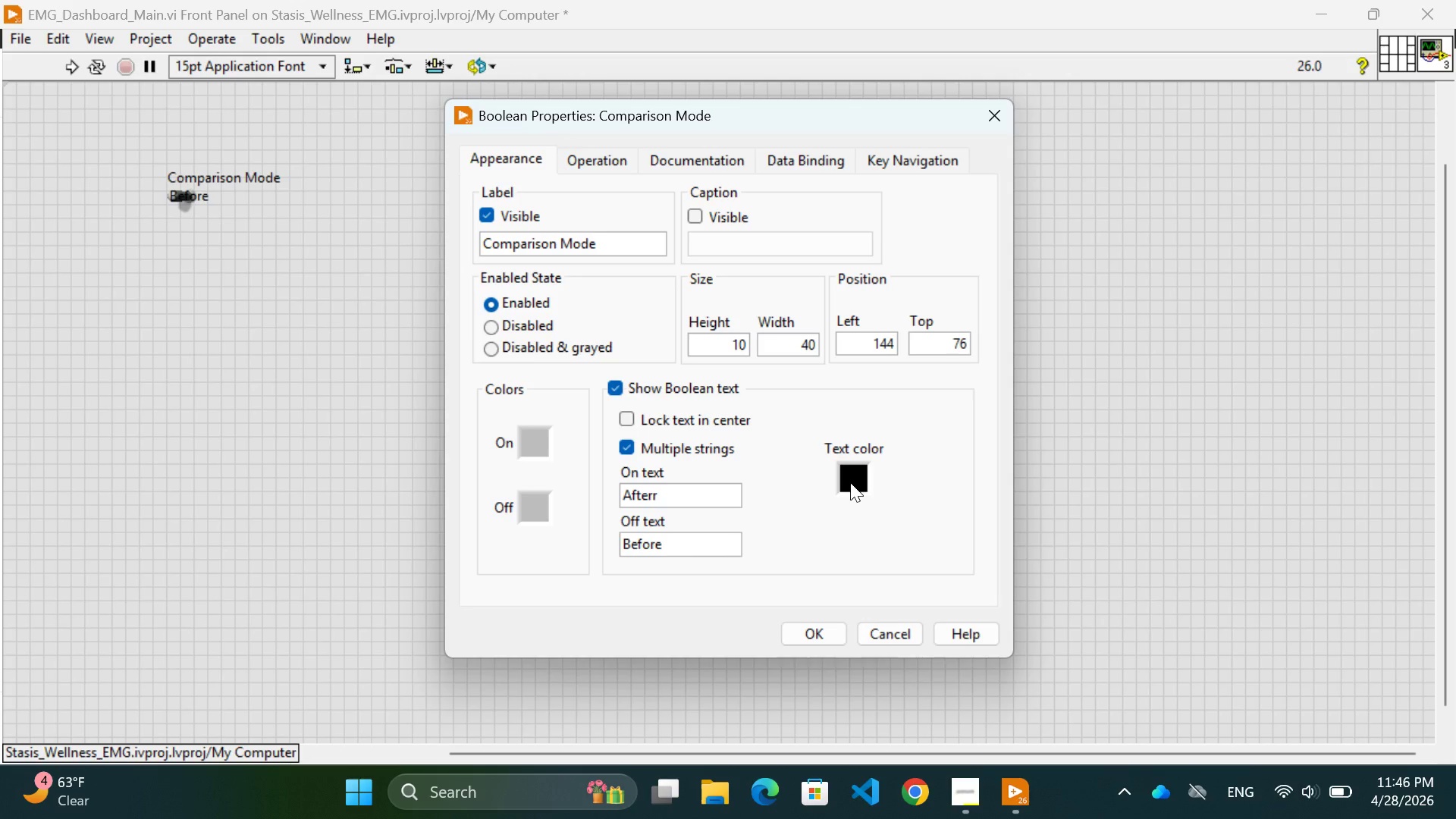 
wait(16.58)
 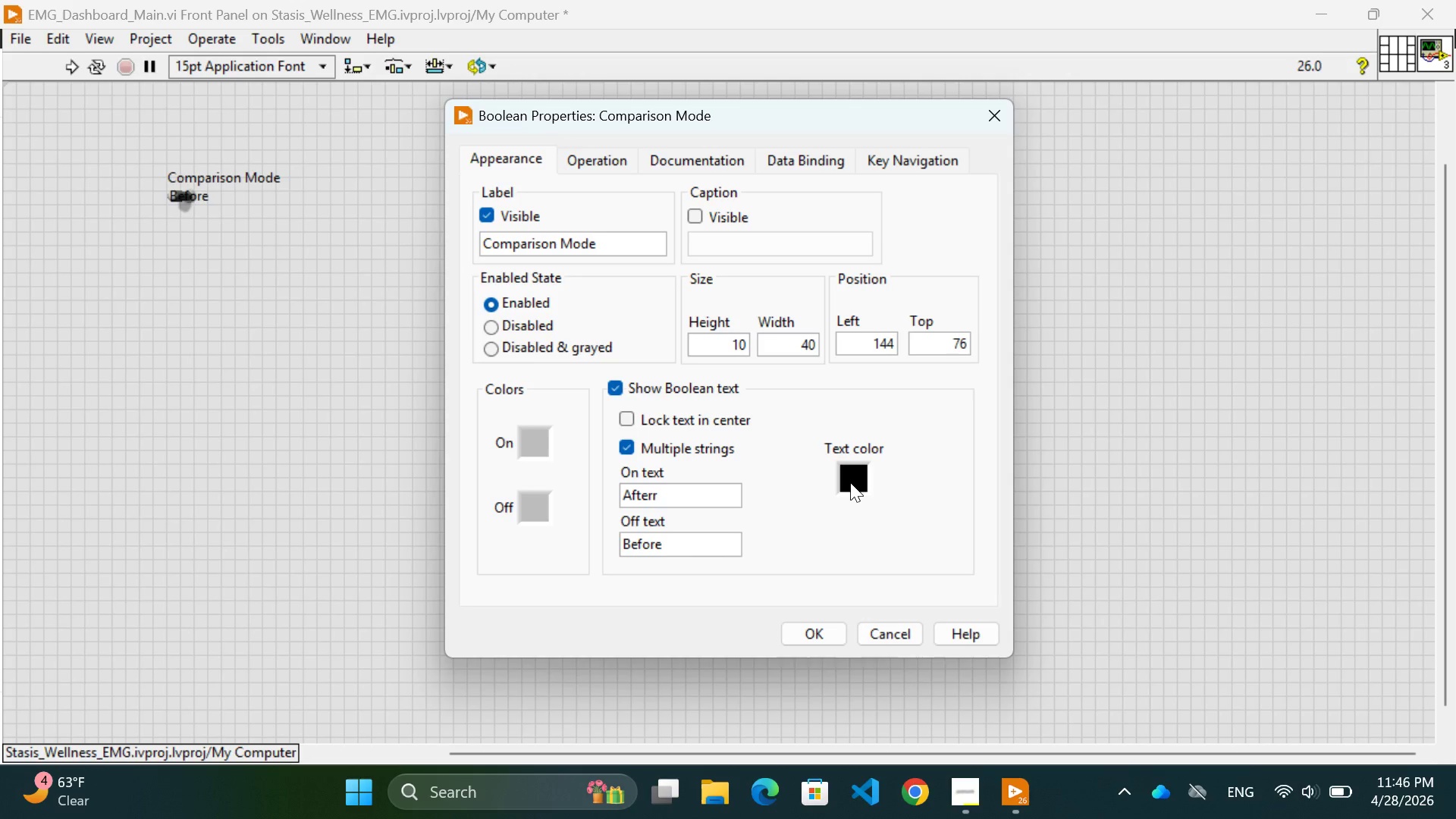 
left_click([815, 633])
 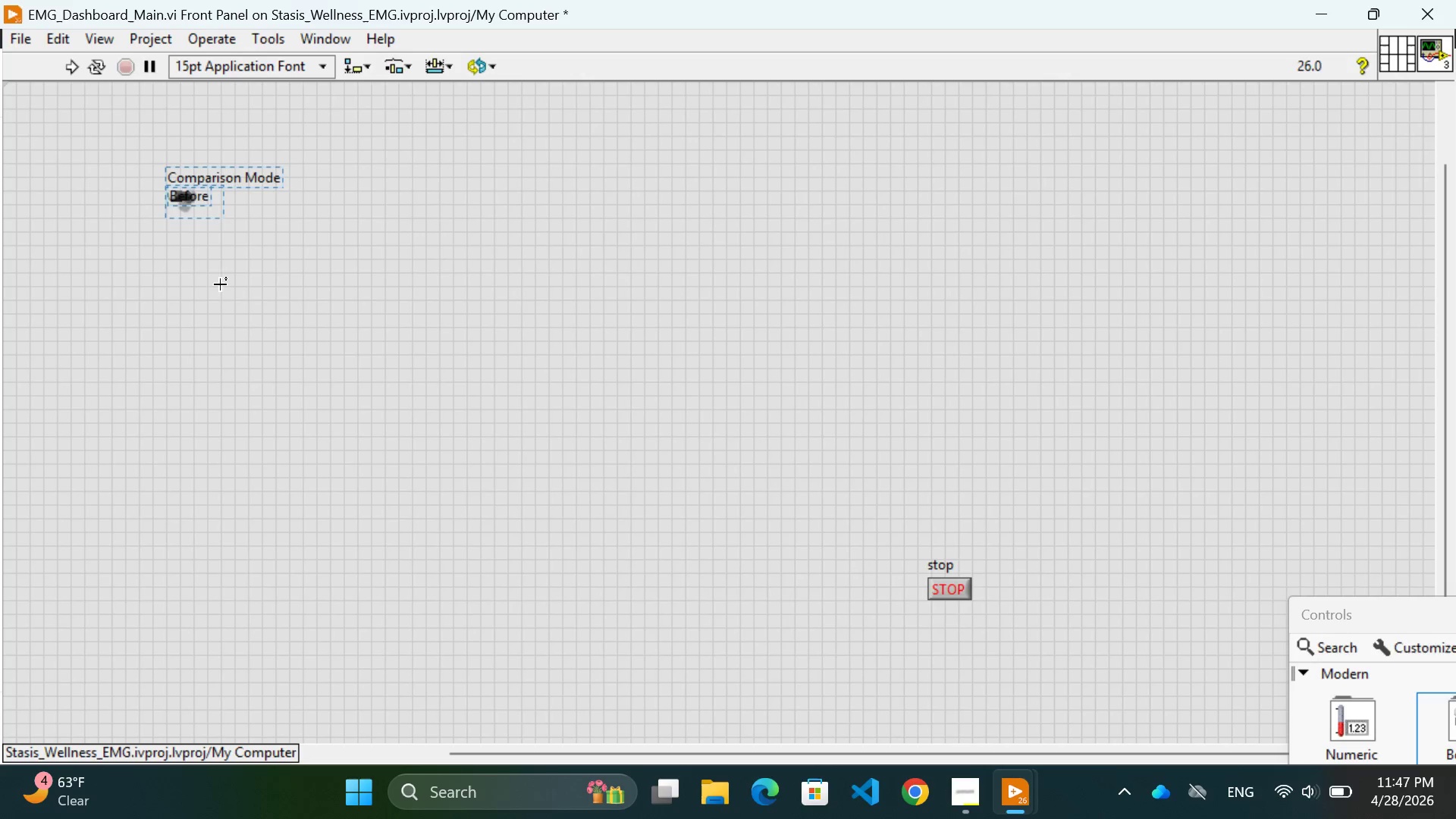 
left_click([297, 308])
 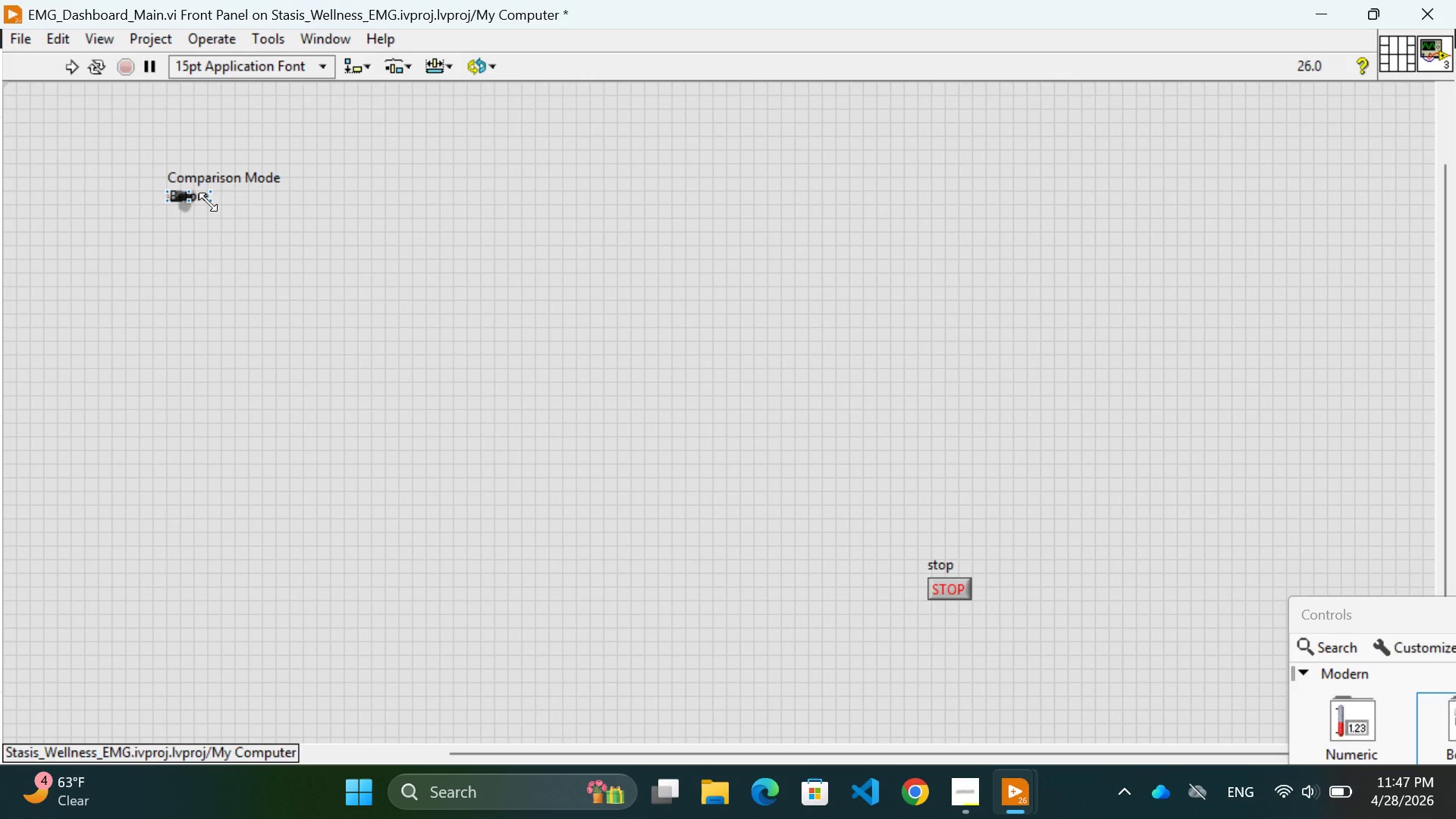 
wait(8.27)
 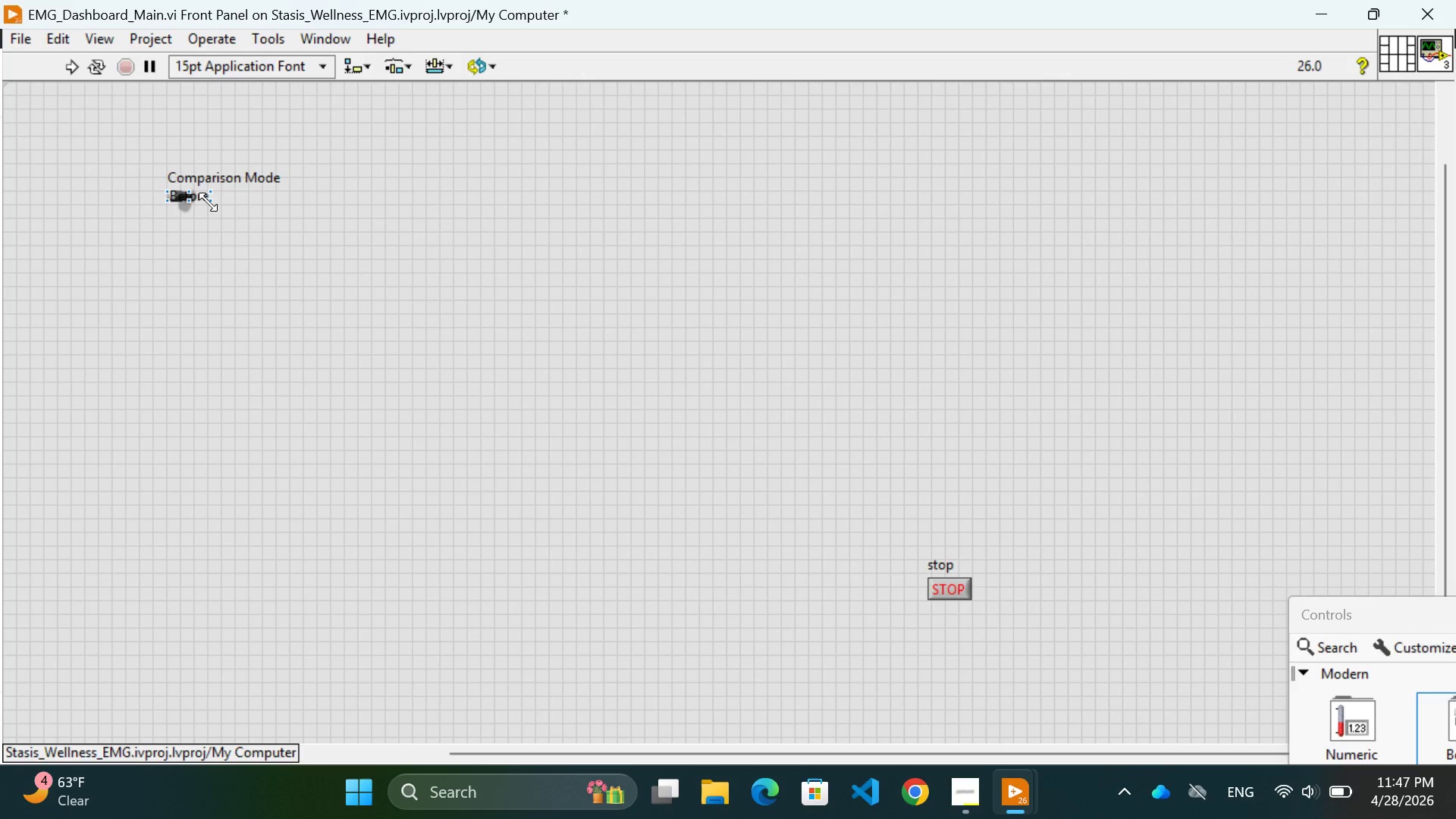 
left_click_drag(start_coordinate=[212, 202], to_coordinate=[337, 279])
 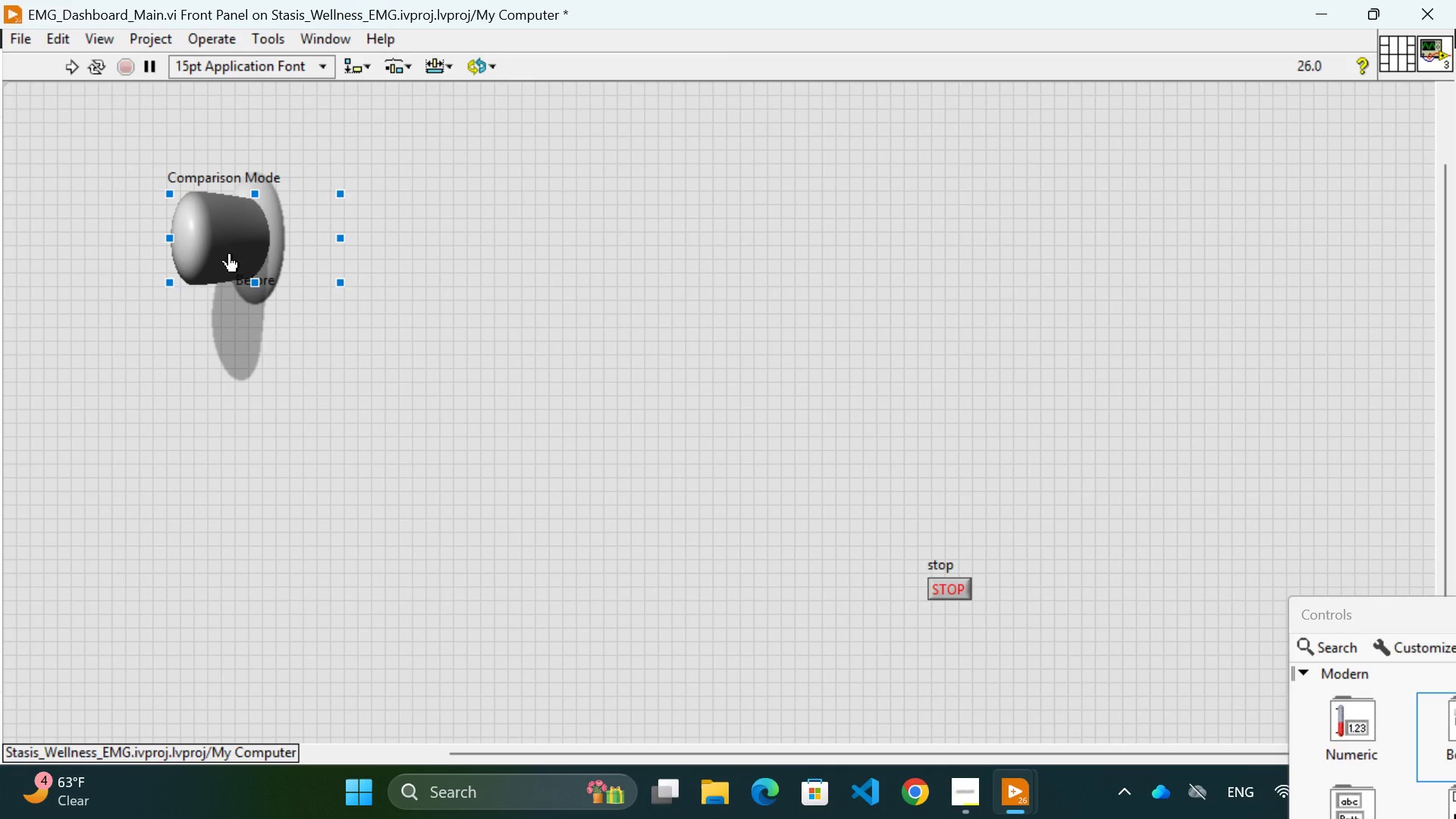 
left_click_drag(start_coordinate=[224, 249], to_coordinate=[224, 270])
 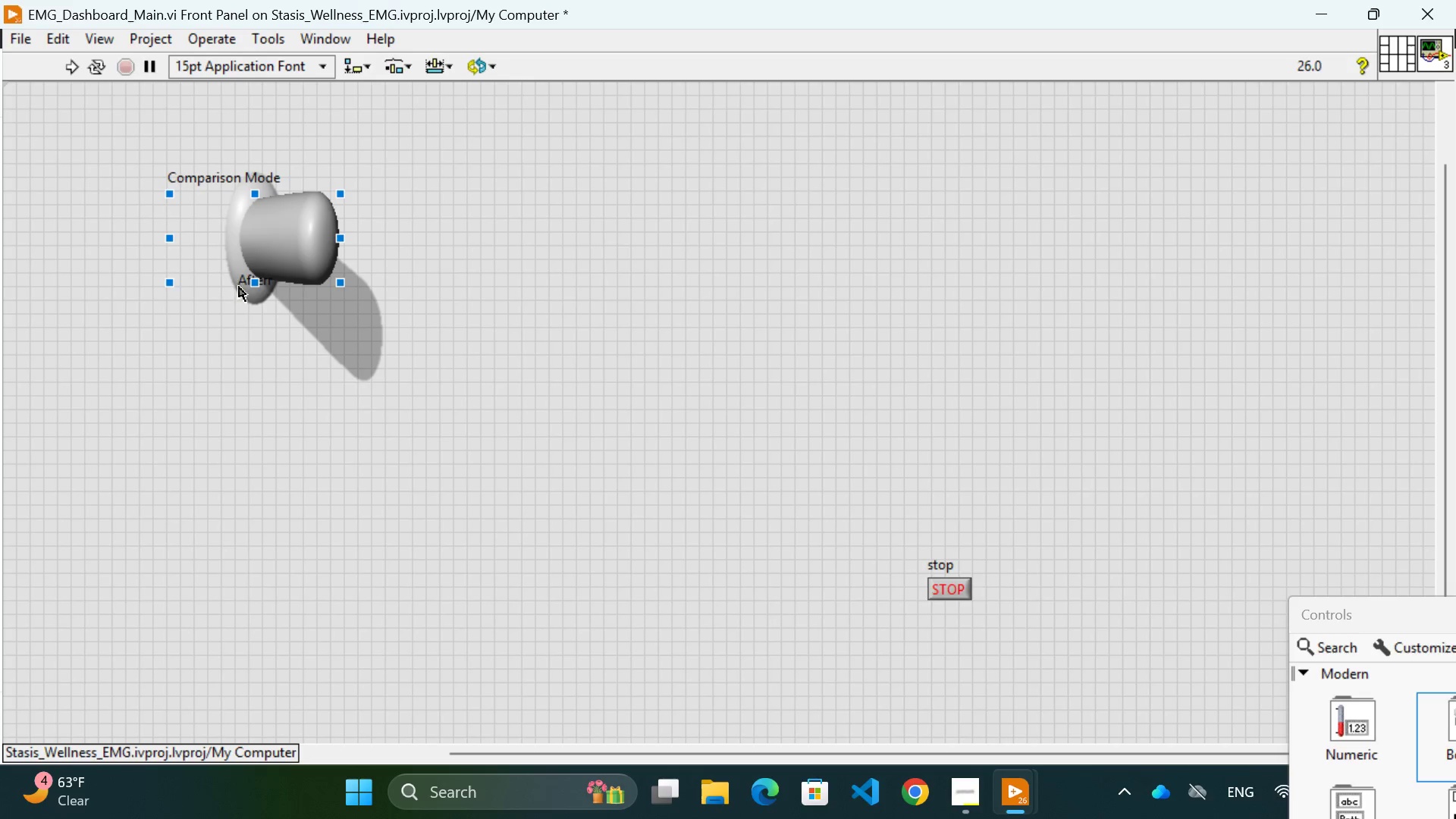 
left_click([239, 270])
 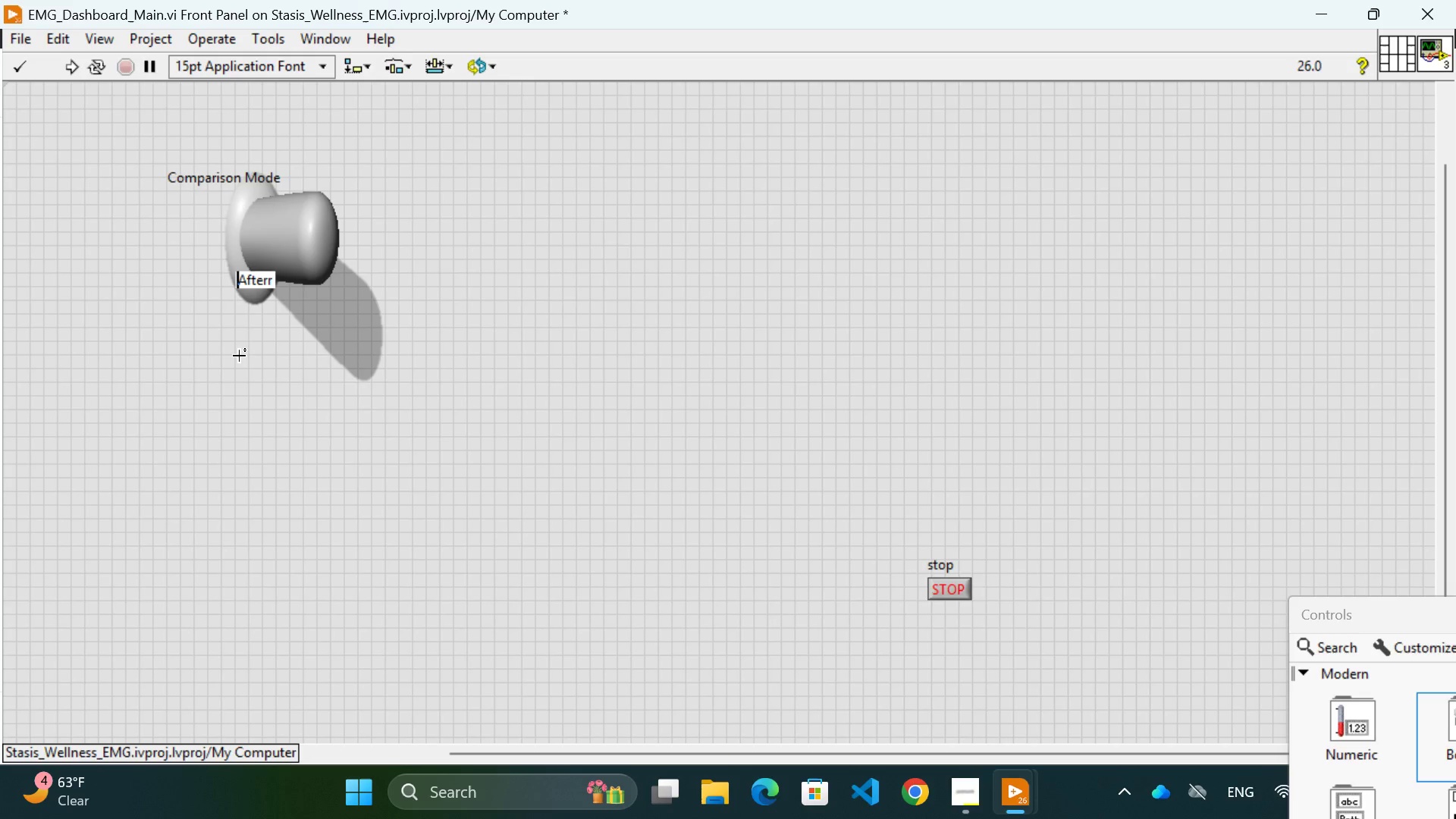 
left_click([239, 356])
 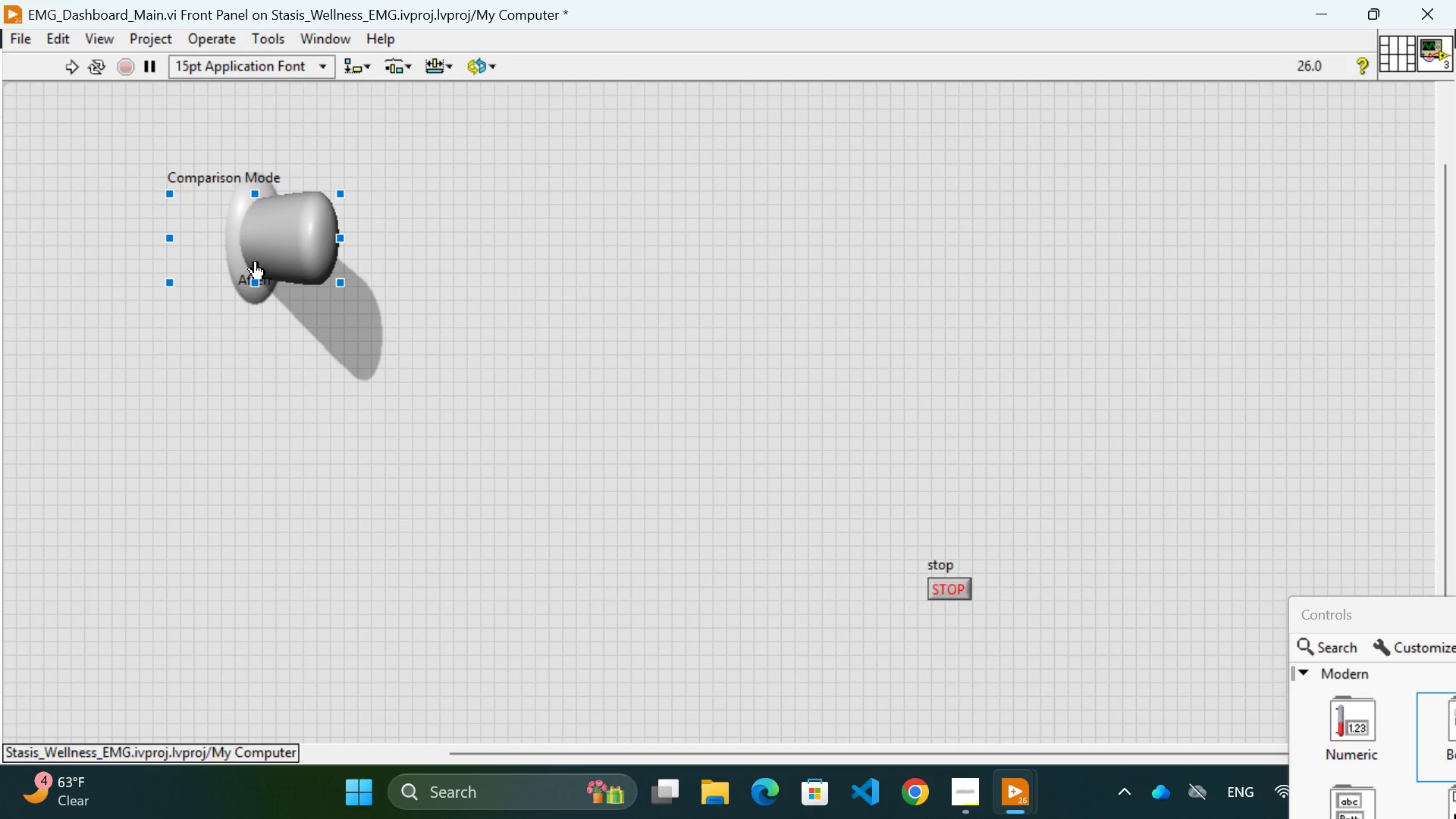 
left_click_drag(start_coordinate=[256, 261], to_coordinate=[235, 261])
 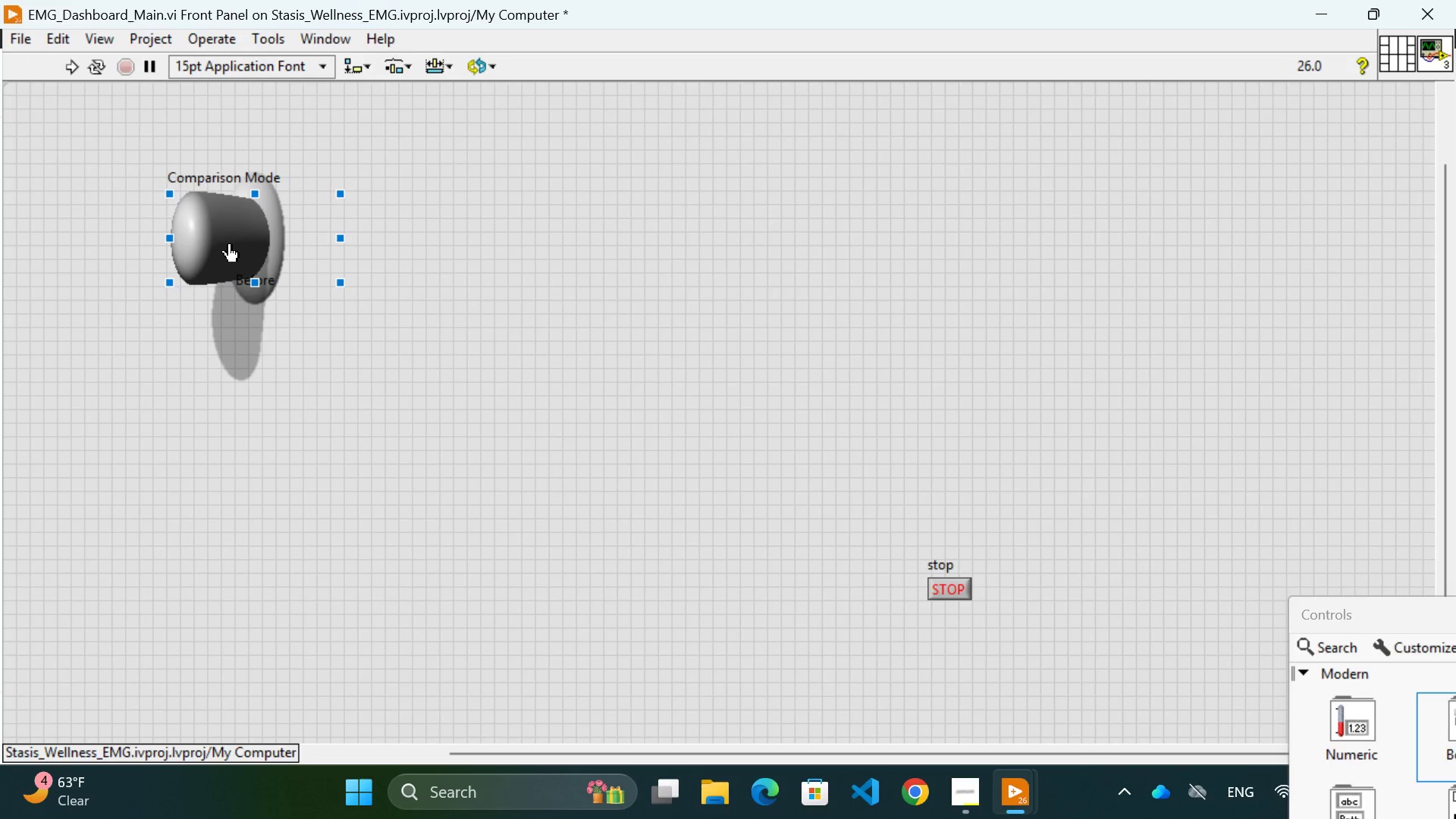 
left_click([230, 243])
 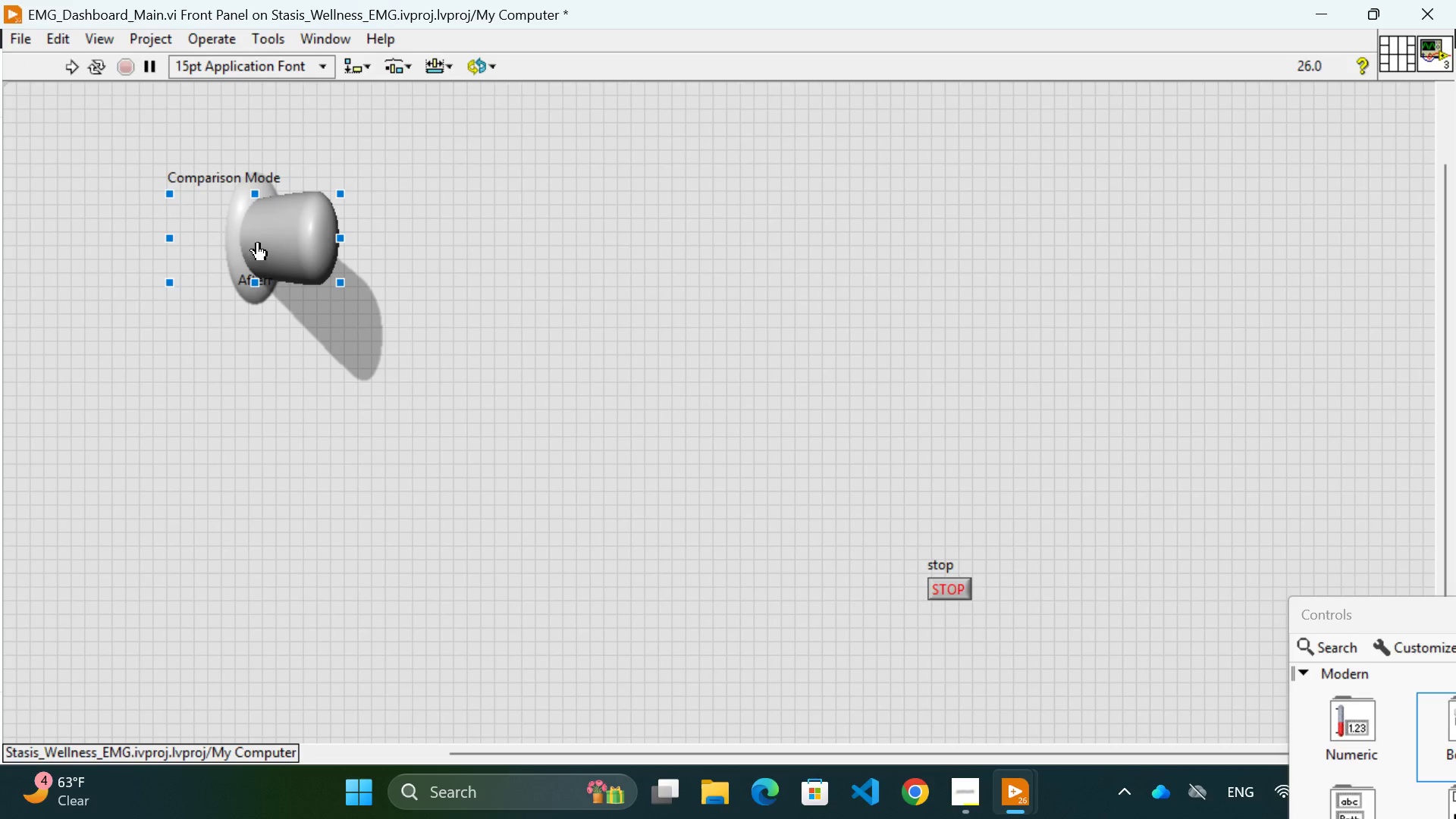 
left_click([278, 242])
 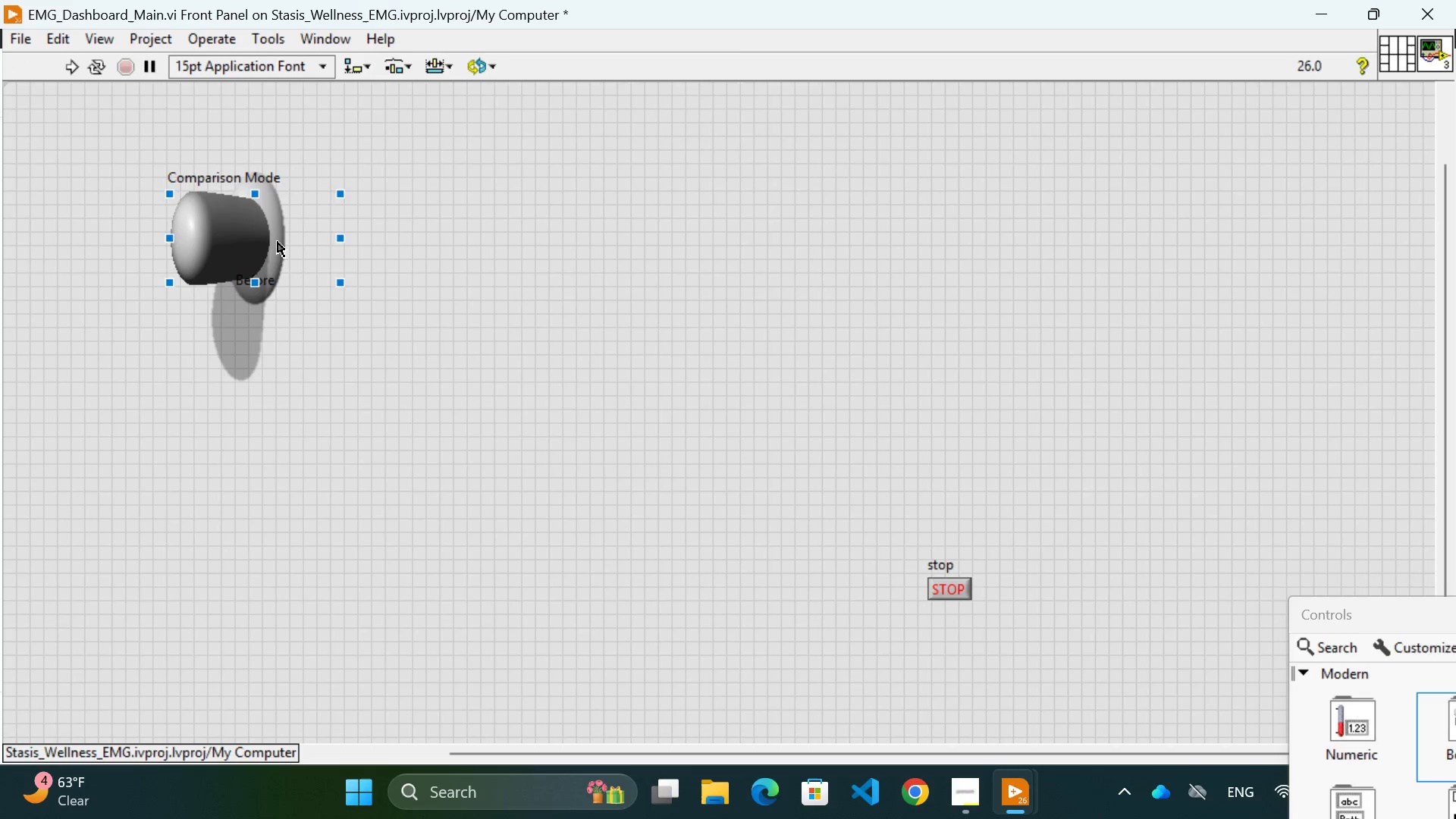 
left_click([278, 242])
 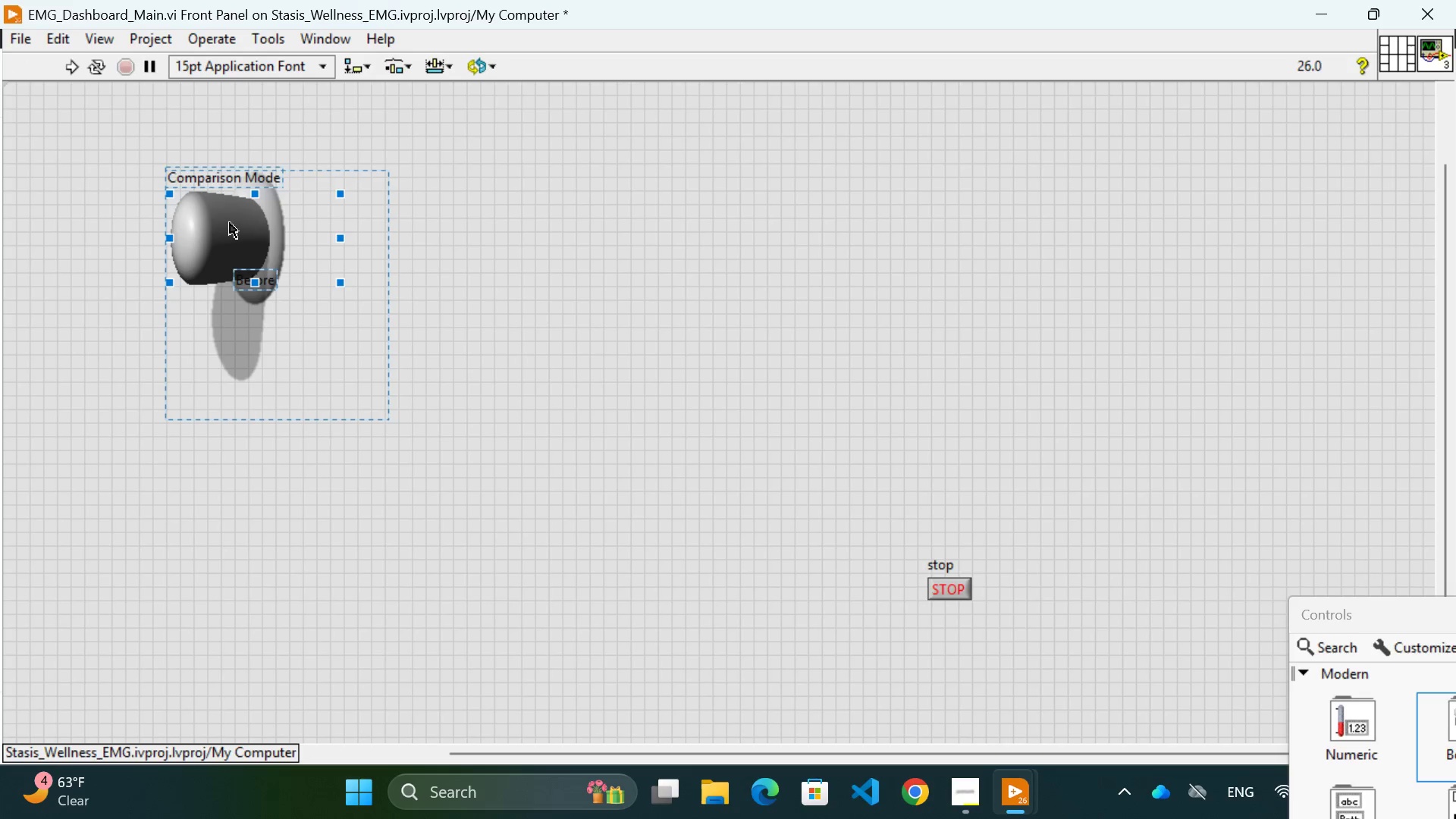 
left_click([222, 222])
 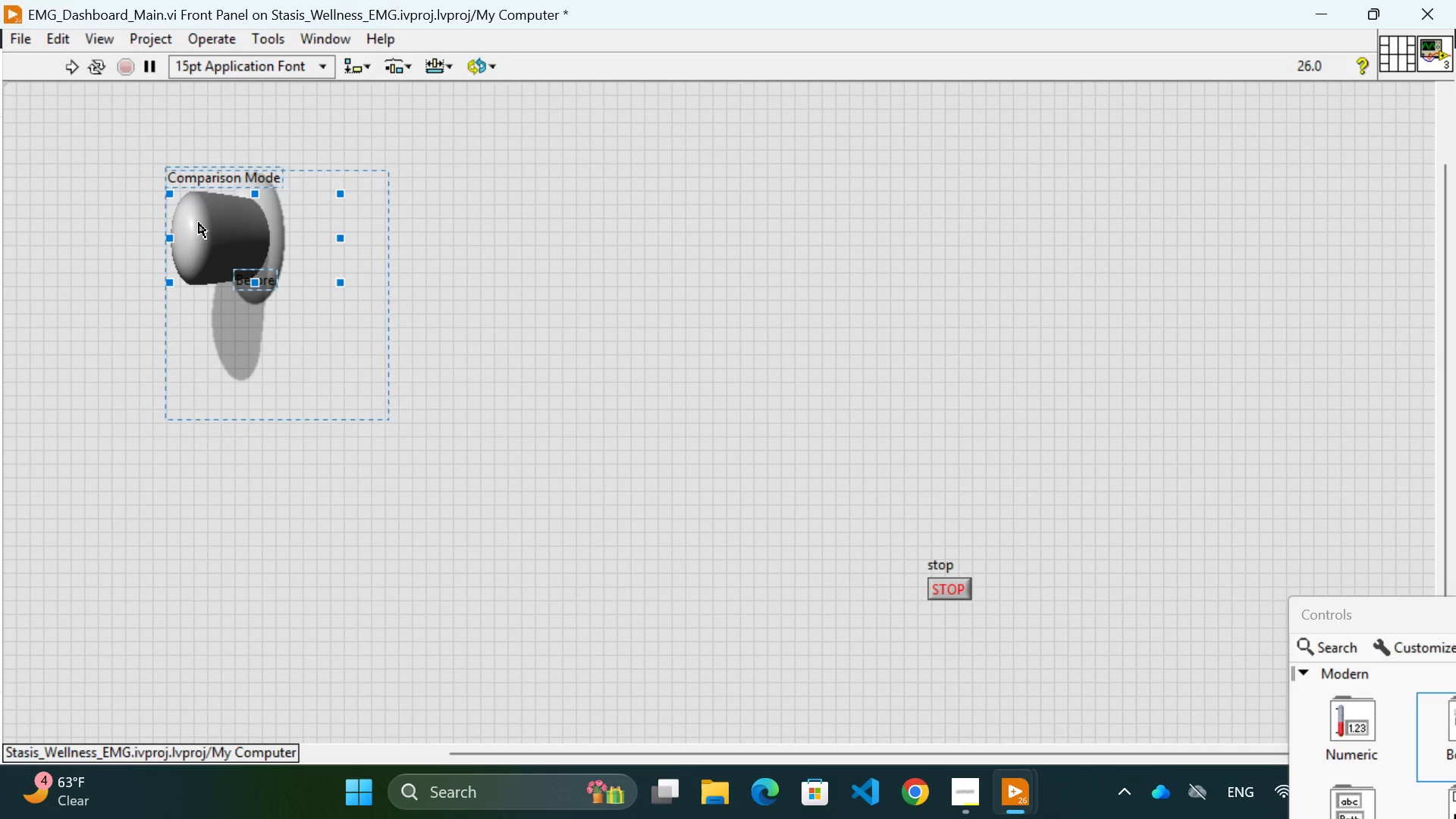 
left_click([198, 224])
 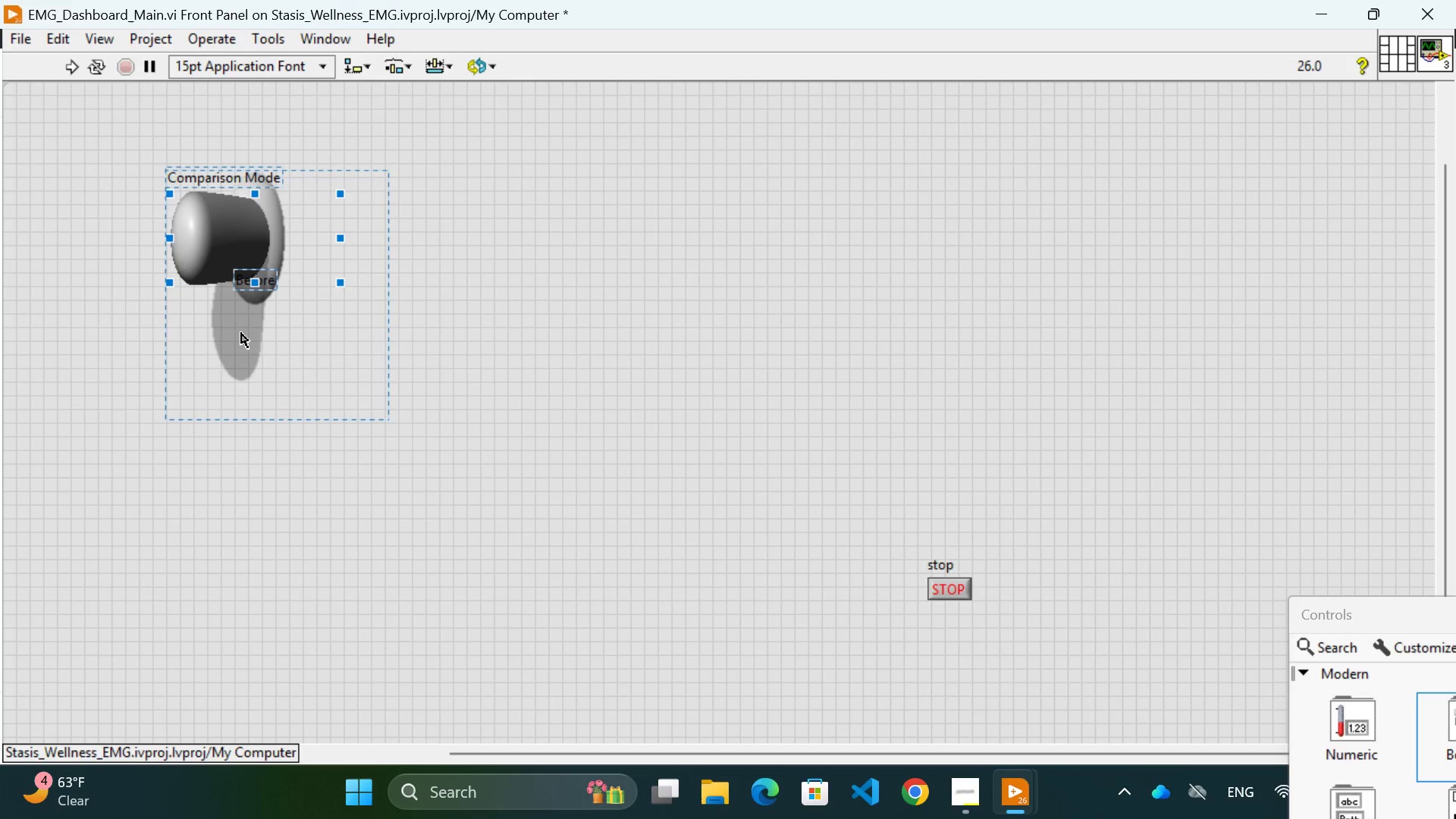 
left_click([241, 333])
 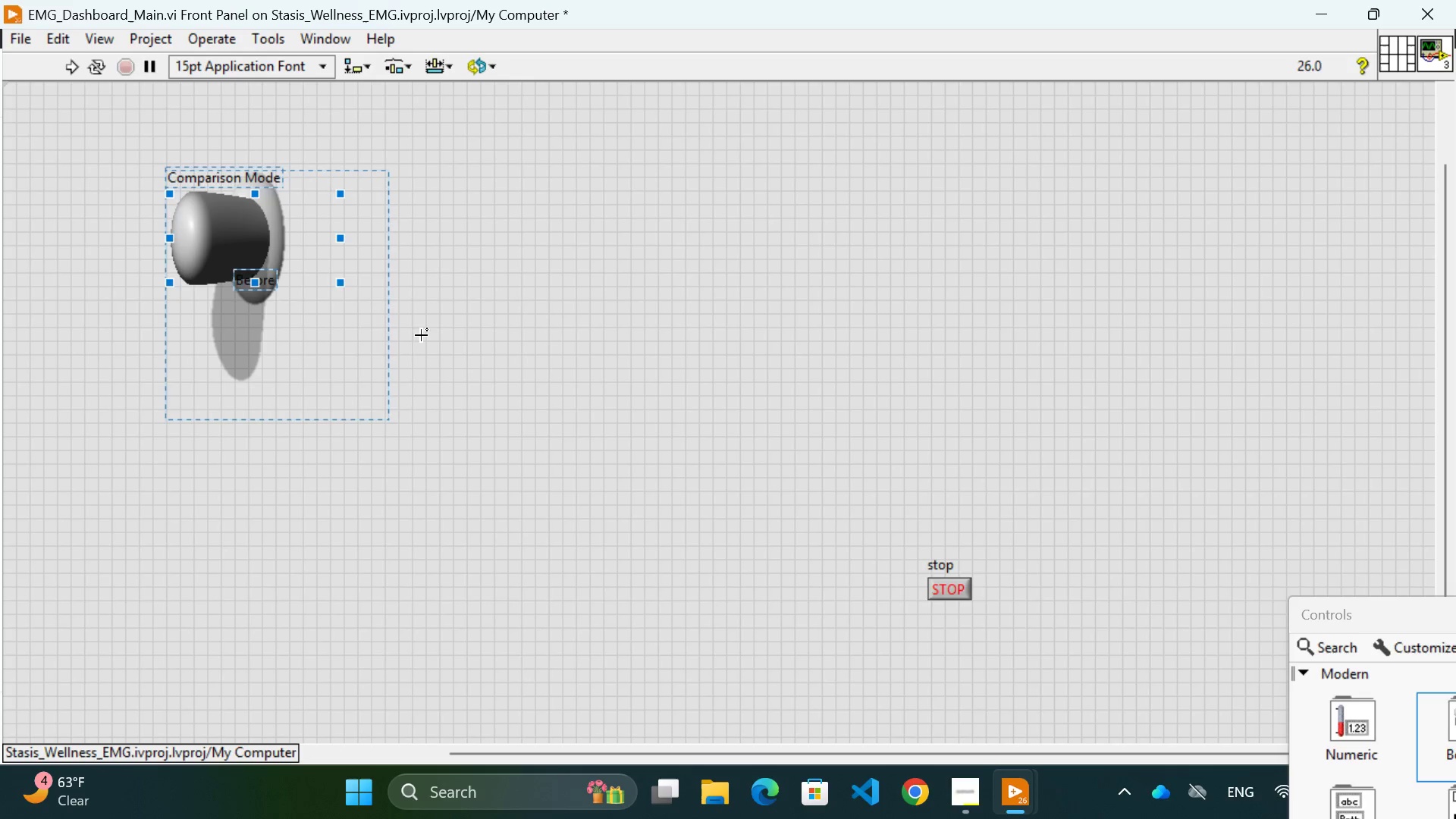 
left_click([544, 341])
 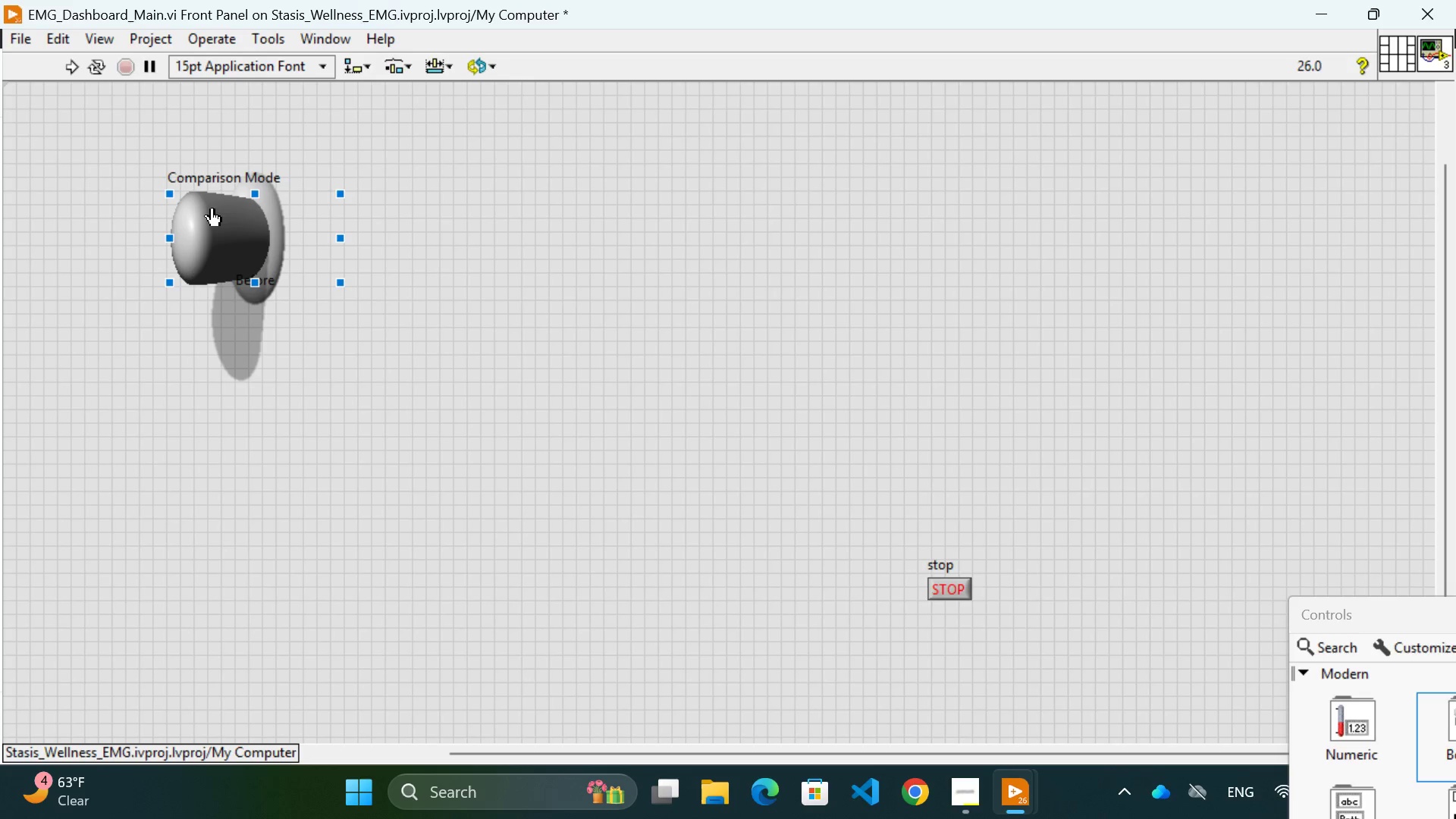 
left_click([212, 208])
 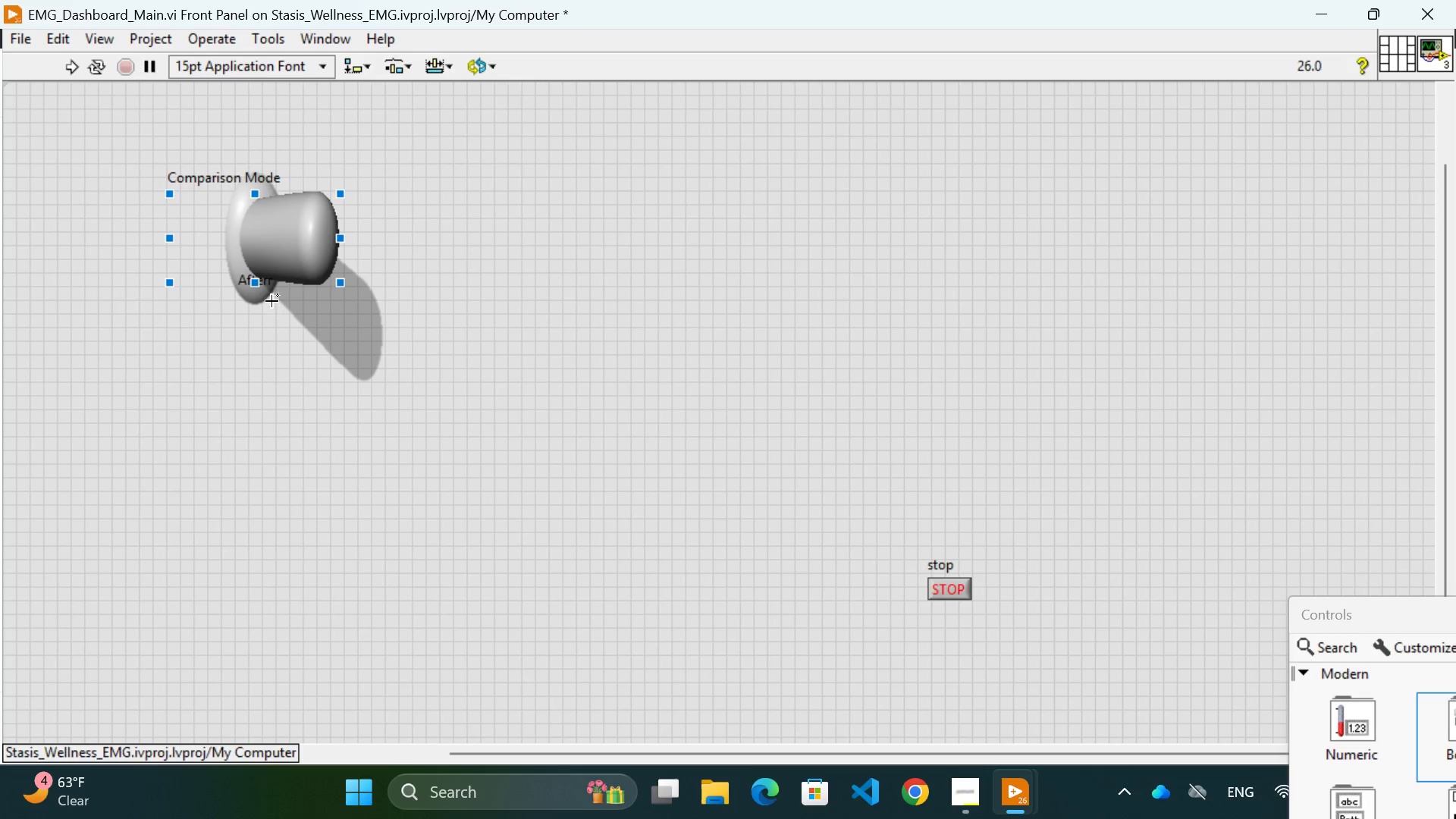 
left_click([367, 340])
 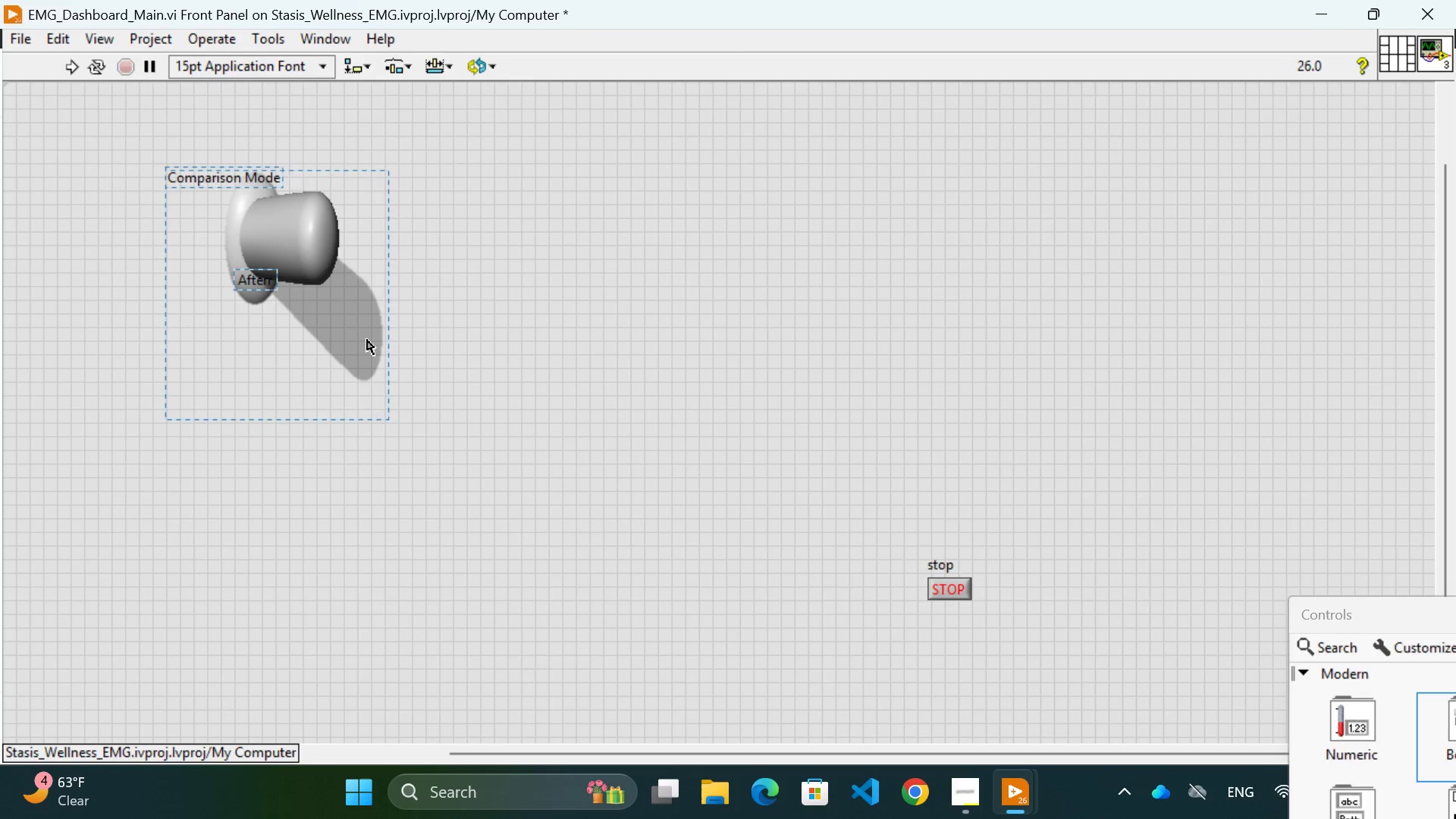 
left_click([367, 340])
 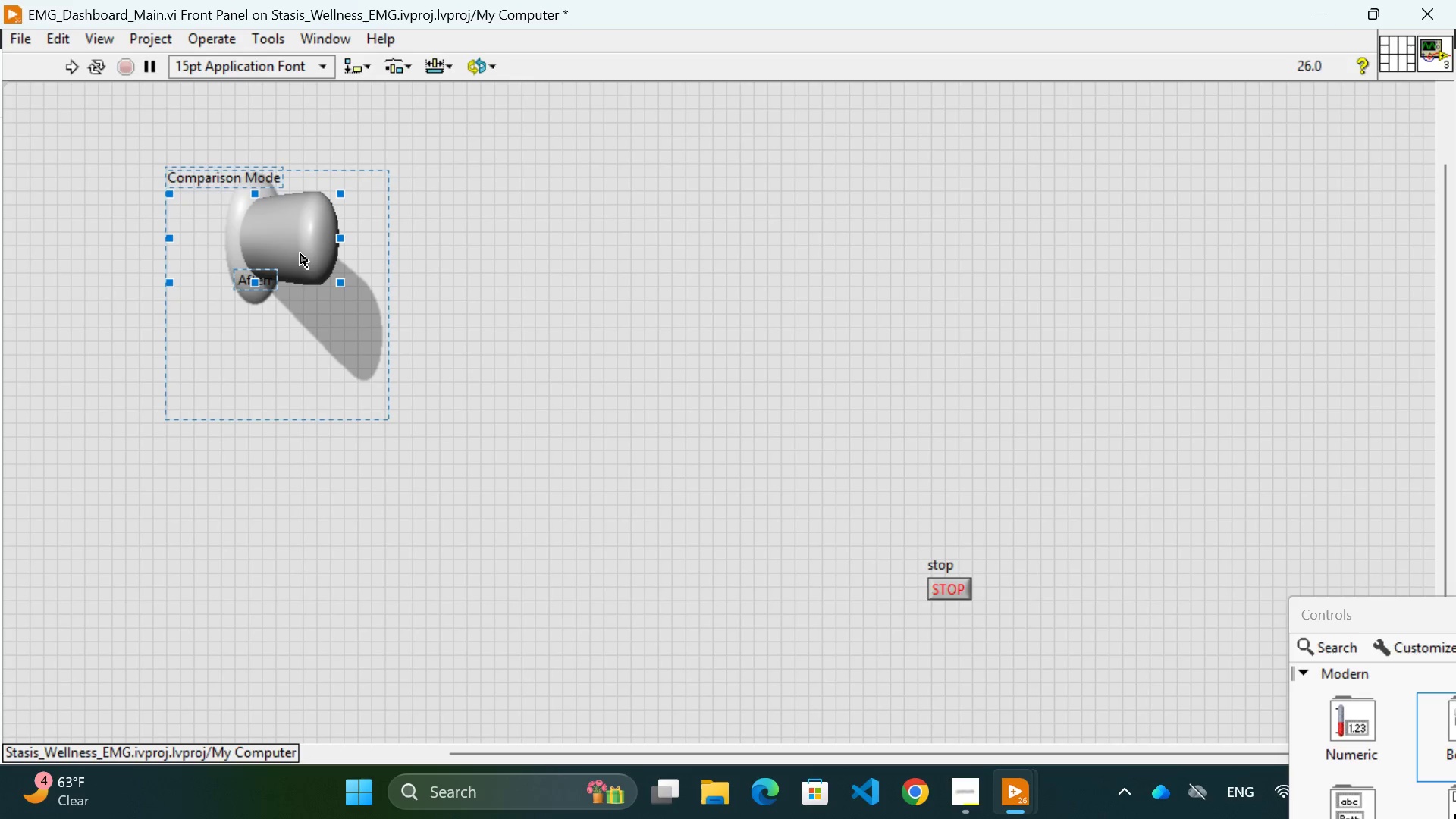 
left_click([299, 253])
 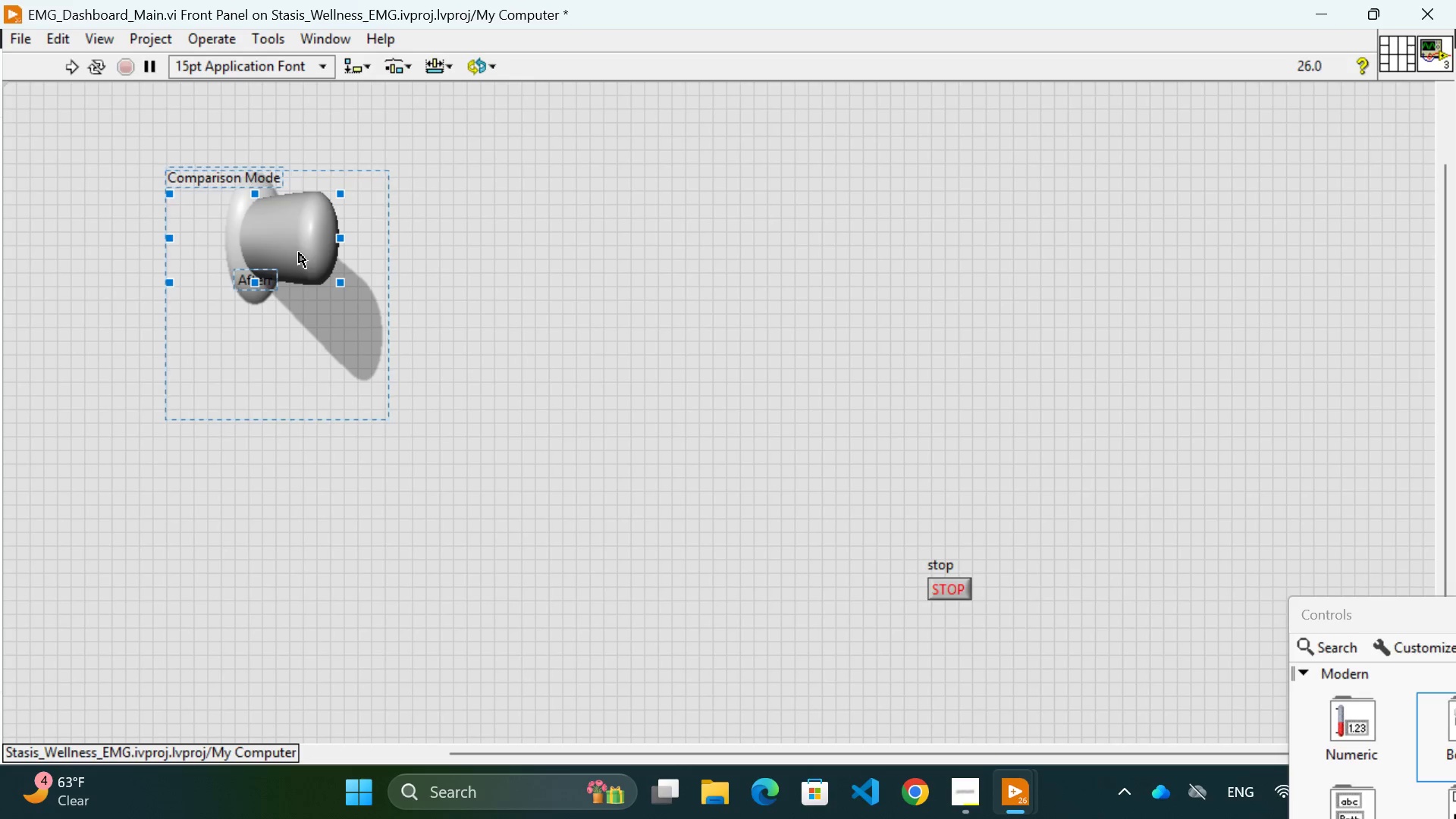 
left_click([299, 253])
 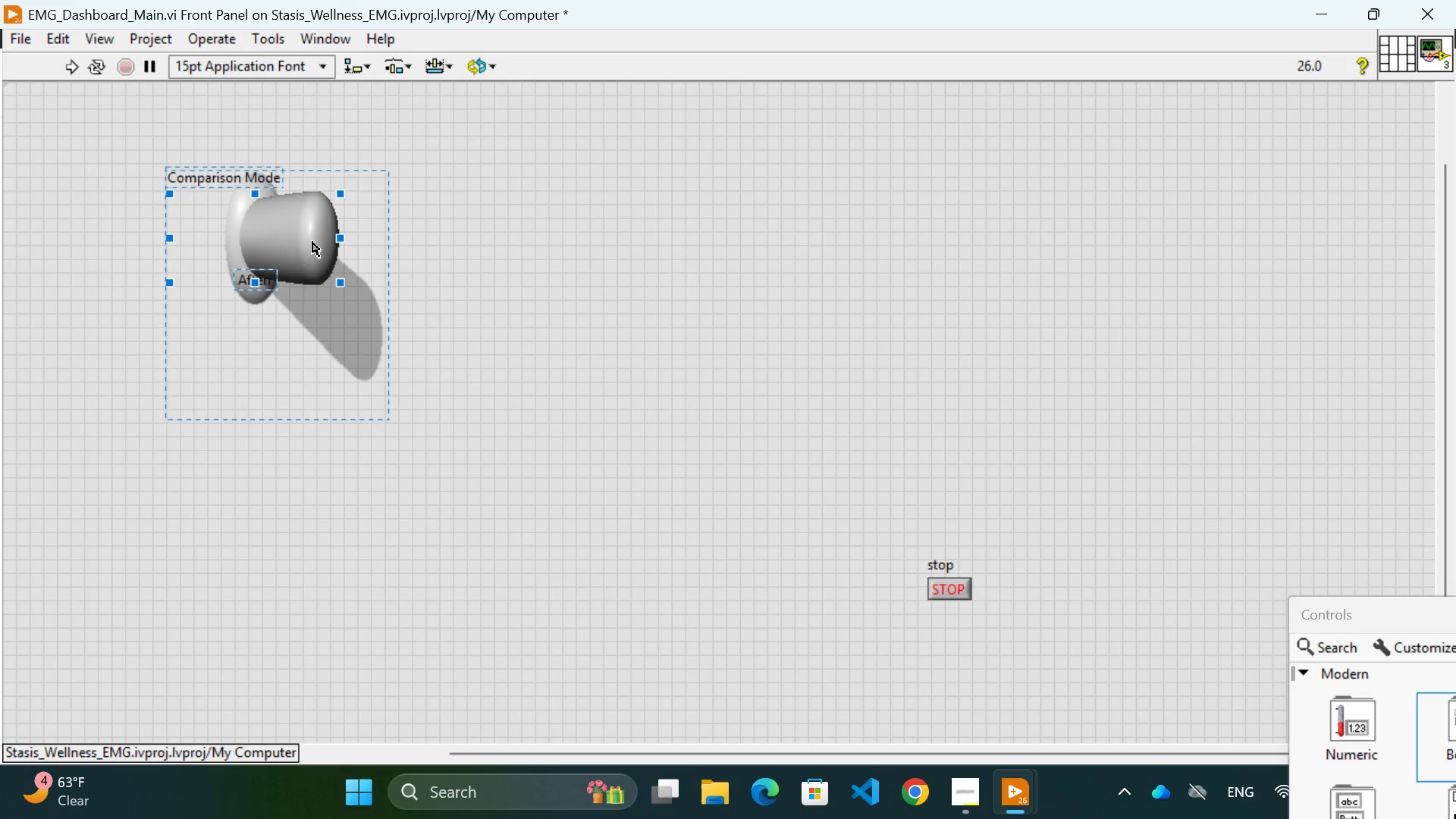 
double_click([312, 242])
 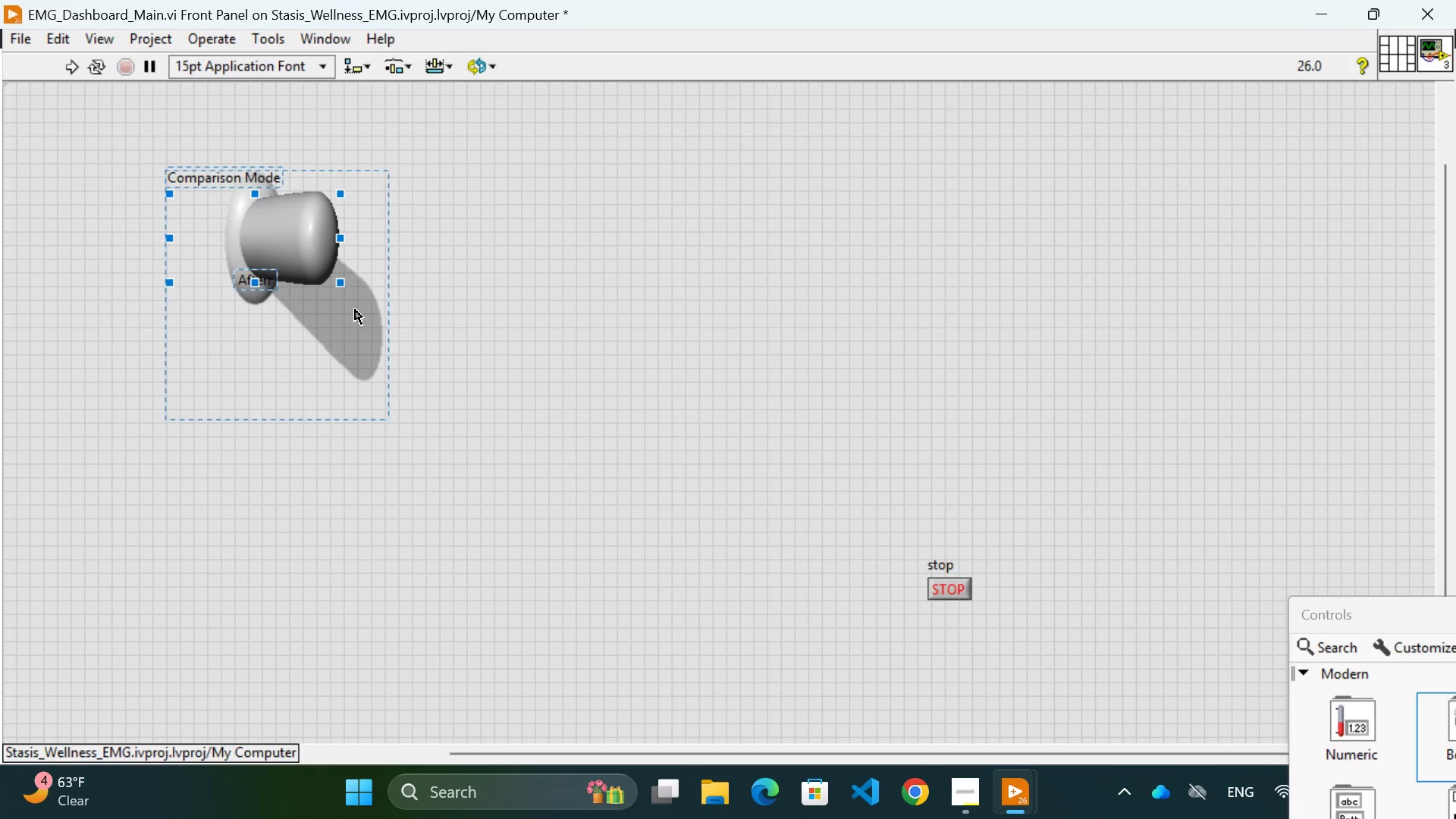 
left_click([356, 220])
 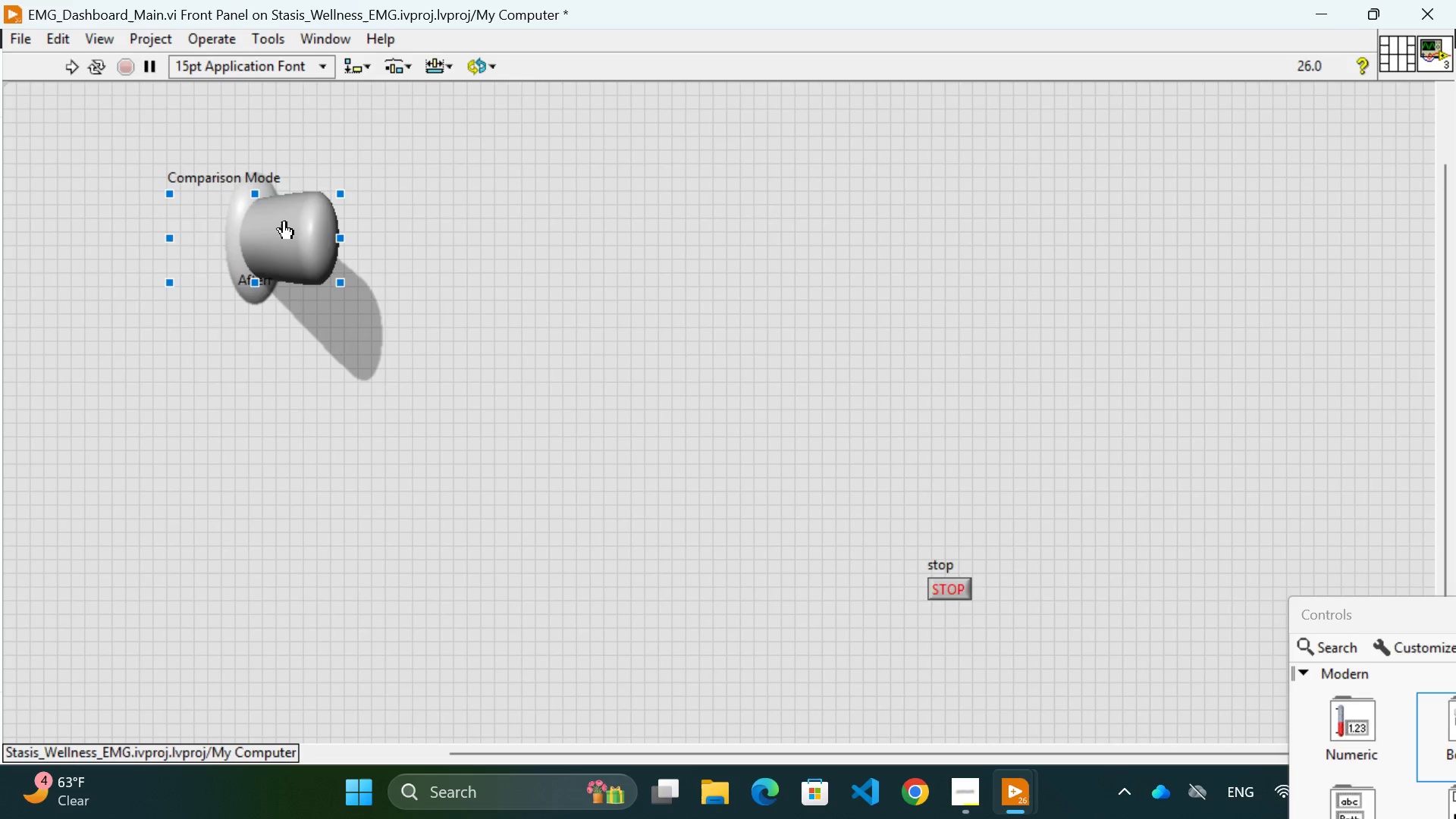 
left_click([284, 221])
 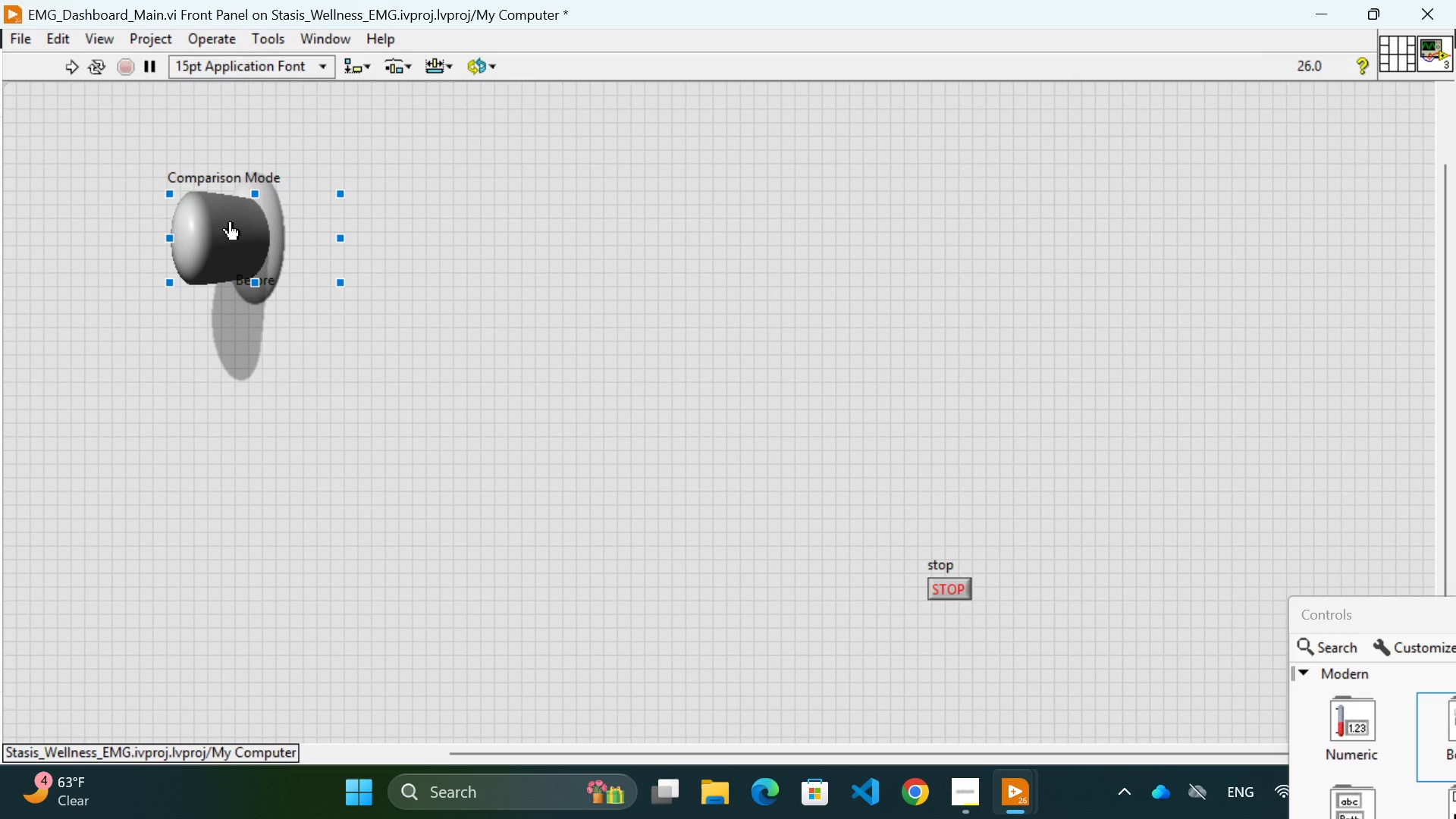 
left_click([230, 222])
 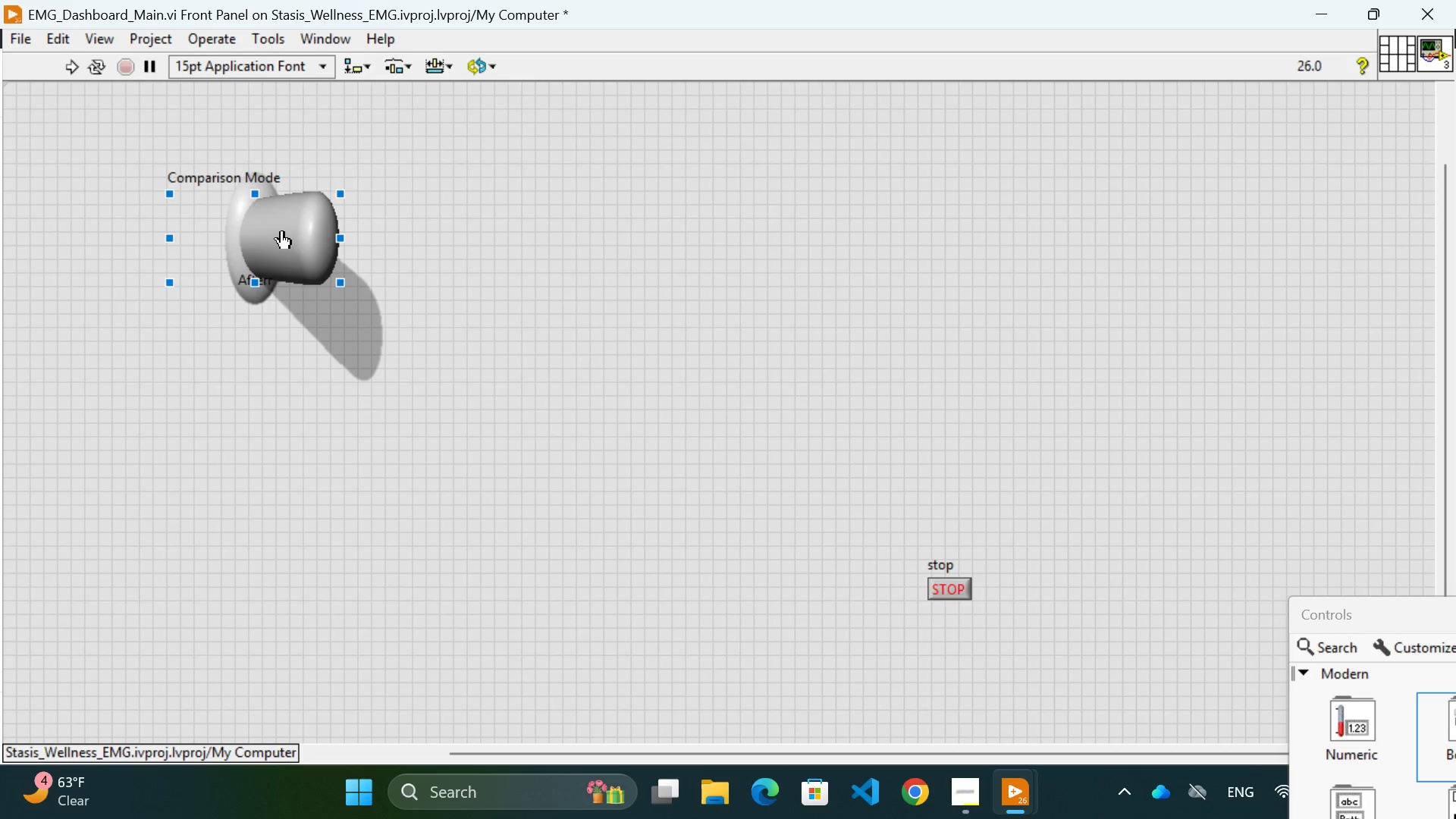 
left_click([279, 230])
 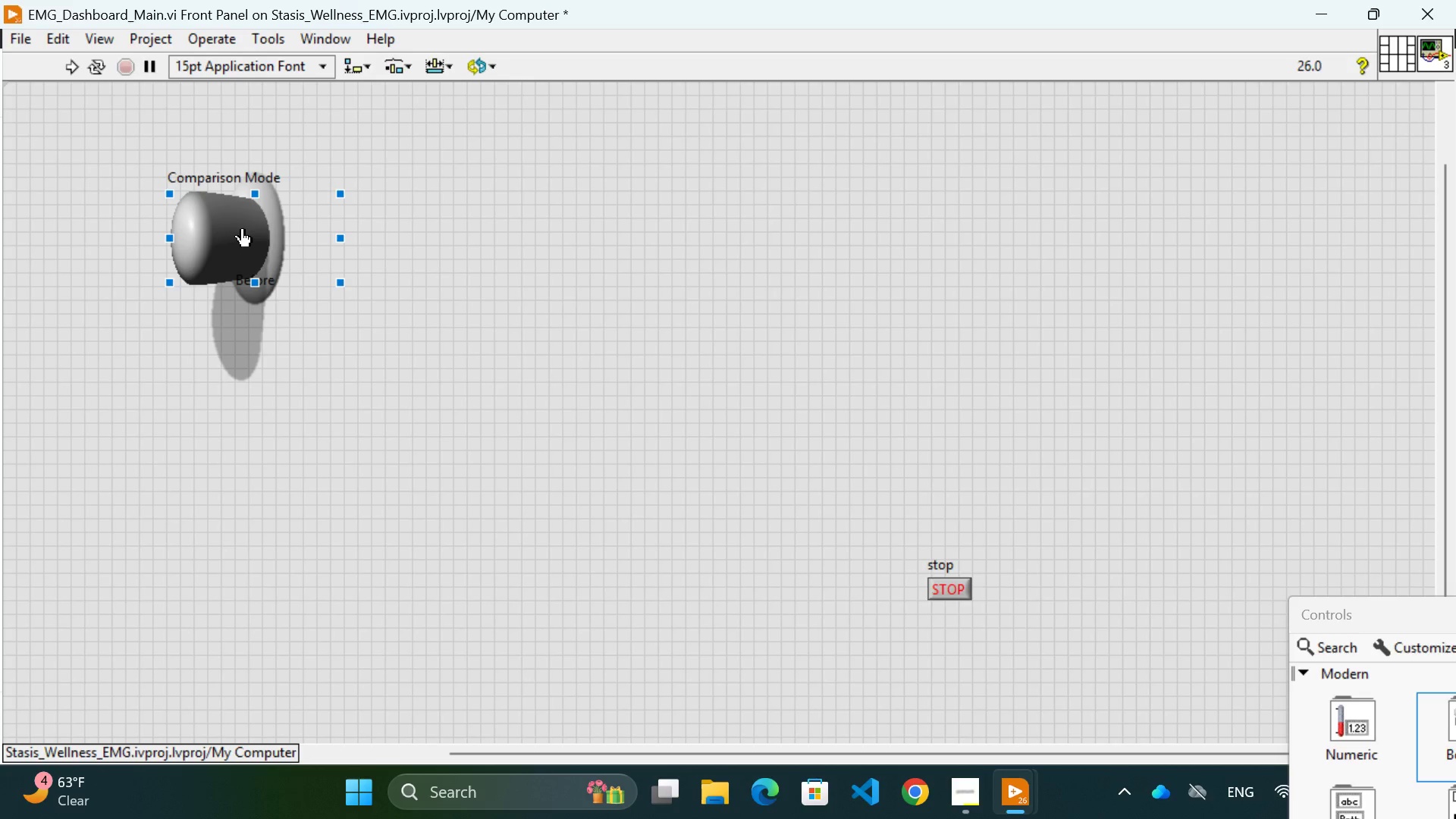 
left_click([243, 228])
 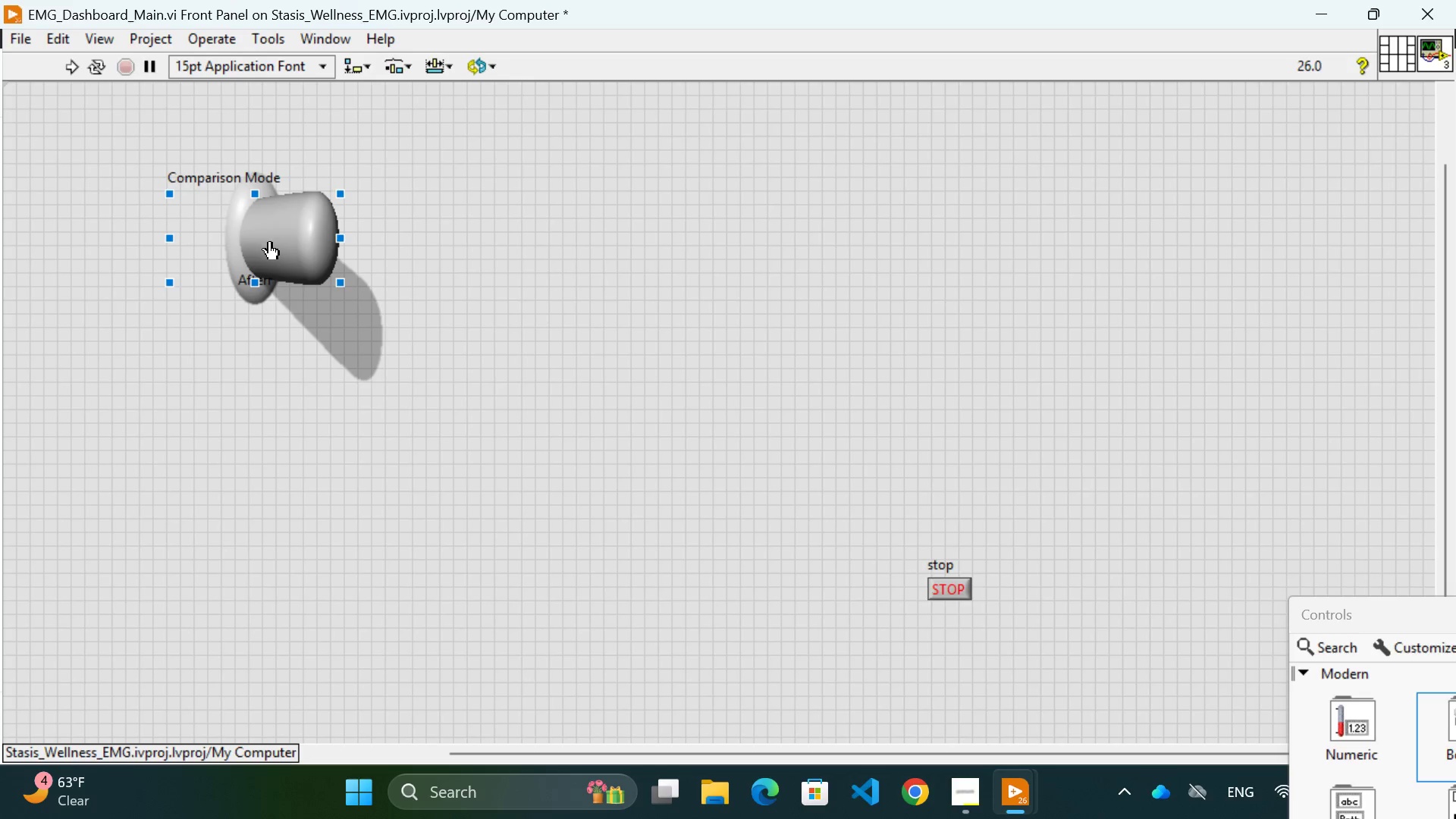 
left_click([270, 241])
 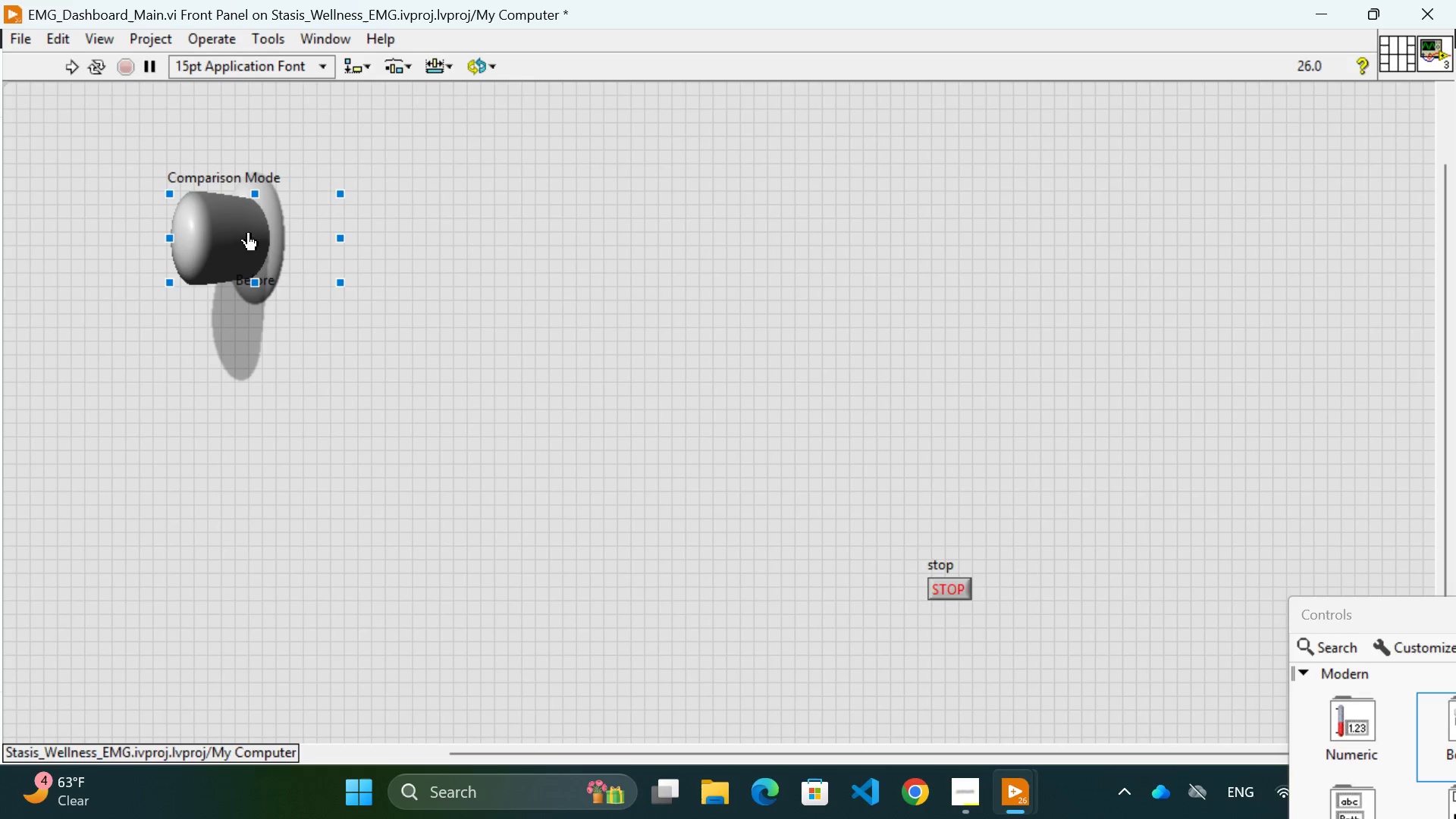 
left_click([249, 232])
 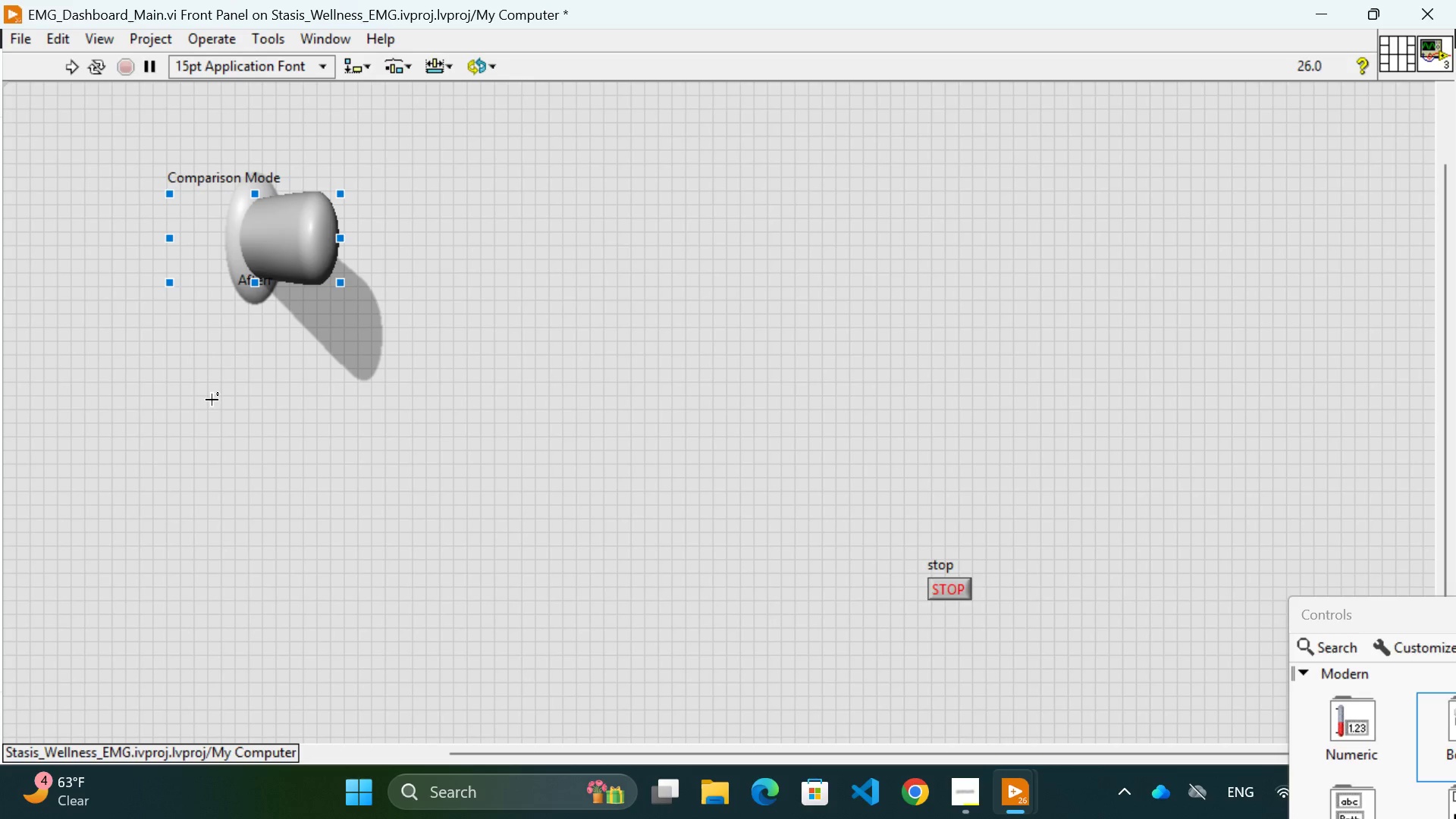 
left_click([212, 400])
 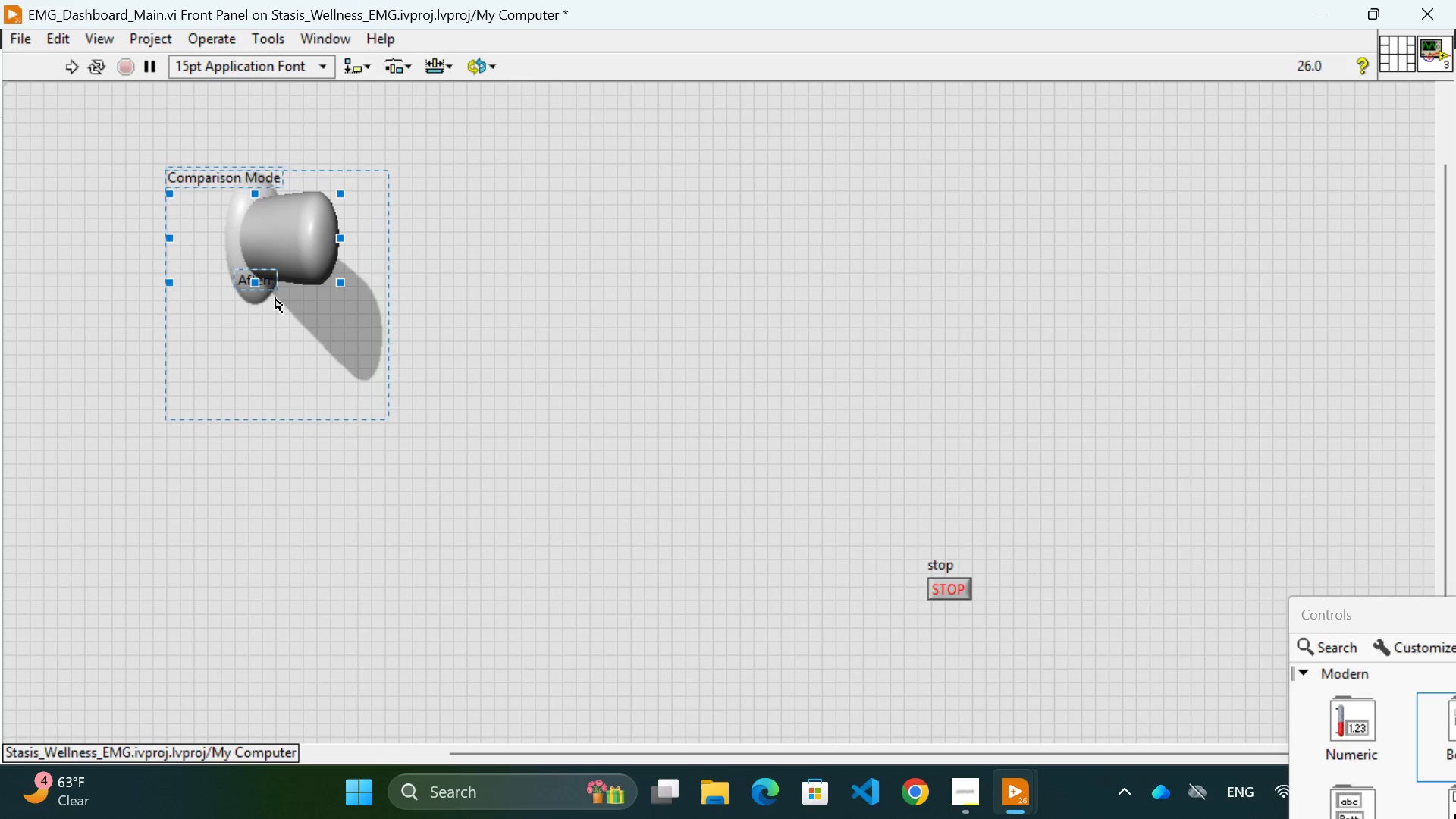 
wait(11.8)
 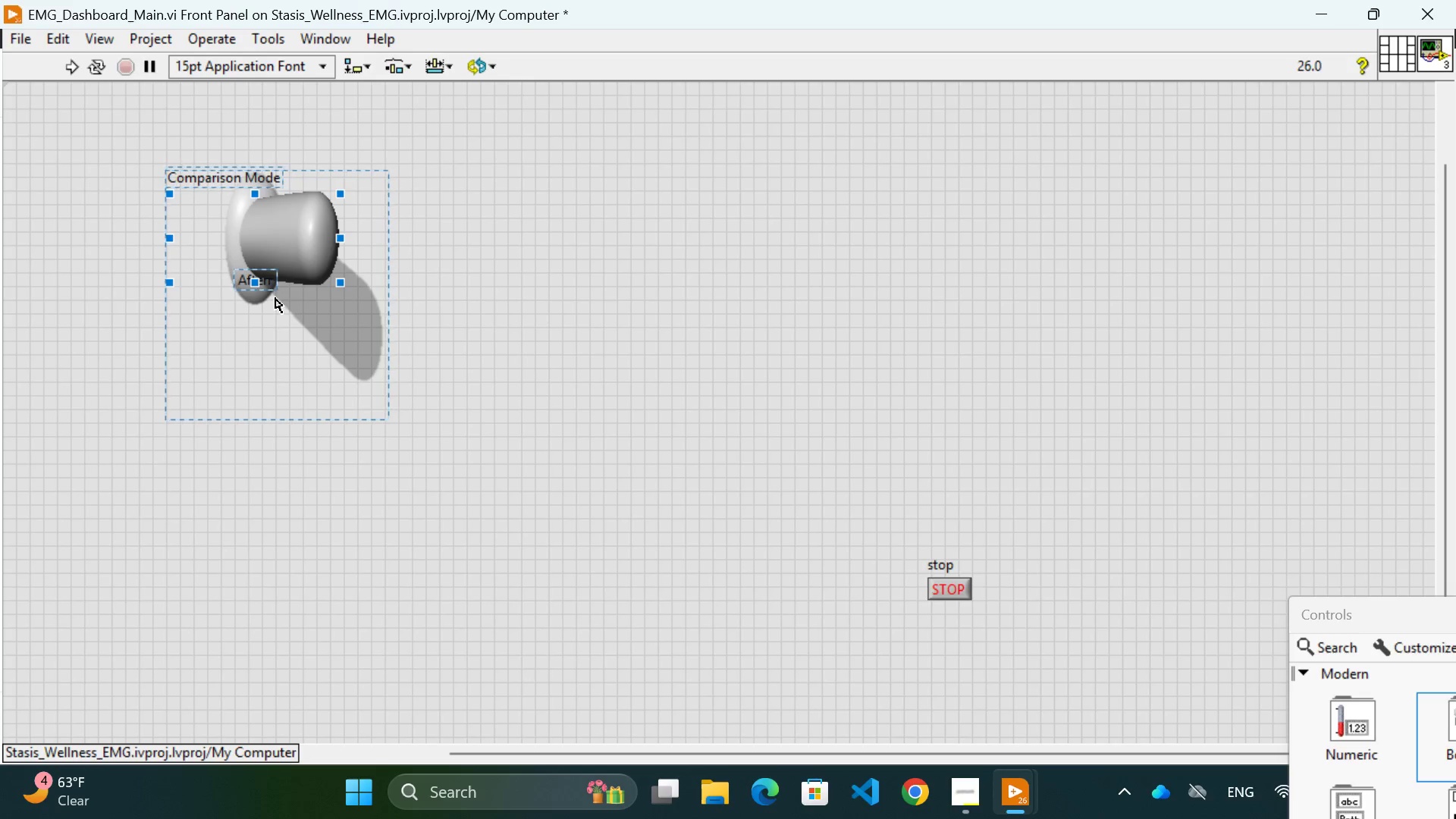 
left_click([251, 279])
 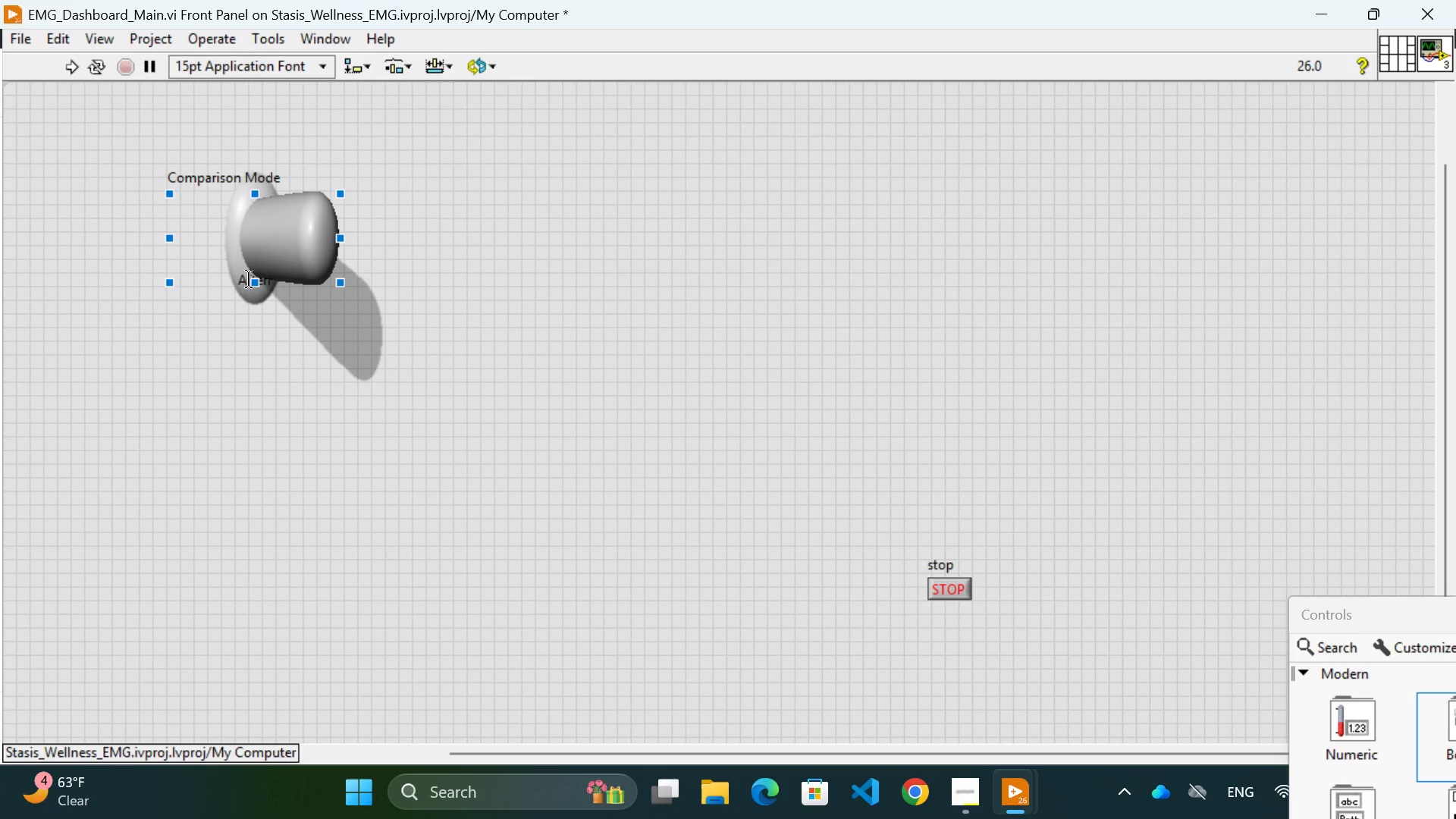 
left_click([266, 244])
 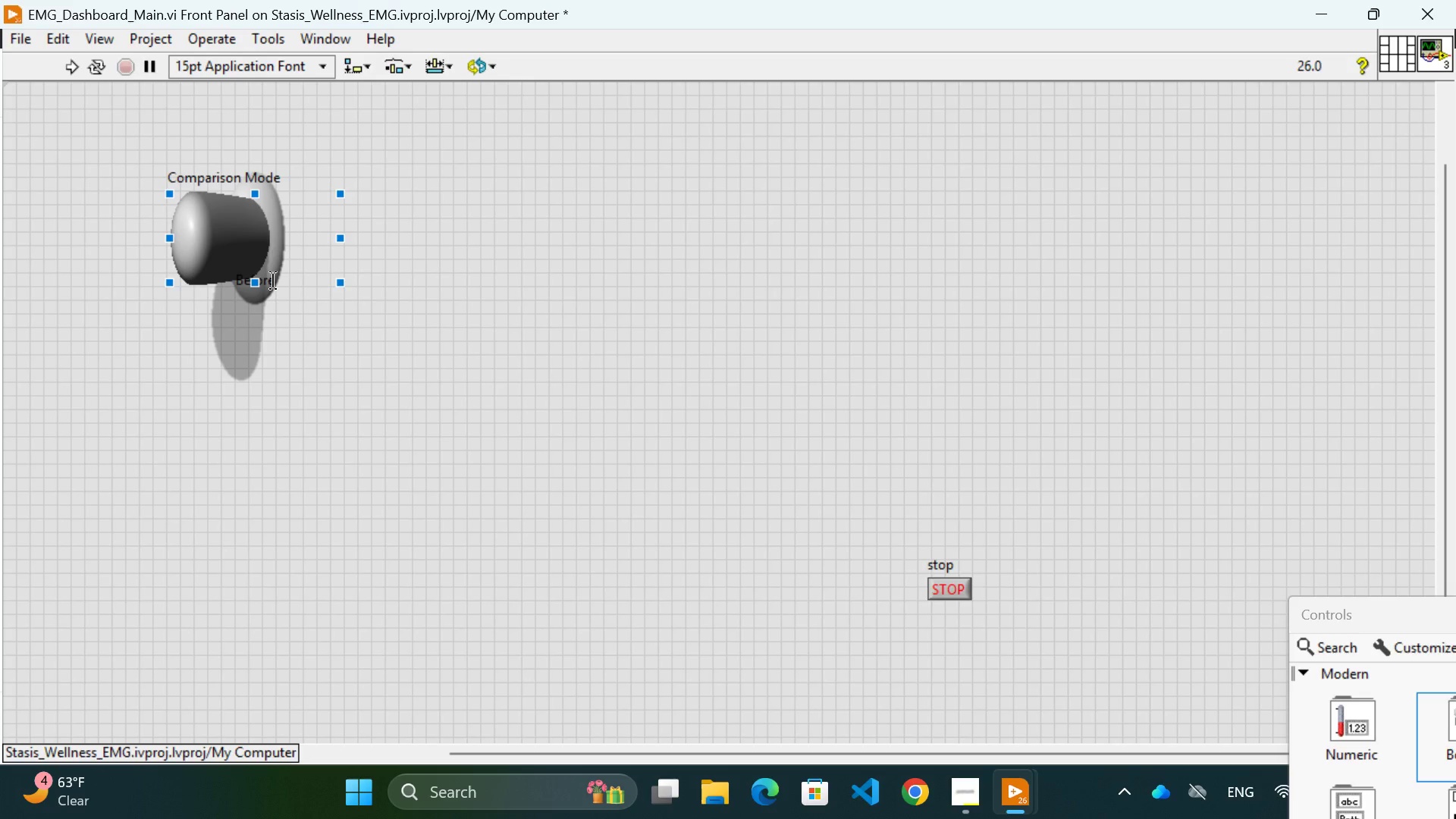 
left_click([271, 281])
 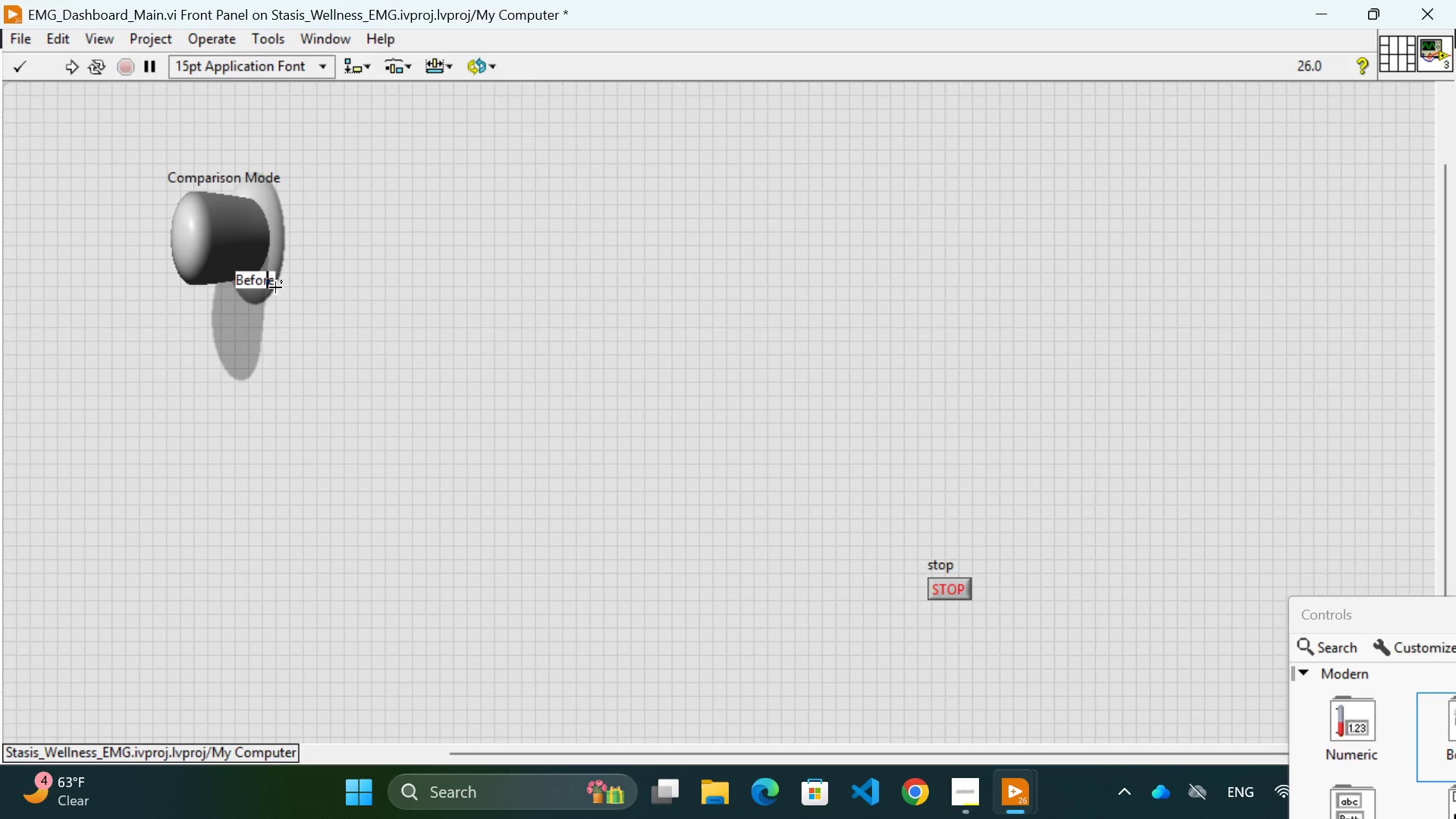 
wait(18.62)
 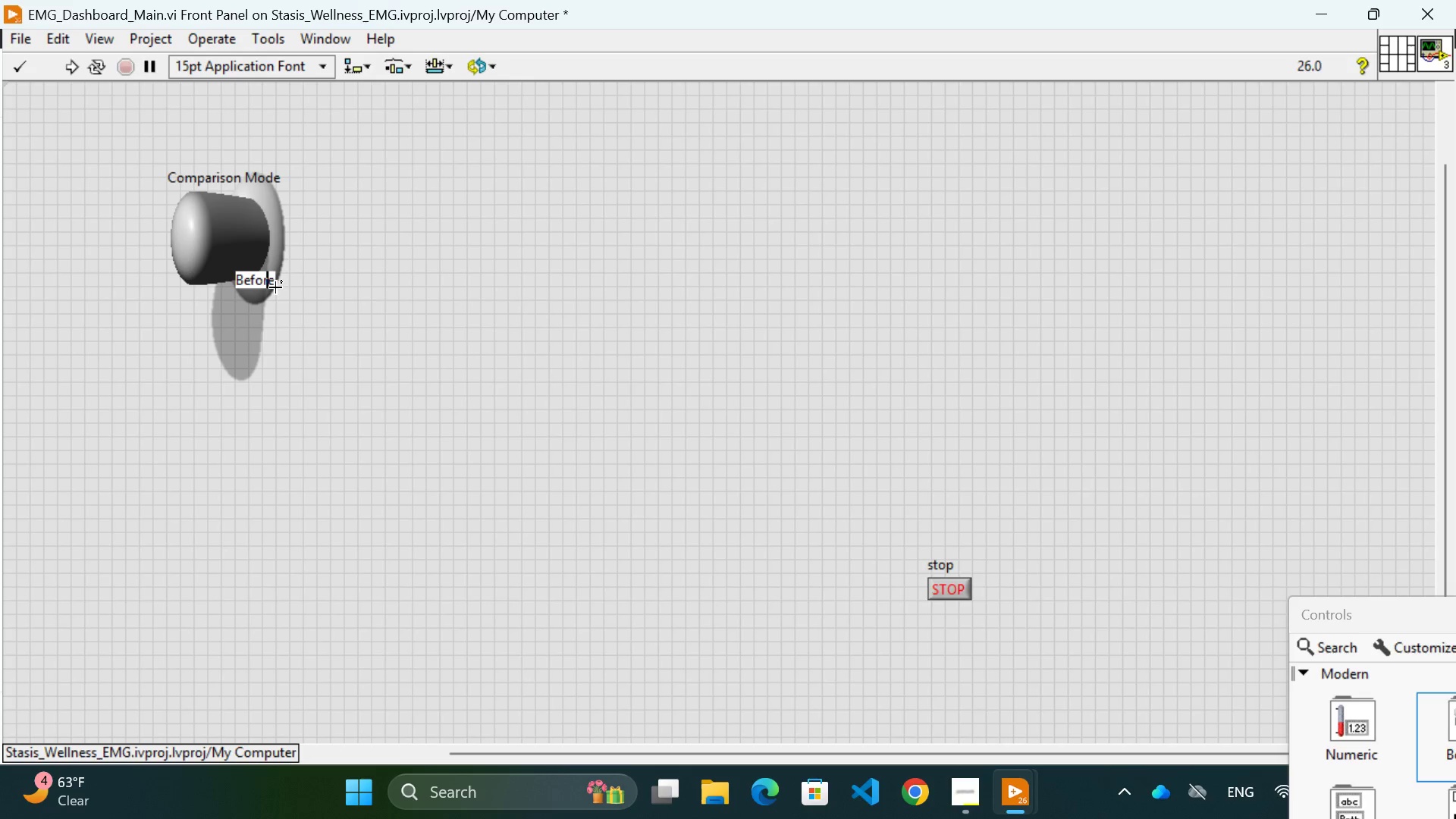 
left_click([392, 285])
 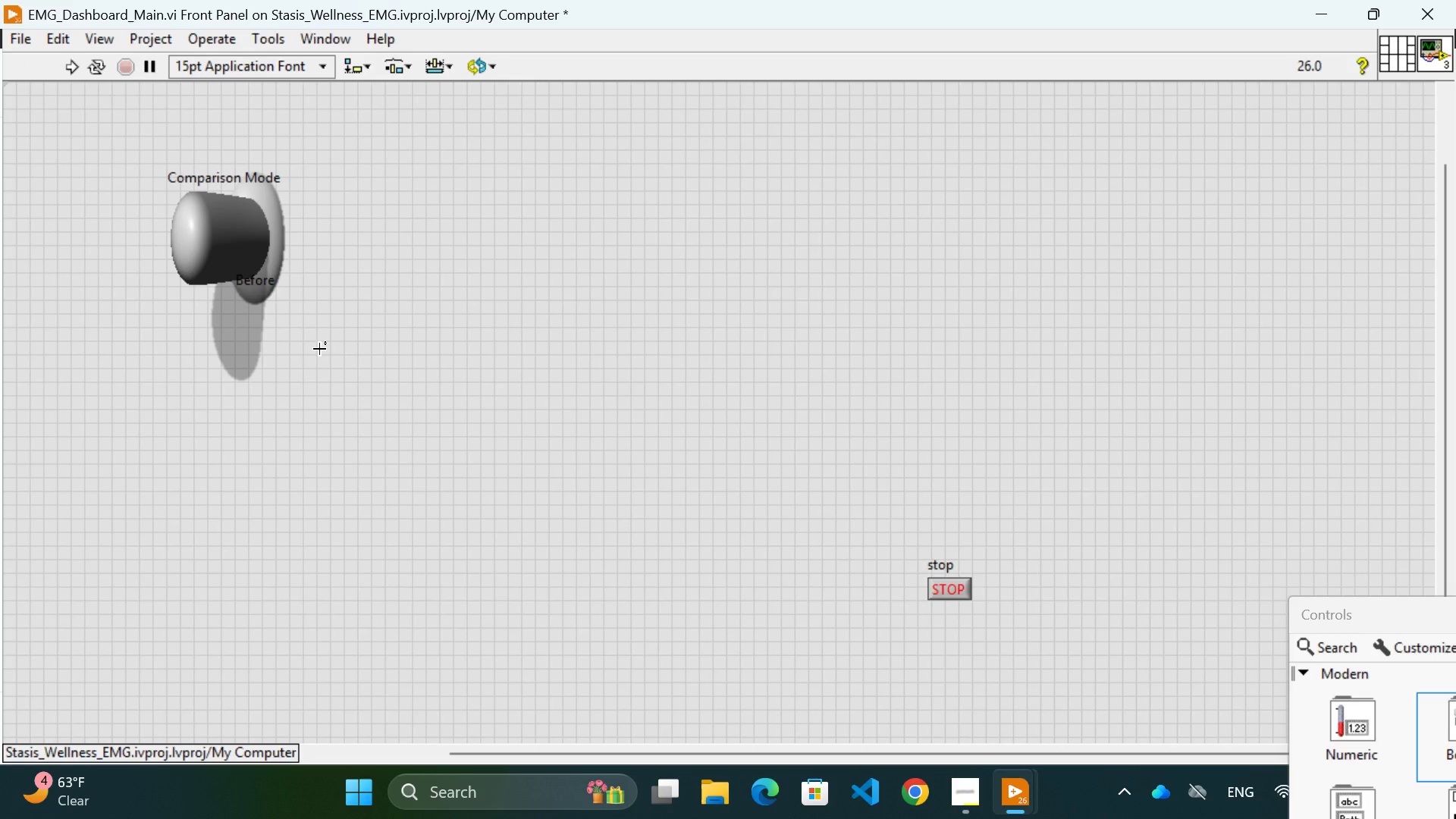 
left_click([319, 349])
 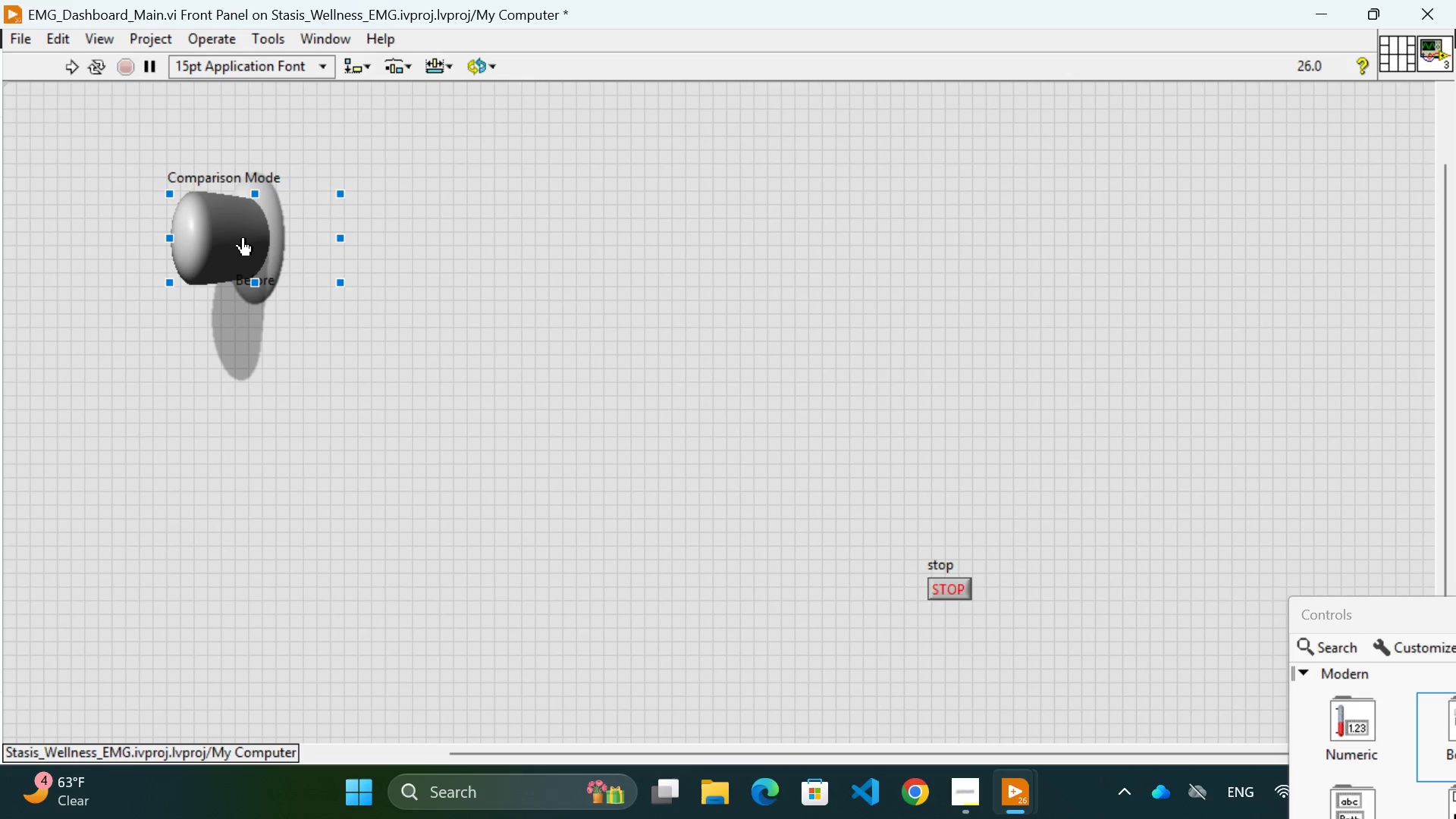 
left_click([243, 237])
 